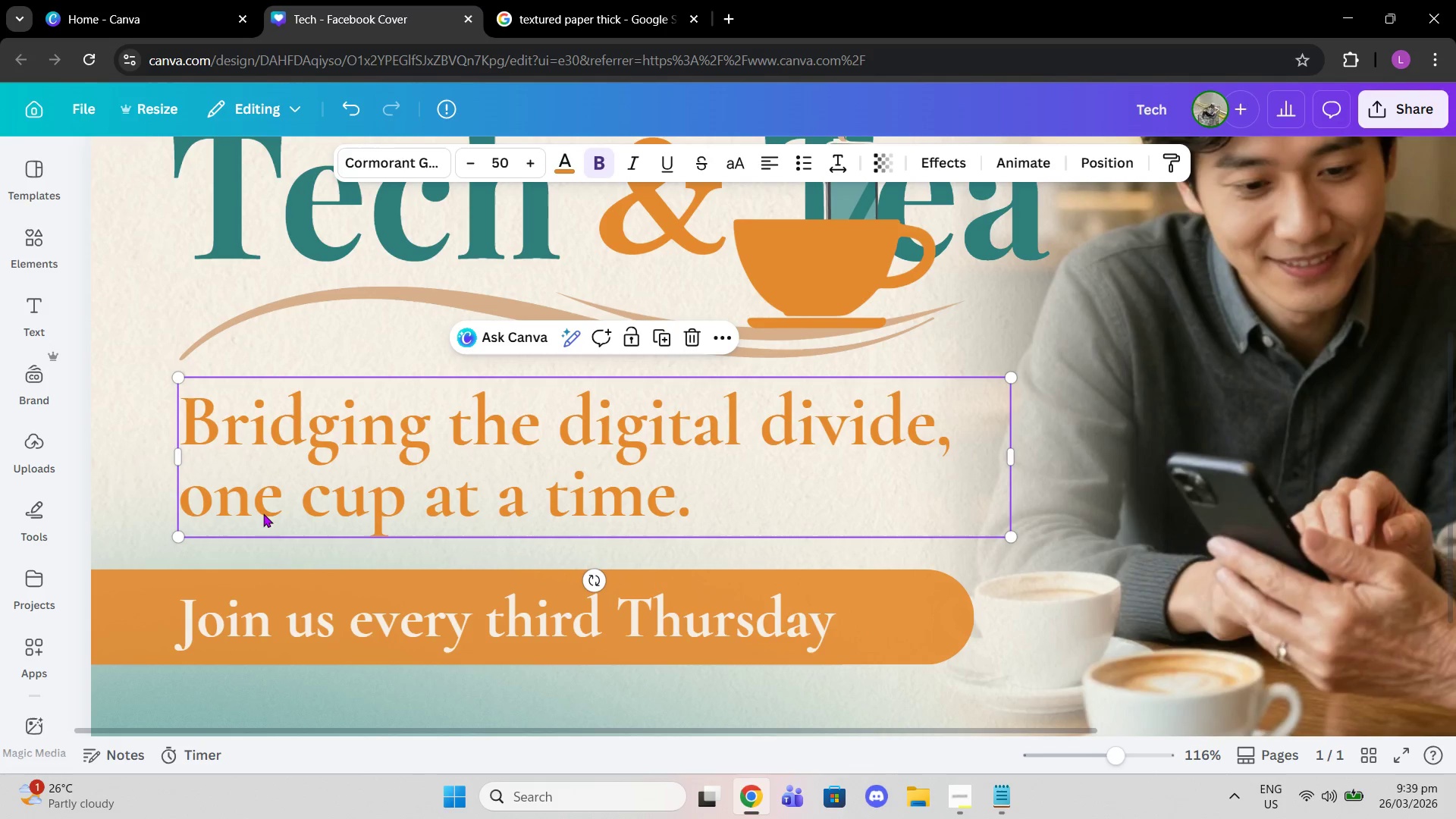 
left_click_drag(start_coordinate=[263, 513], to_coordinate=[255, 513])
 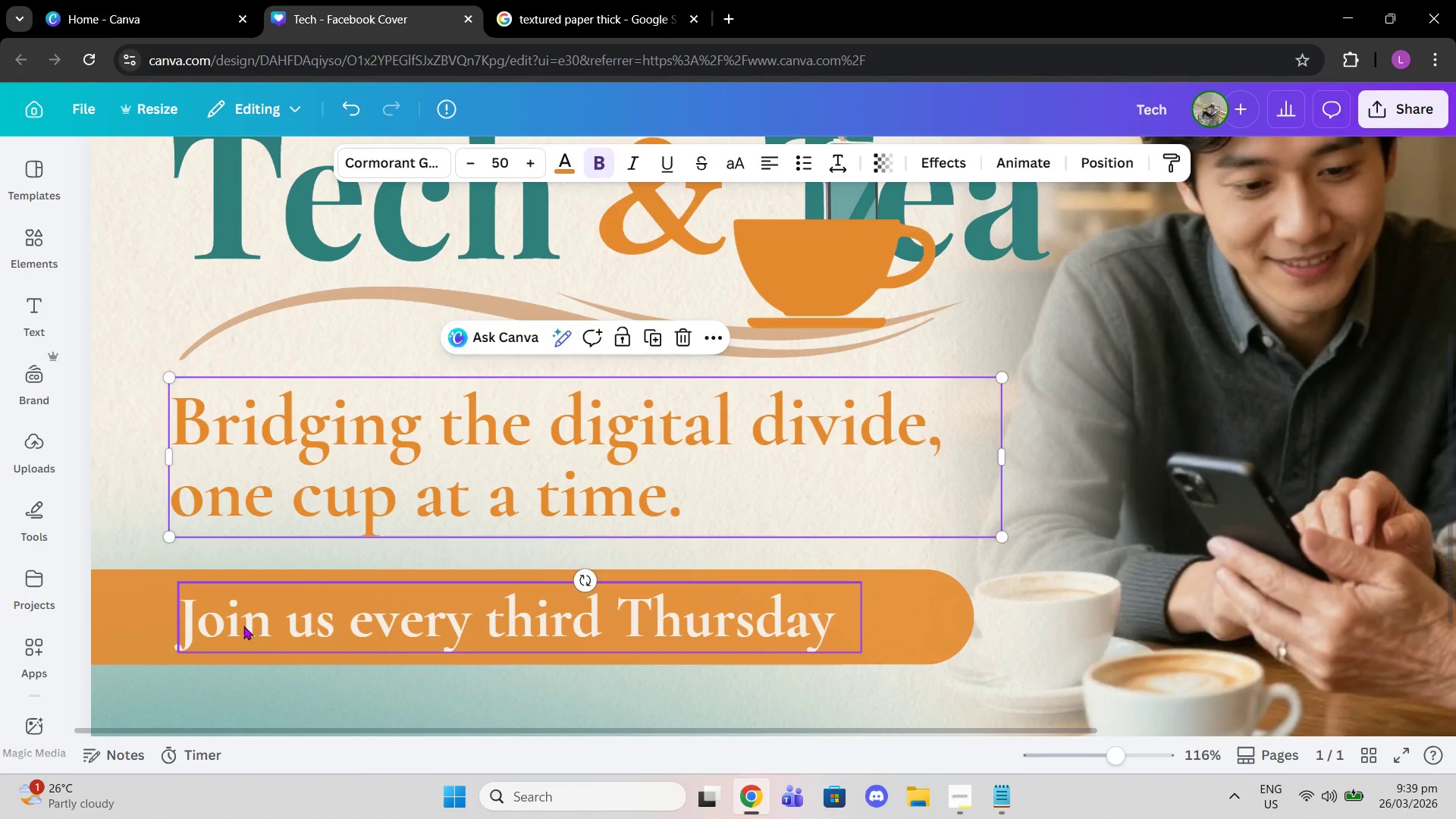 
left_click_drag(start_coordinate=[243, 626], to_coordinate=[234, 623])
 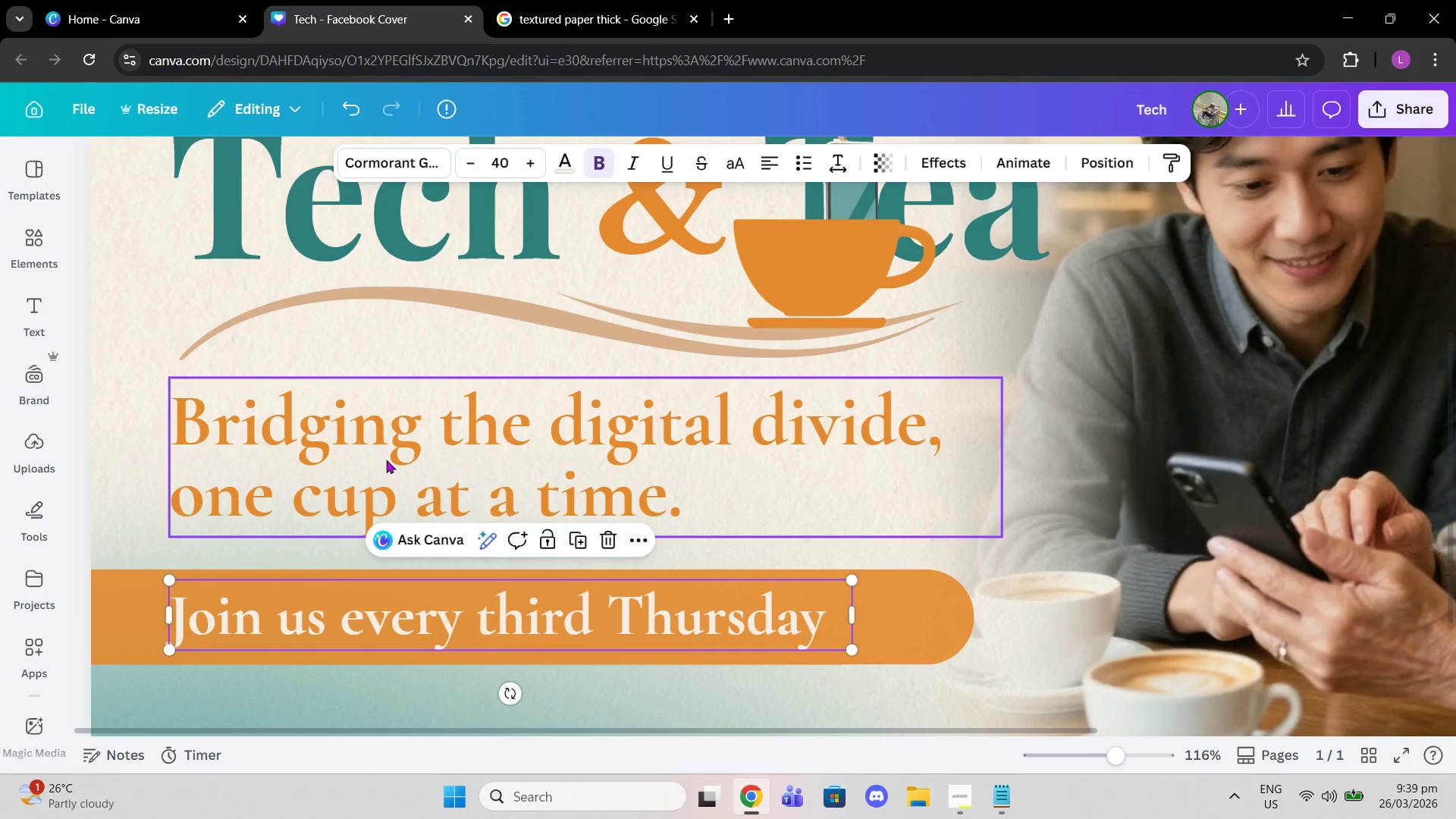 
left_click([386, 460])
 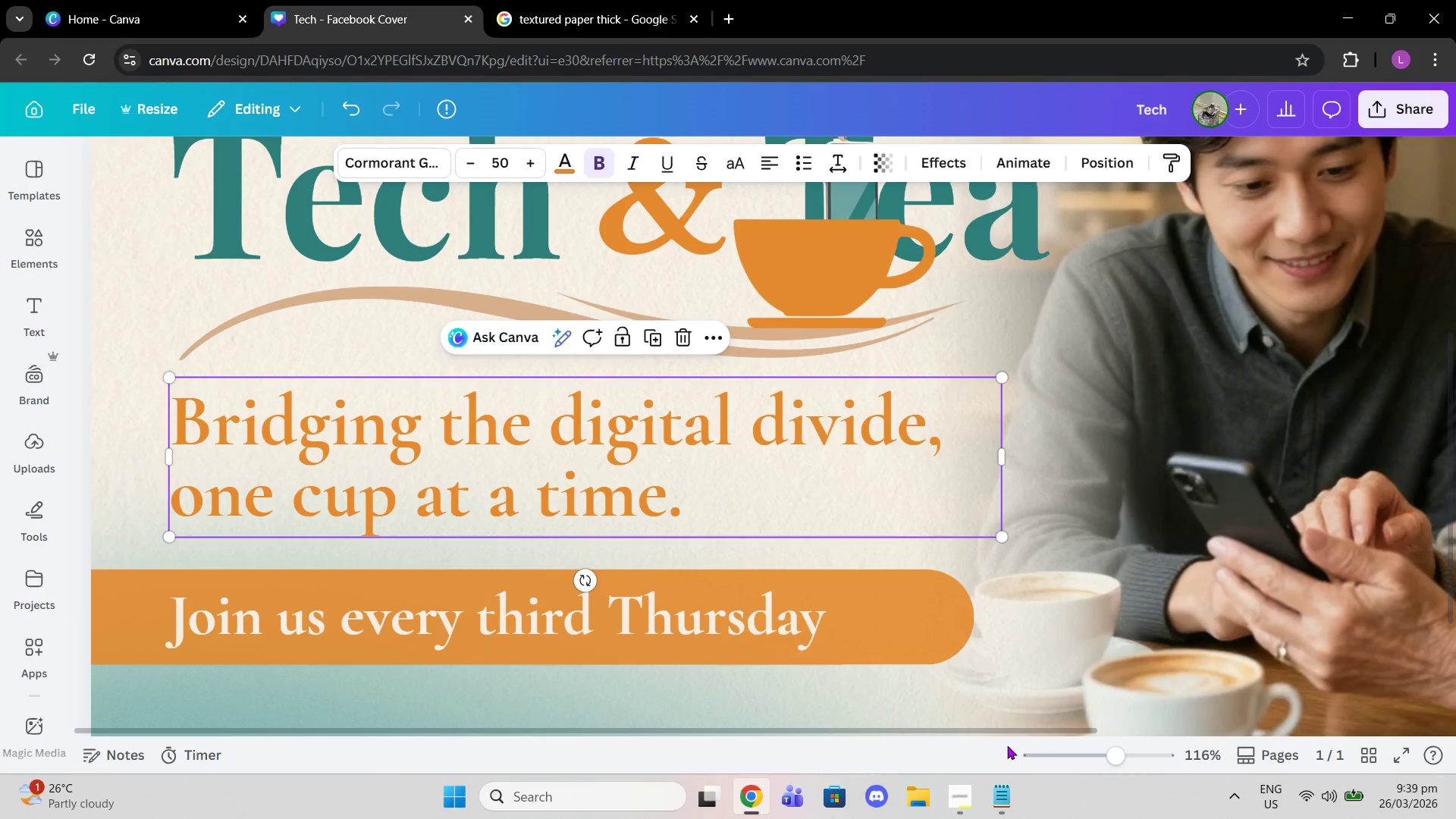 
left_click_drag(start_coordinate=[1106, 757], to_coordinate=[1090, 759])
 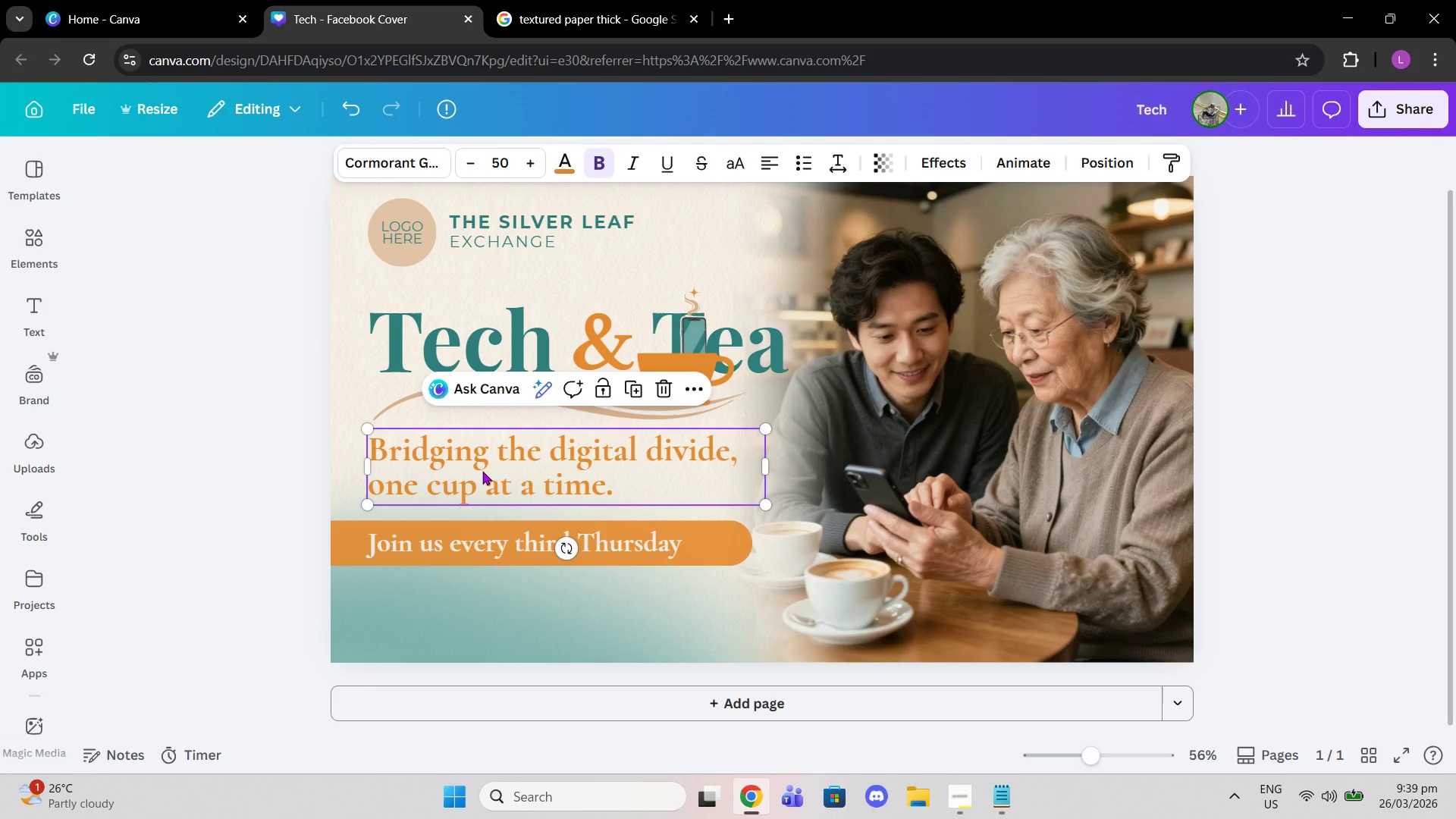 
key(Escape)
 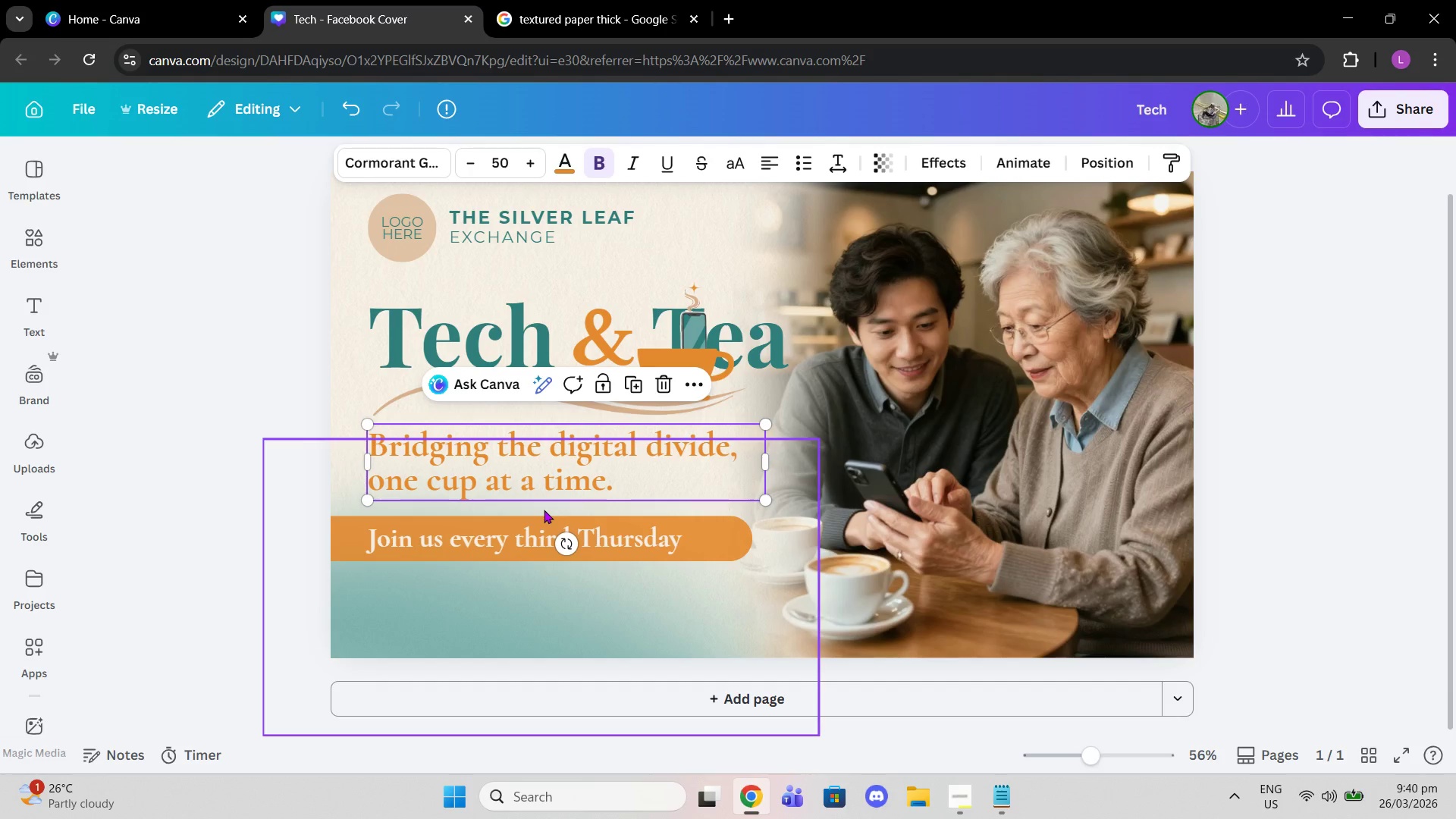 
wait(14.5)
 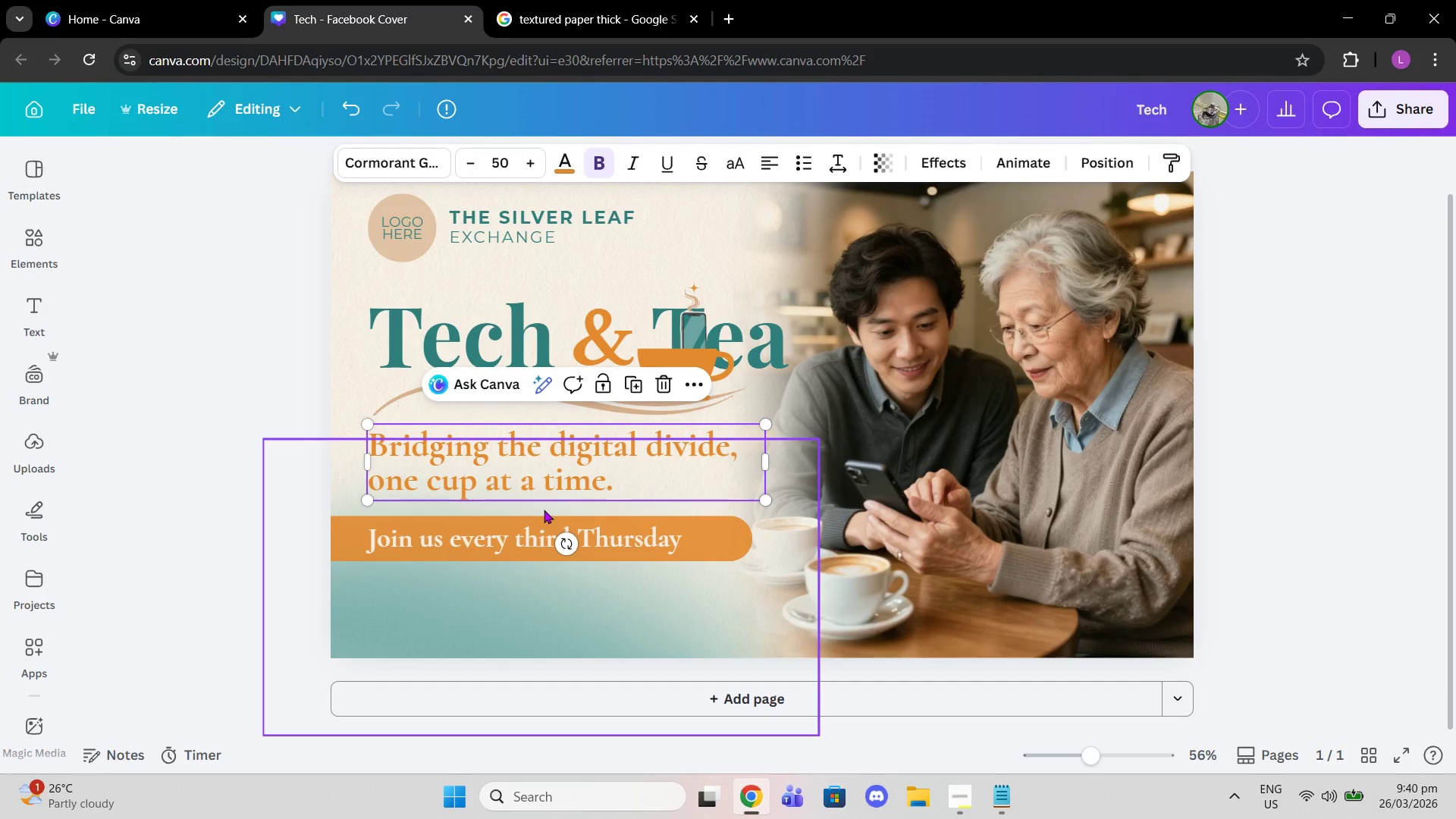 
left_click([657, 636])
 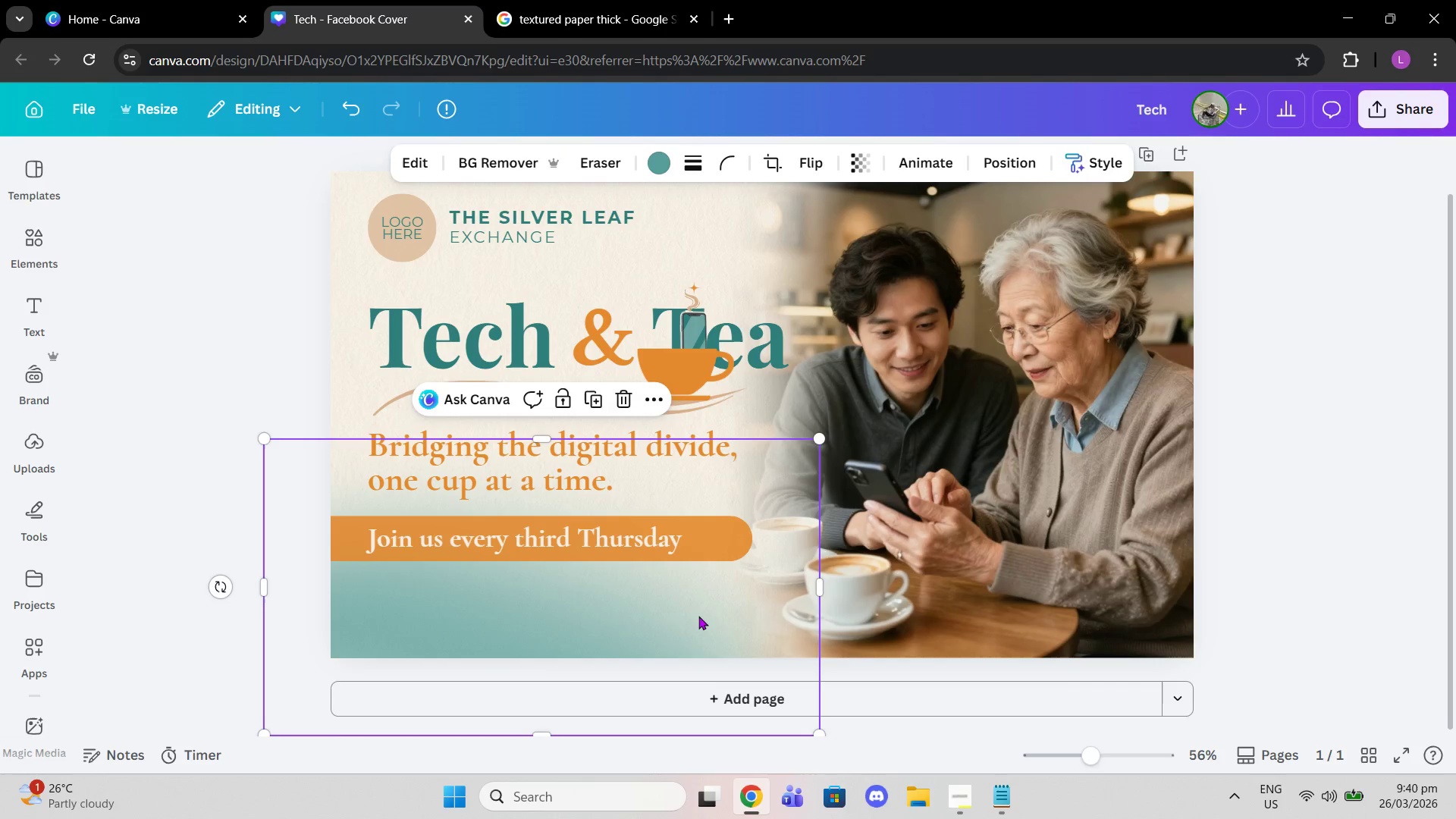 
left_click_drag(start_coordinate=[698, 616], to_coordinate=[737, 617])
 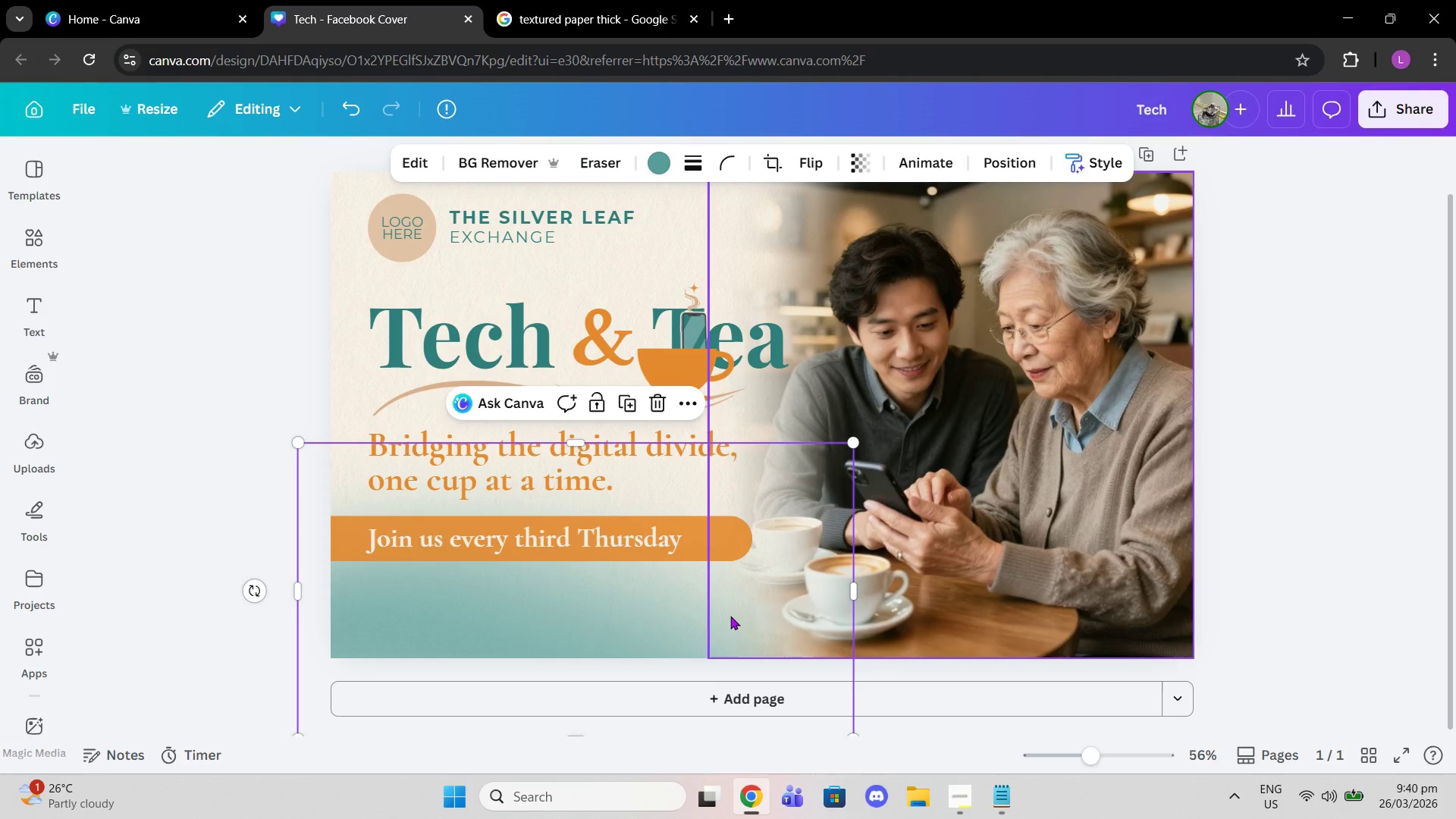 
wait(9.5)
 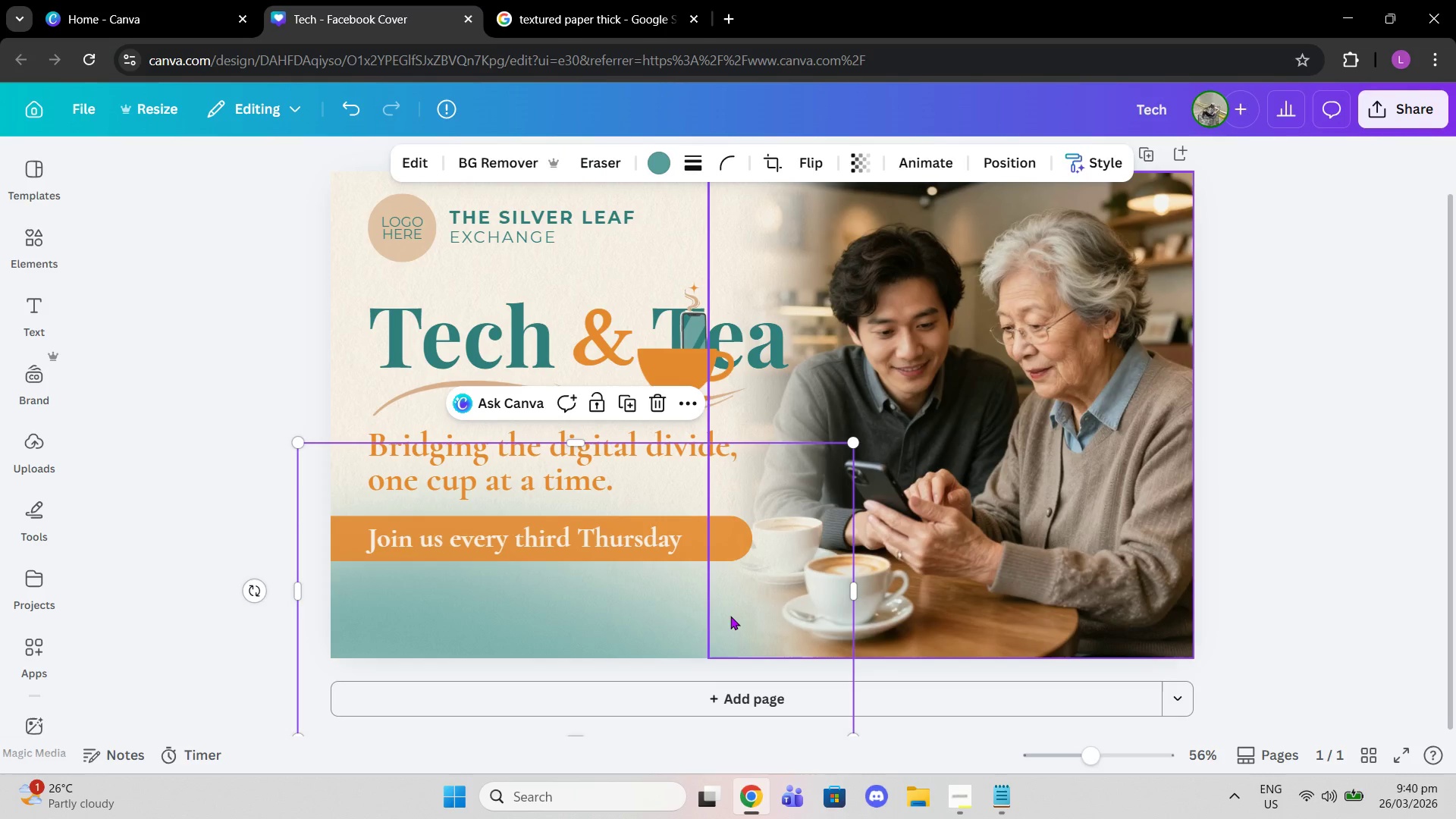 
left_click([959, 808])
 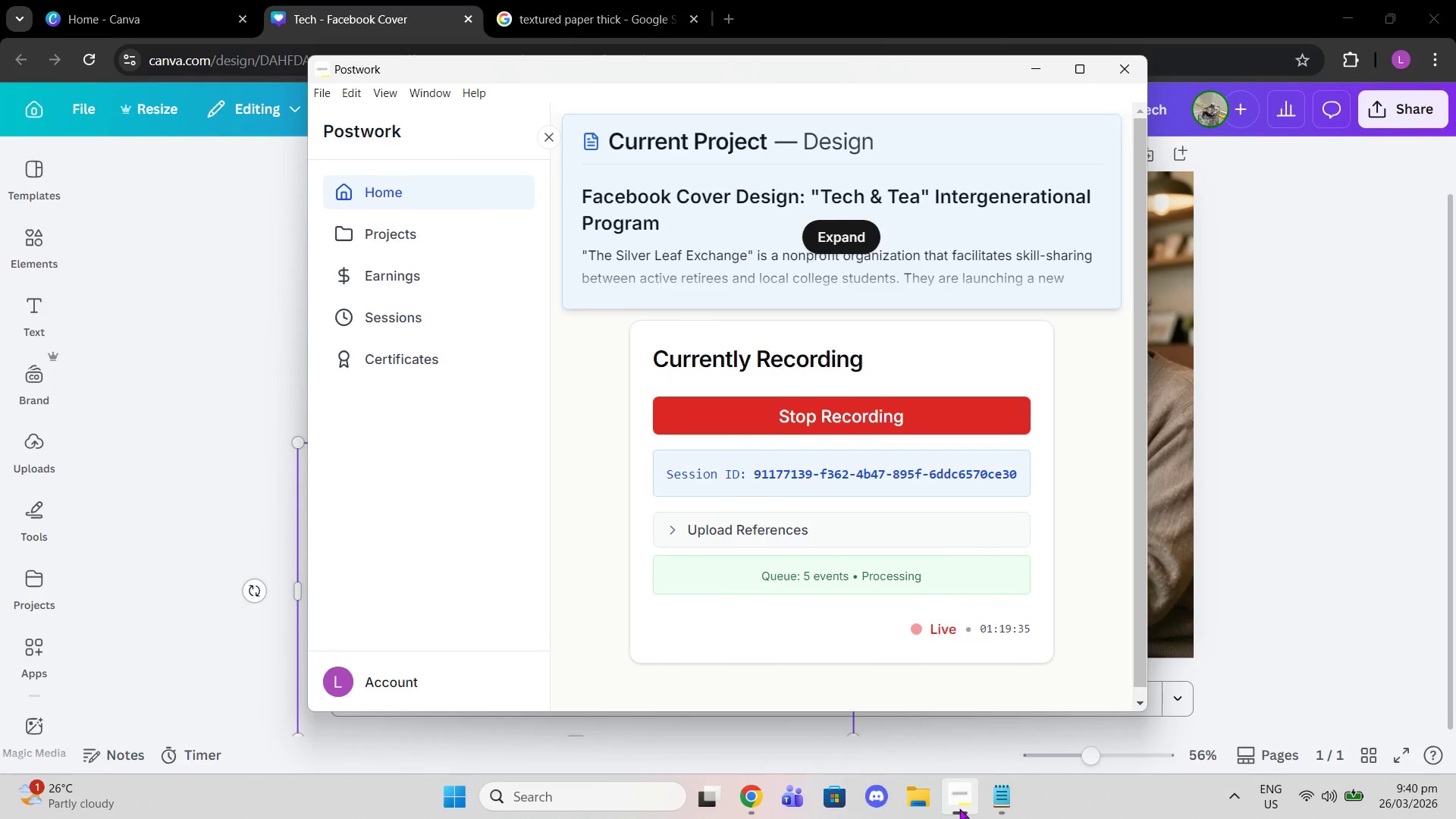 
left_click([959, 808])
 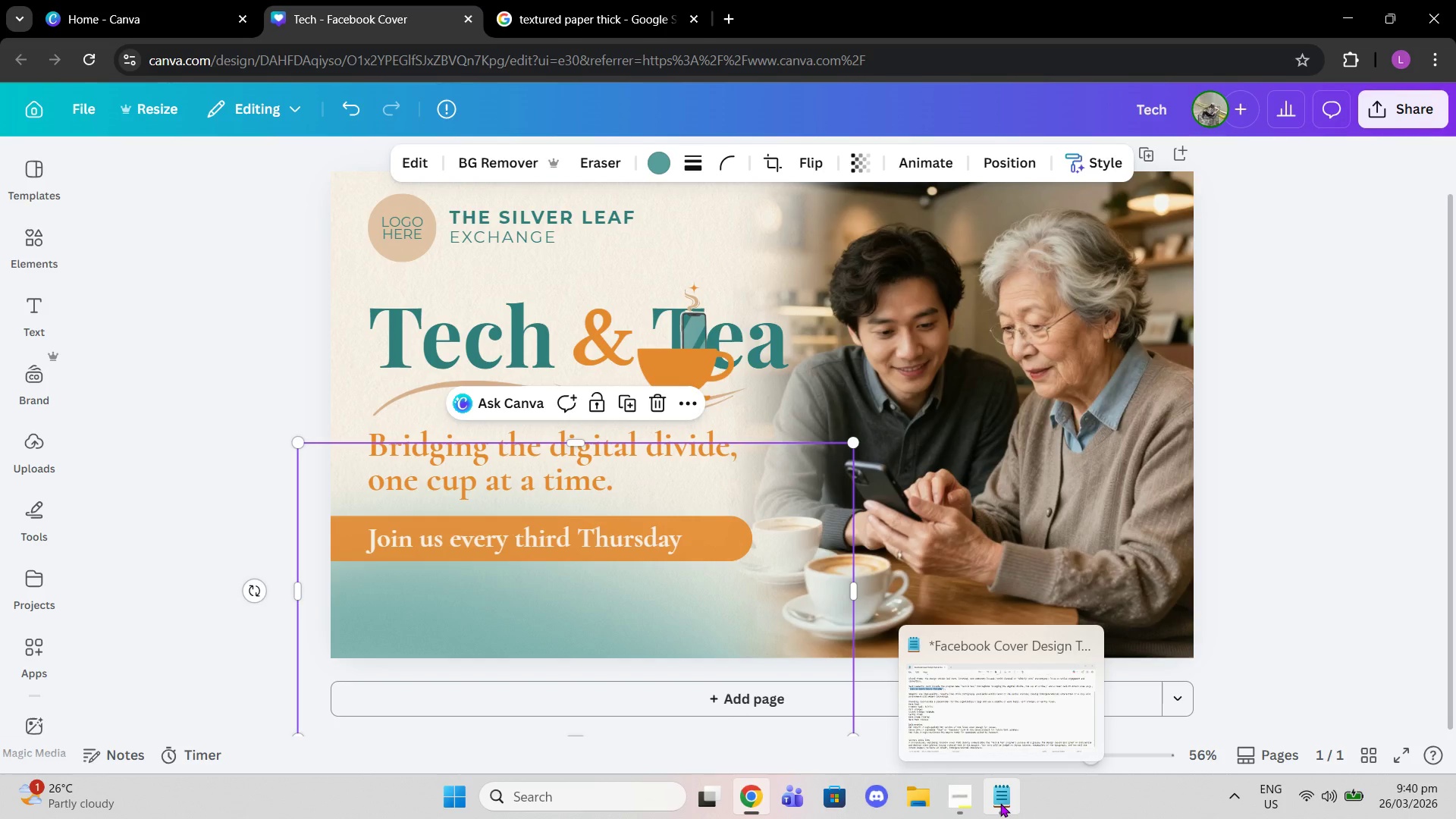 
wait(14.4)
 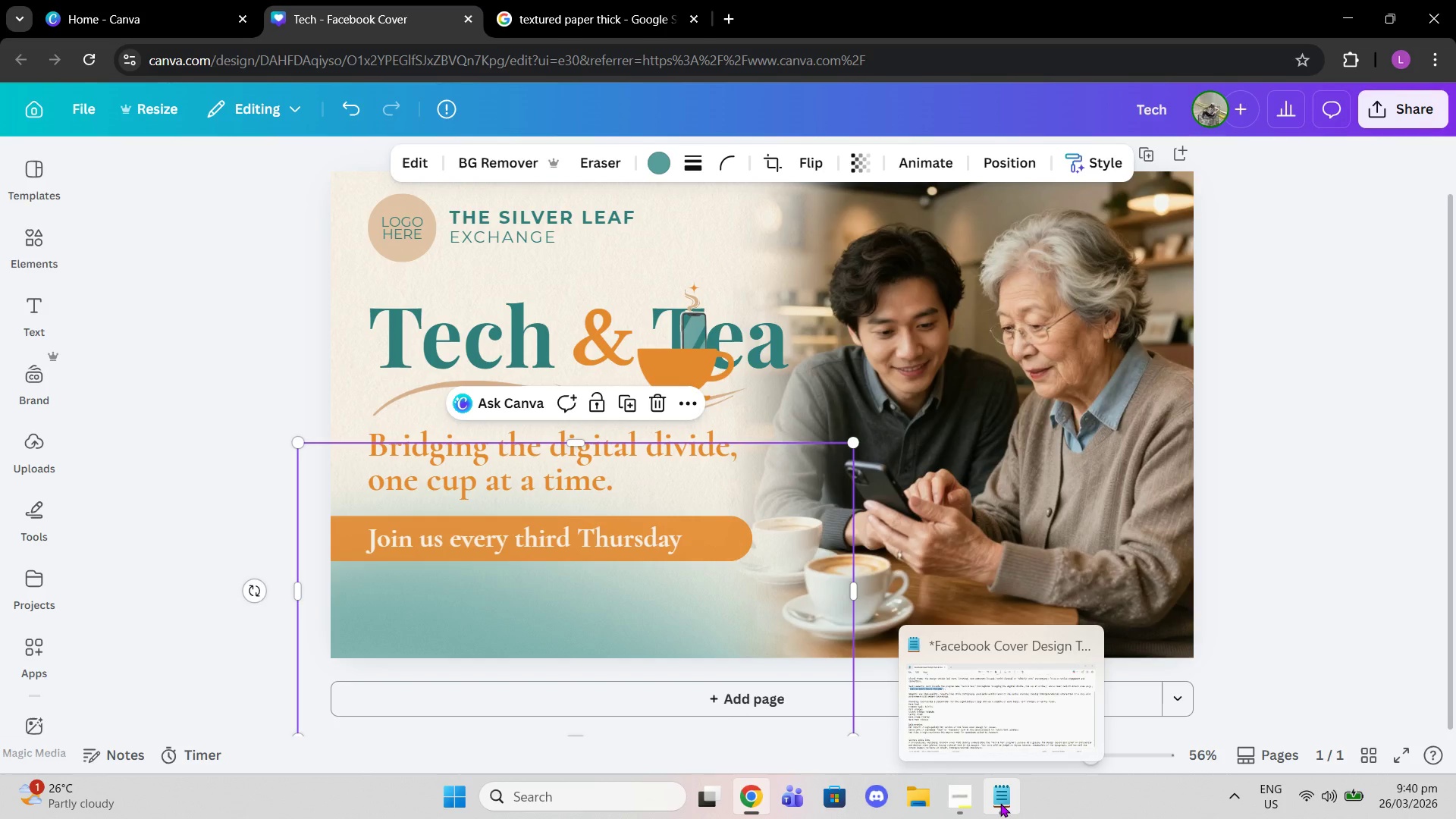 
mouse_move([996, 791])
 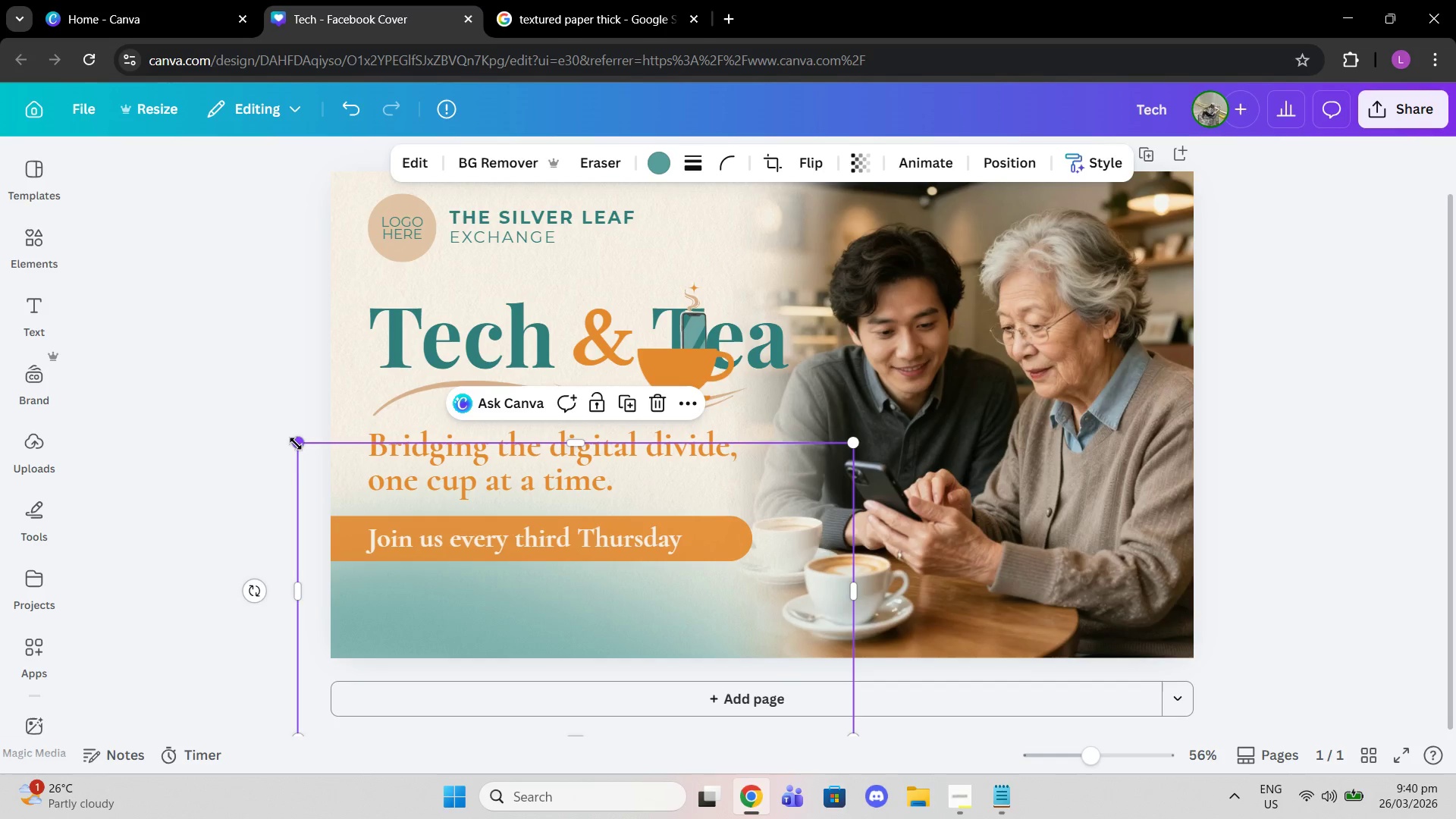 
left_click_drag(start_coordinate=[296, 444], to_coordinate=[314, 428])
 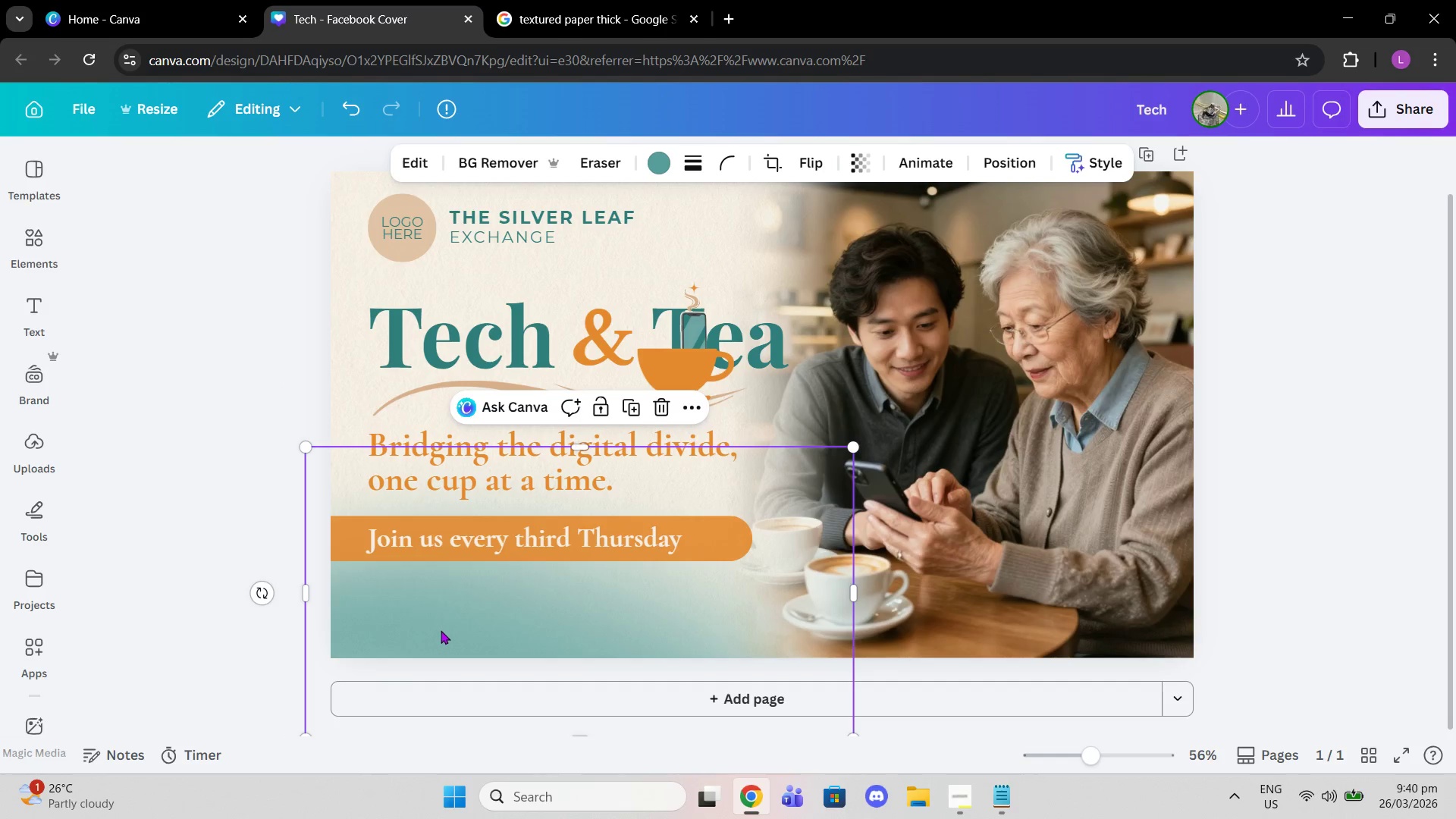 
left_click_drag(start_coordinate=[441, 630], to_coordinate=[438, 623])
 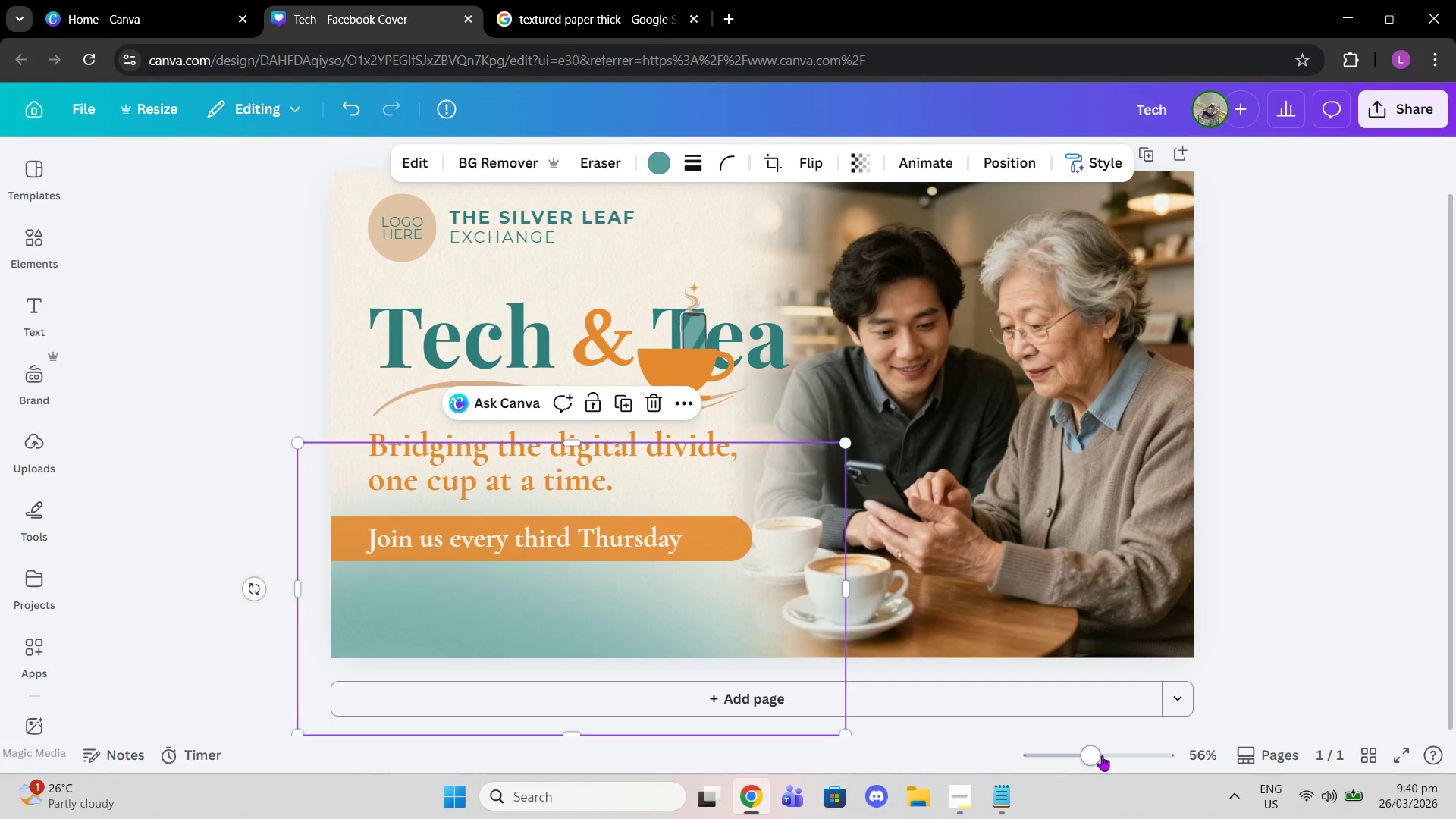 
left_click_drag(start_coordinate=[1097, 755], to_coordinate=[1116, 754])
 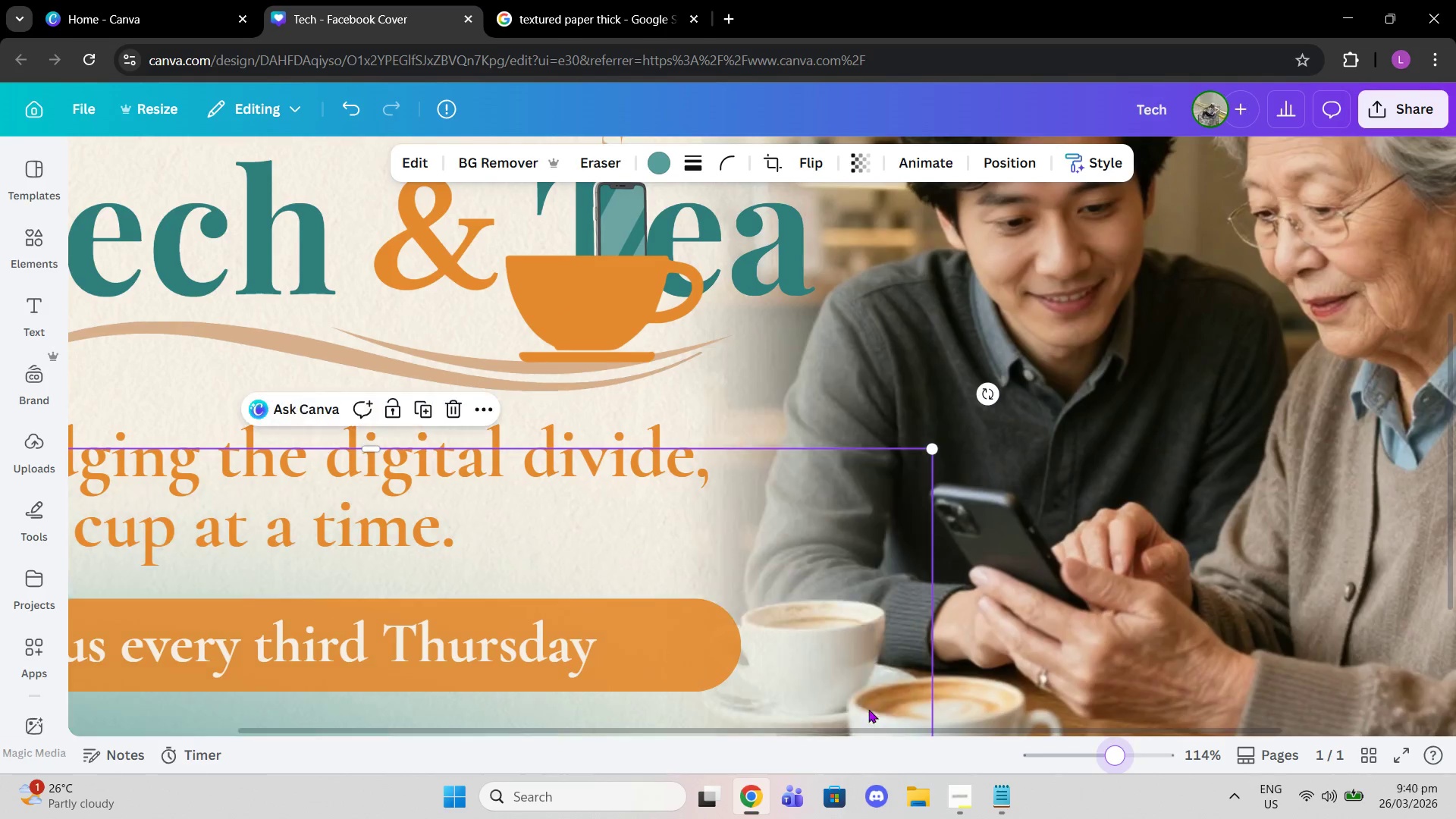 
scroll: coordinate [877, 709], scroll_direction: down, amount: 2.0
 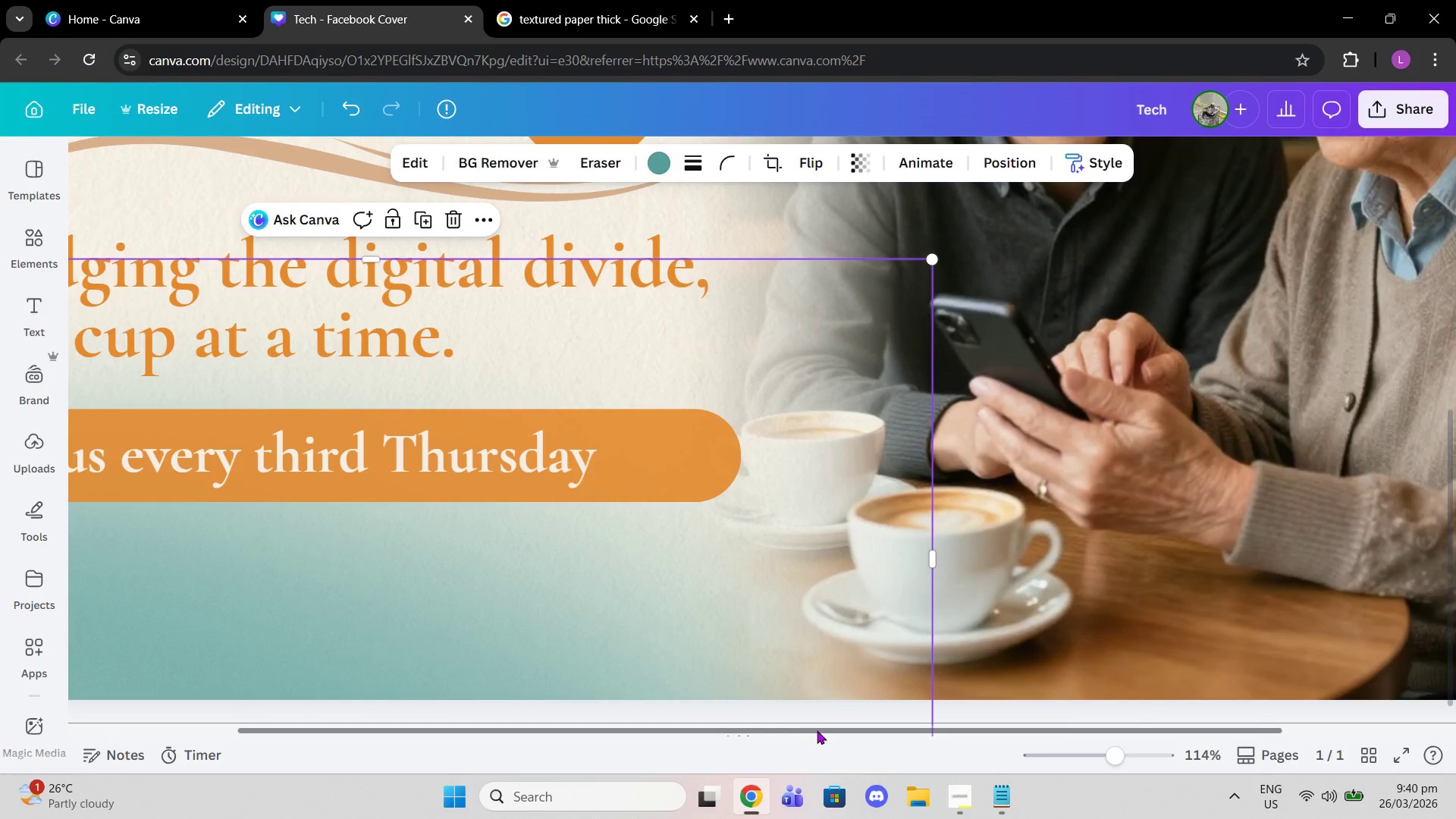 
left_click_drag(start_coordinate=[817, 730], to_coordinate=[566, 709])
 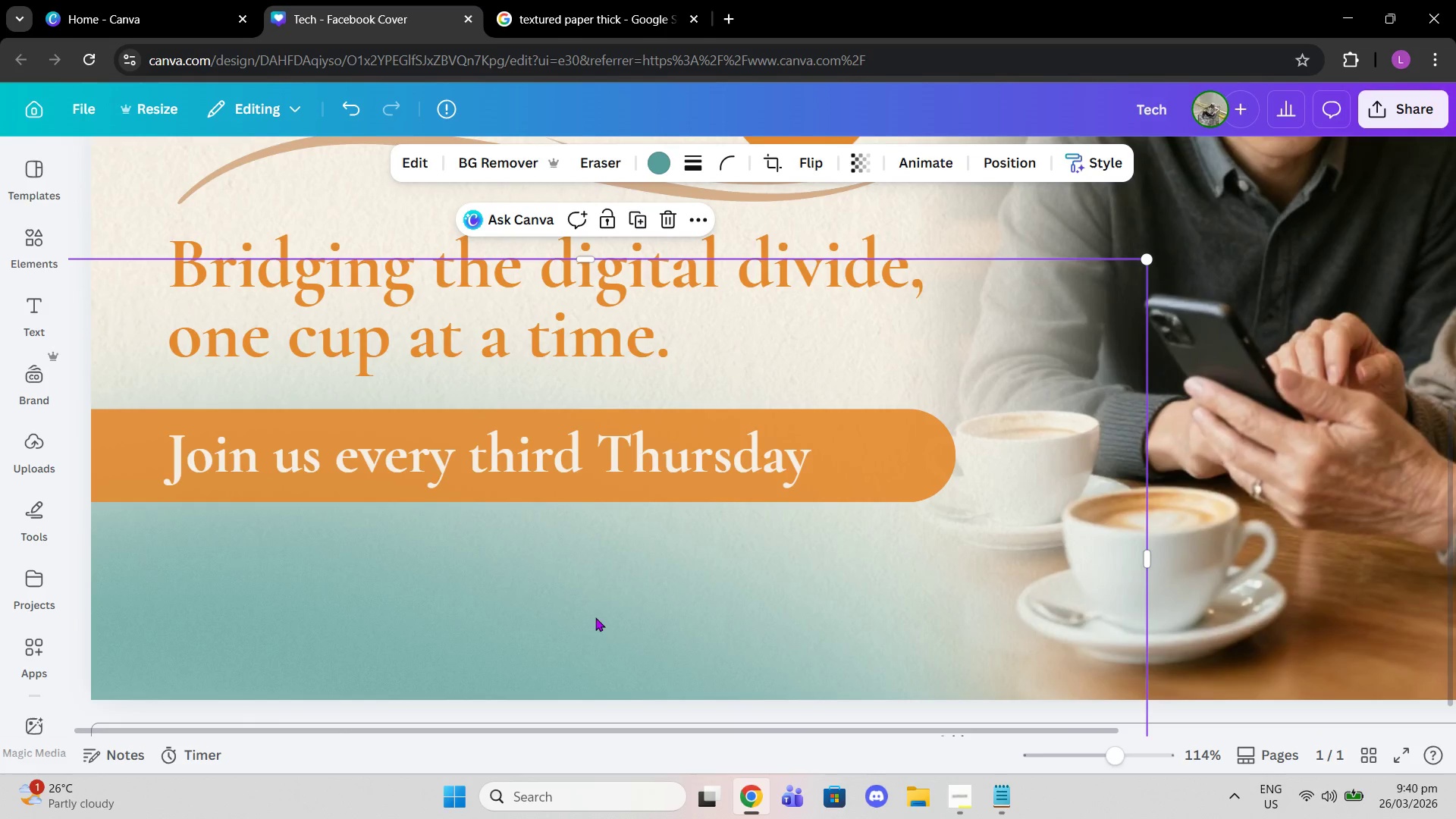 
left_click_drag(start_coordinate=[595, 617], to_coordinate=[679, 613])
 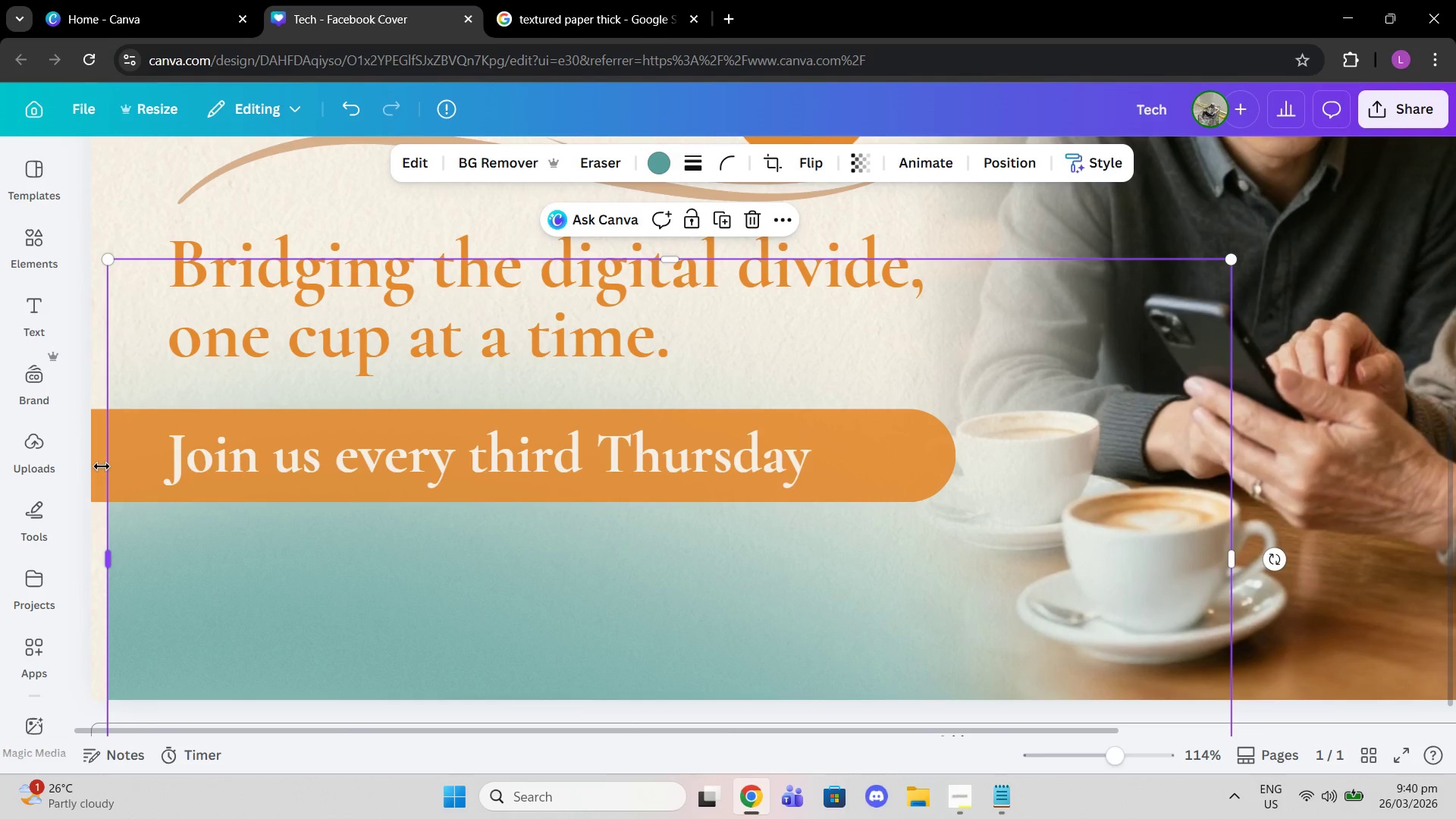 
left_click([102, 466])
 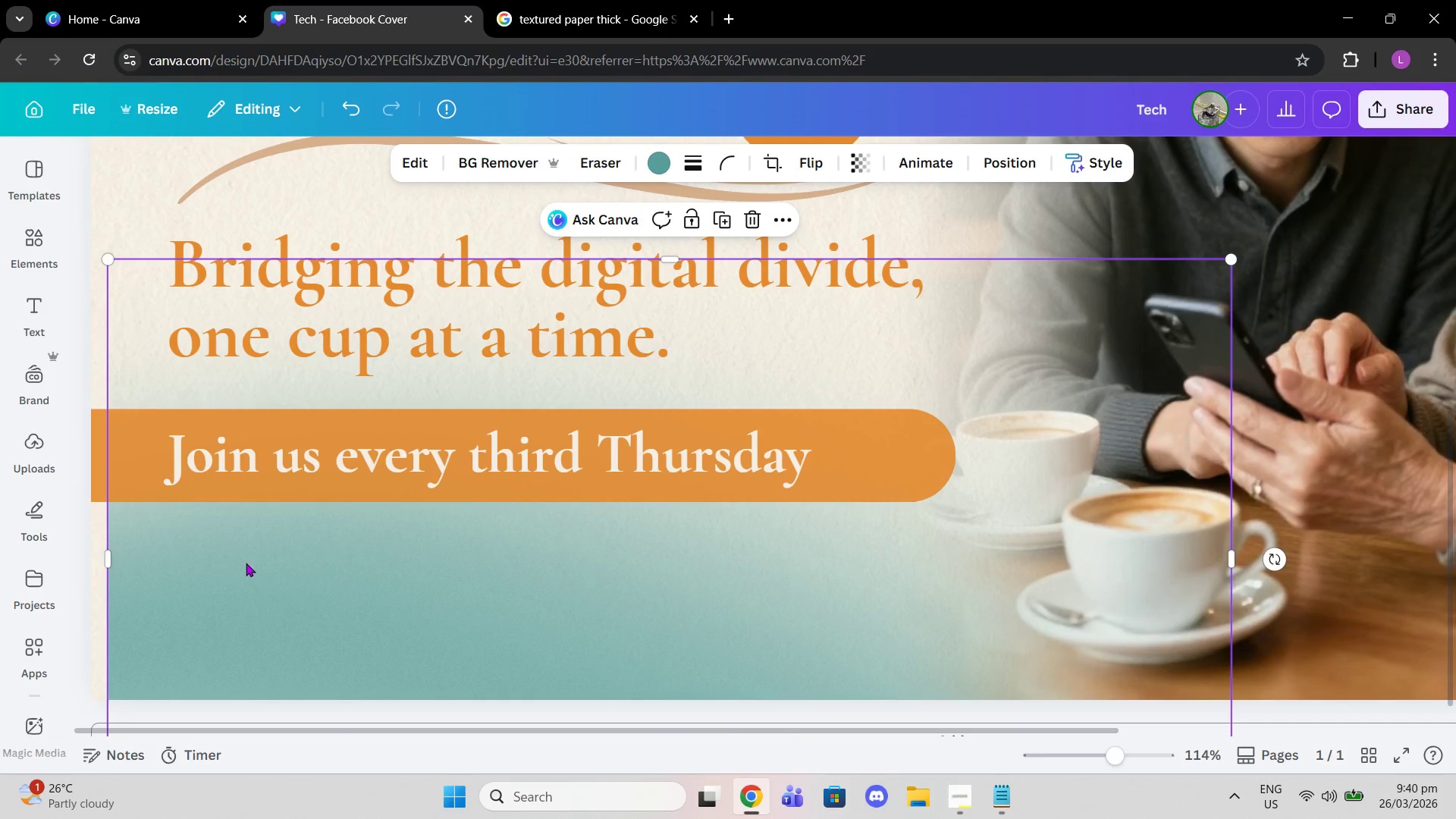 
left_click_drag(start_coordinate=[246, 563], to_coordinate=[221, 548])
 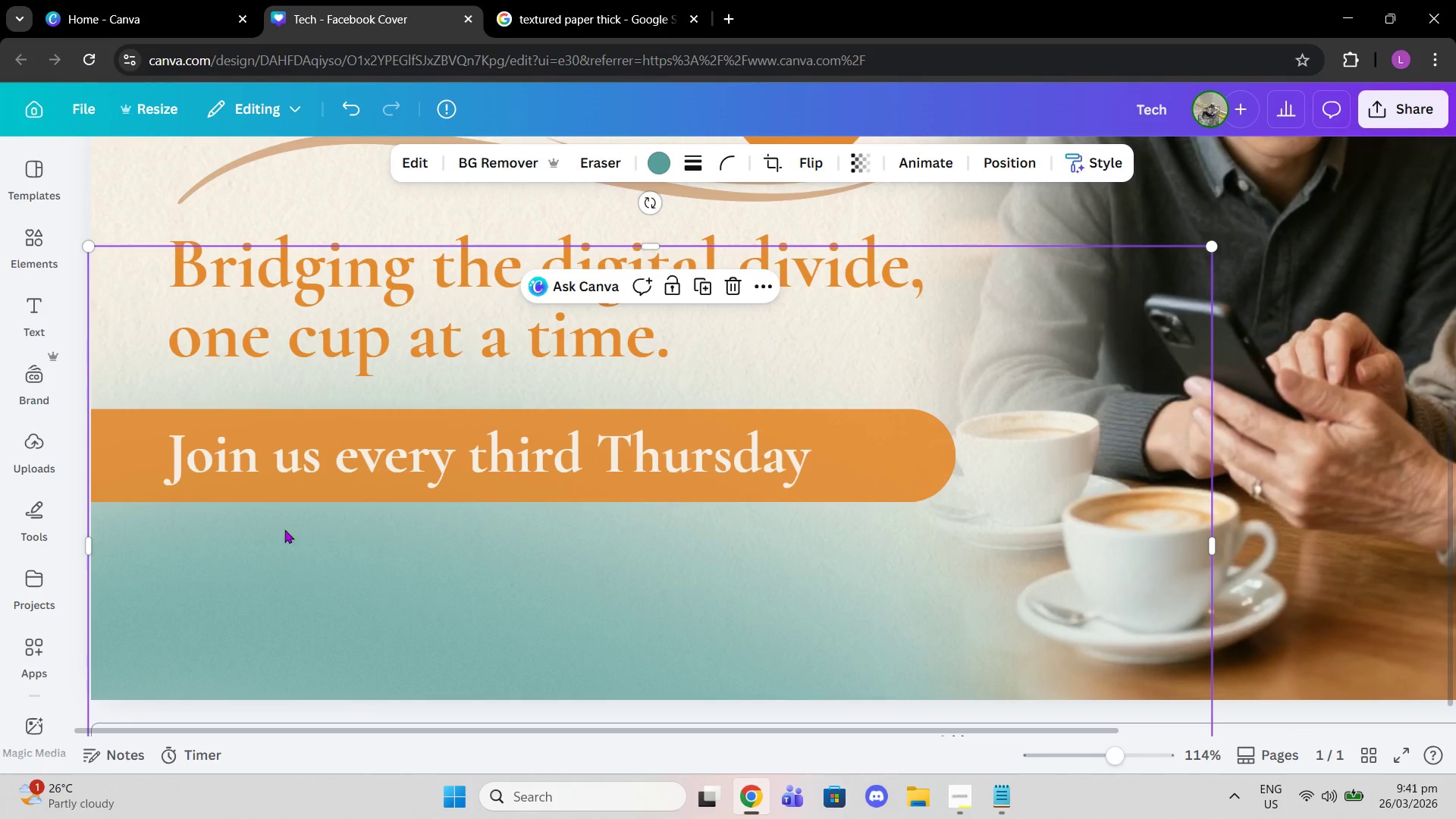 
left_click_drag(start_coordinate=[268, 592], to_coordinate=[268, 573])
 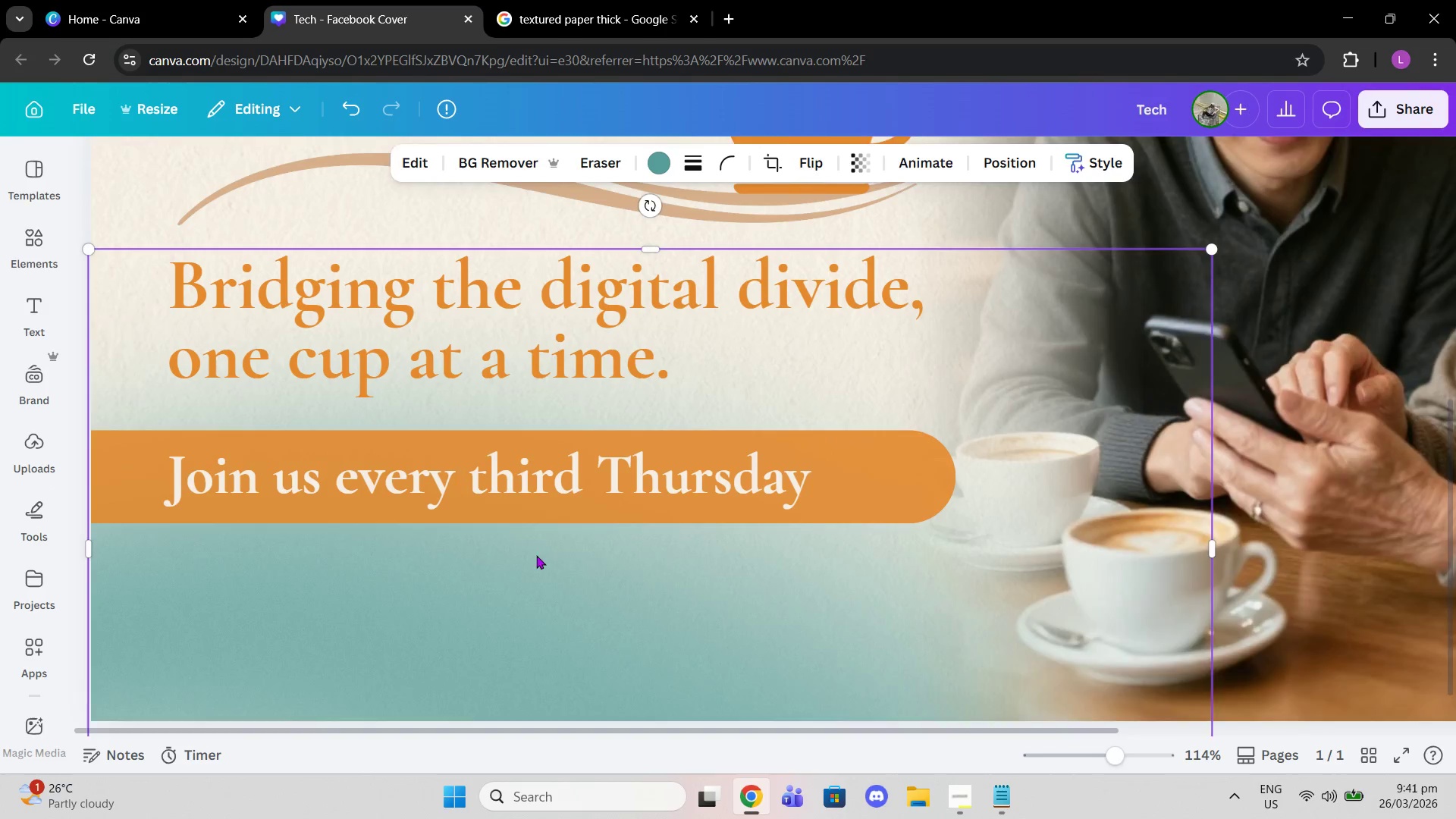 
left_click([817, 369])
 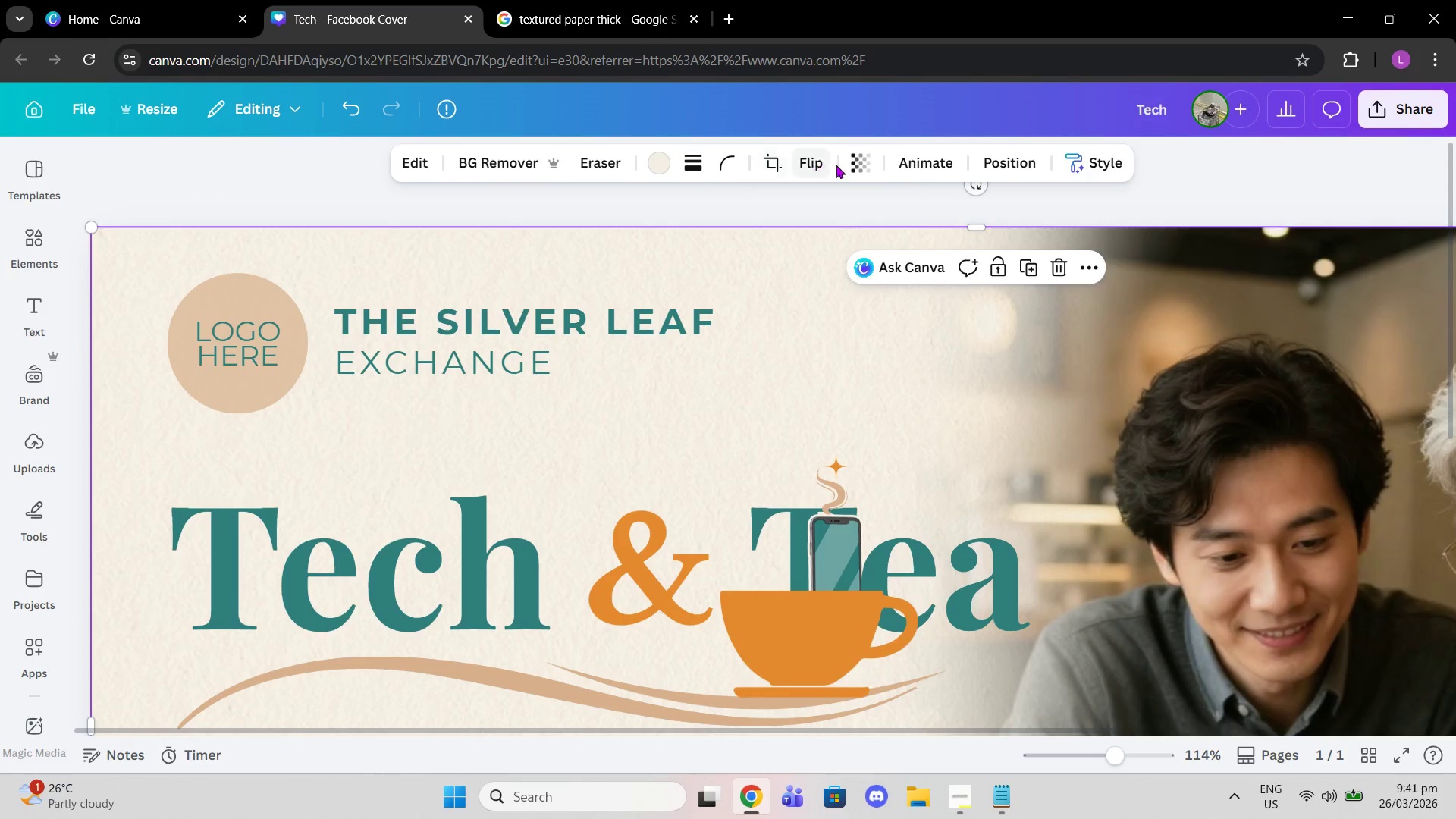 
scroll: coordinate [787, 453], scroll_direction: up, amount: 9.0
 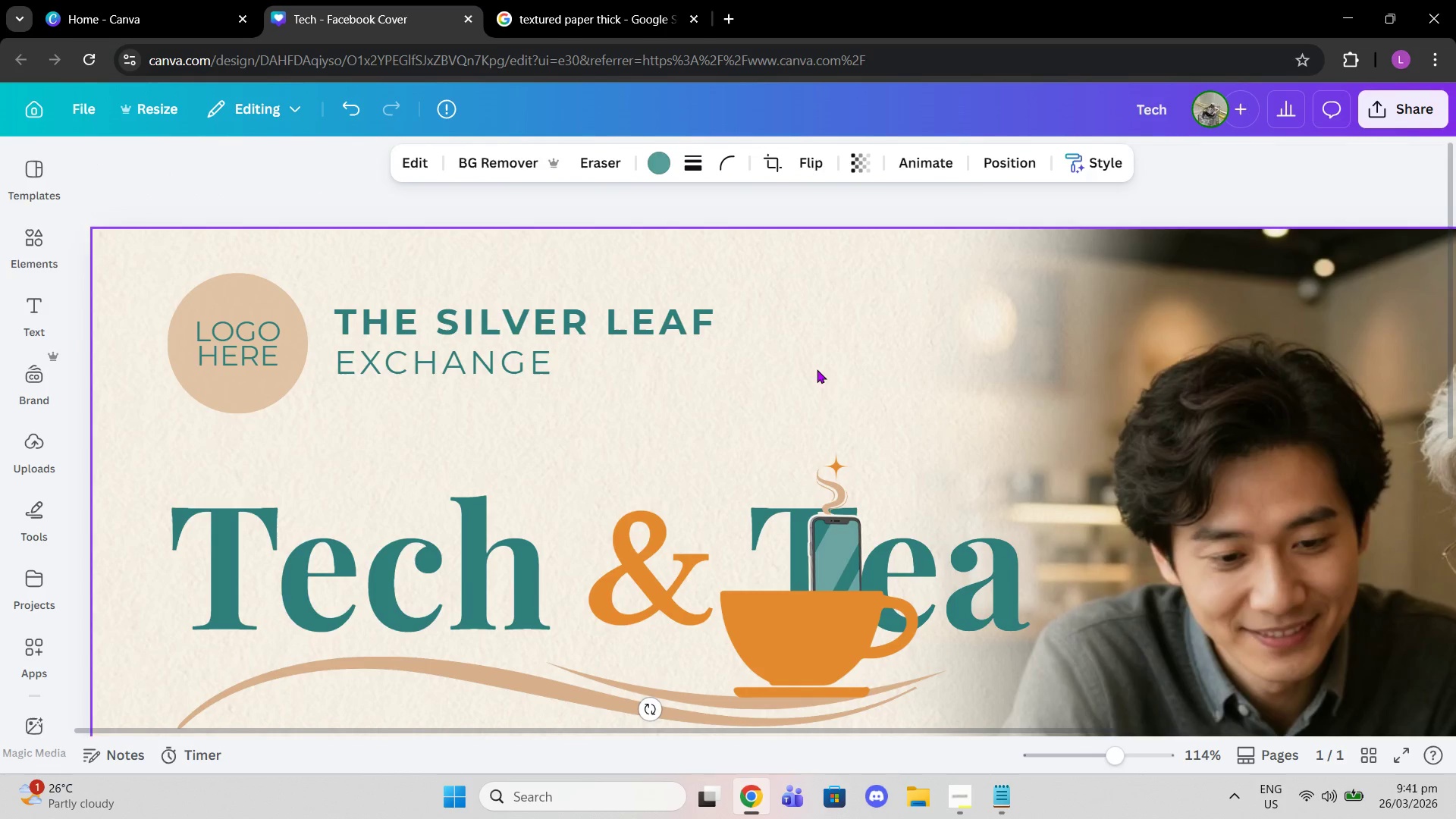 
left_click([848, 162])
 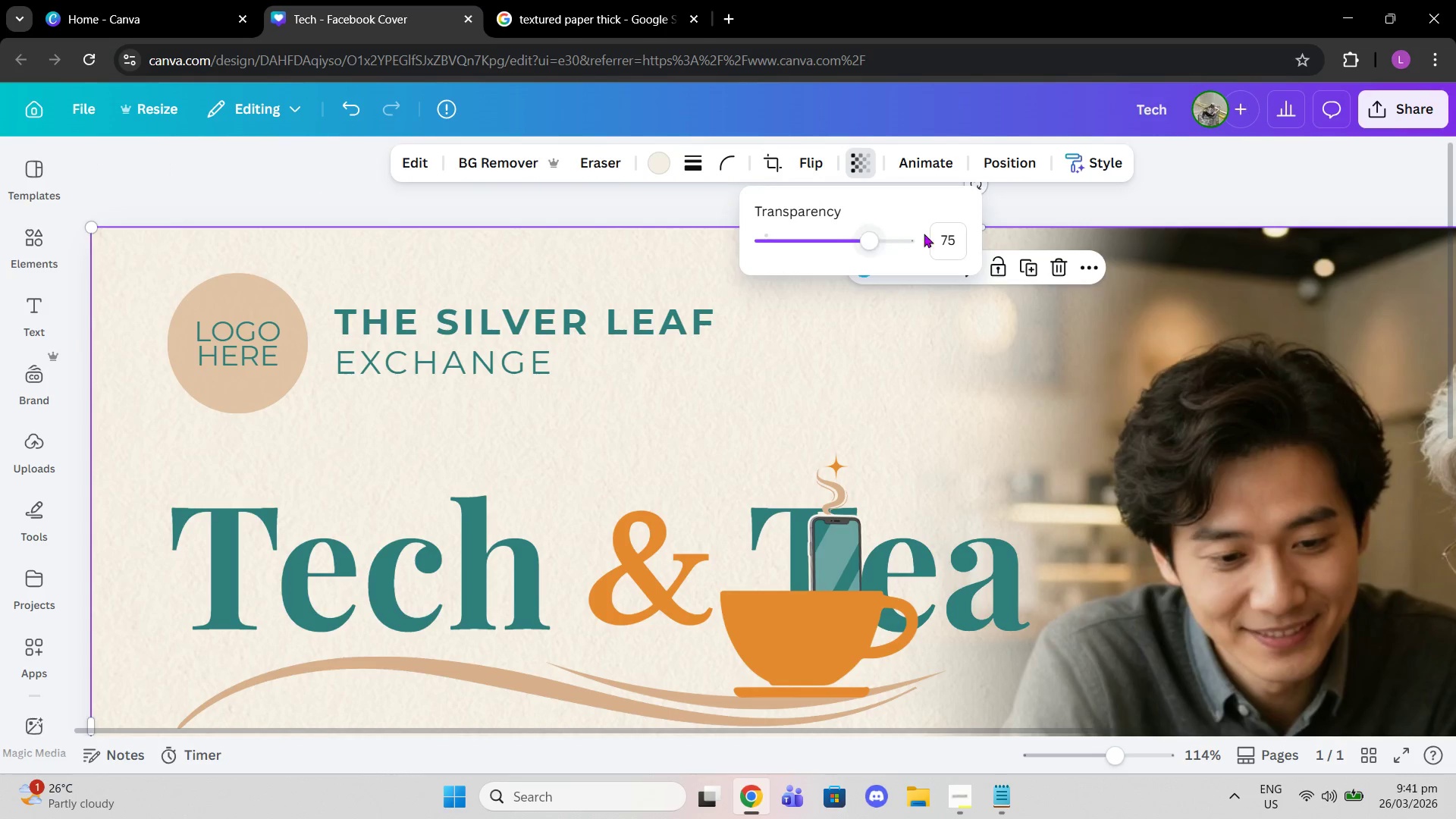 
left_click([944, 233])
 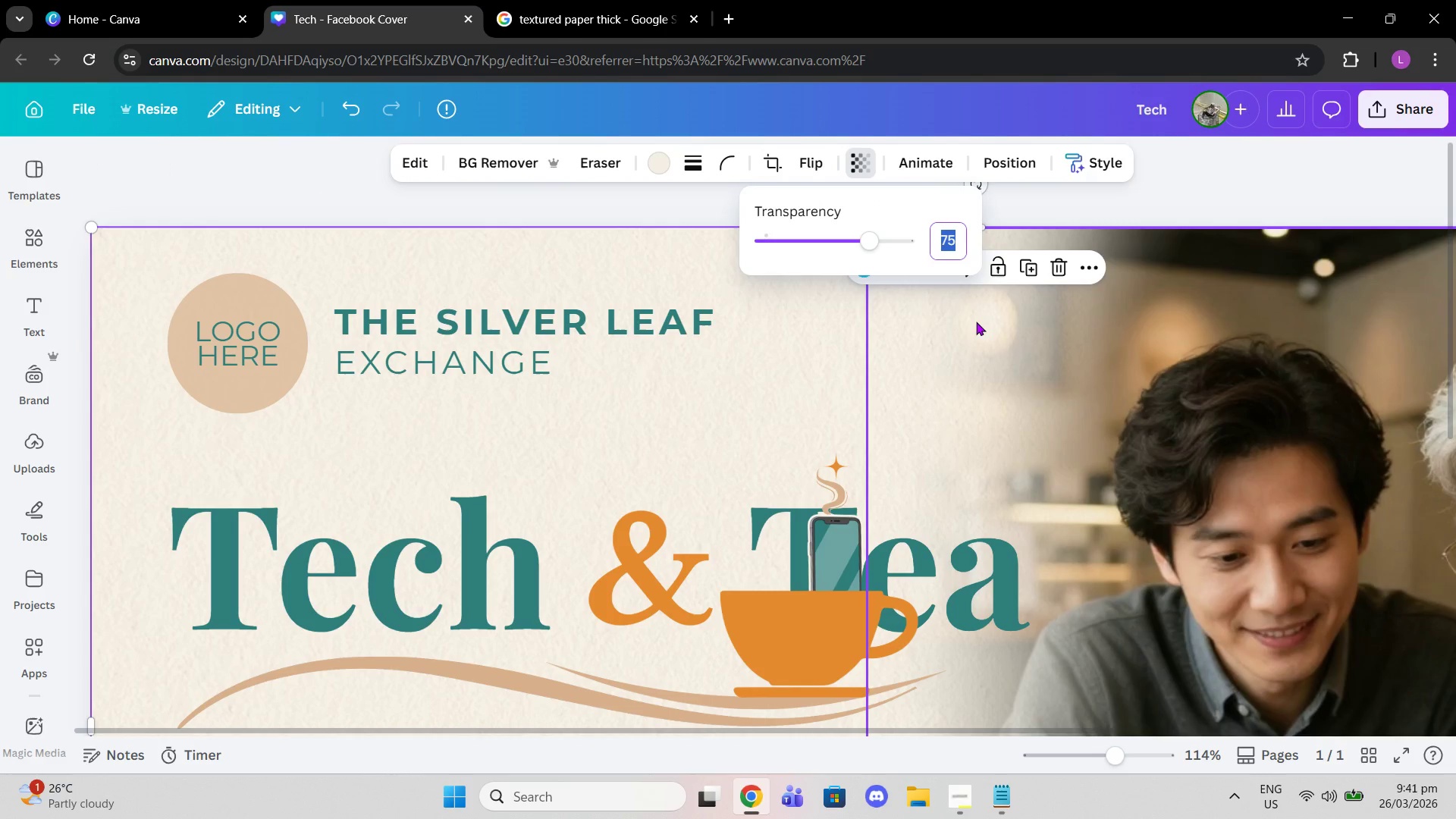 
type(80)
 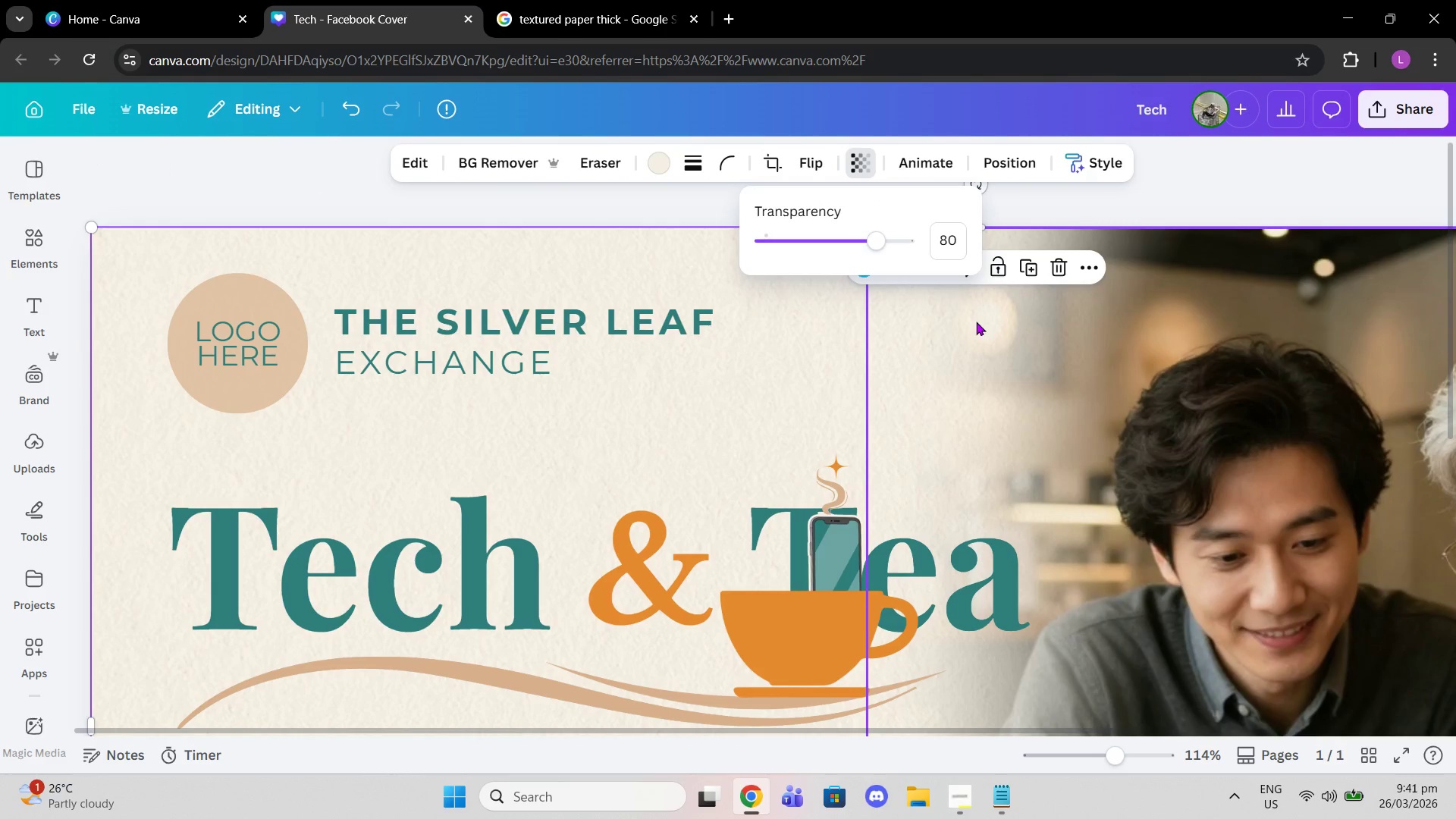 
key(Enter)
 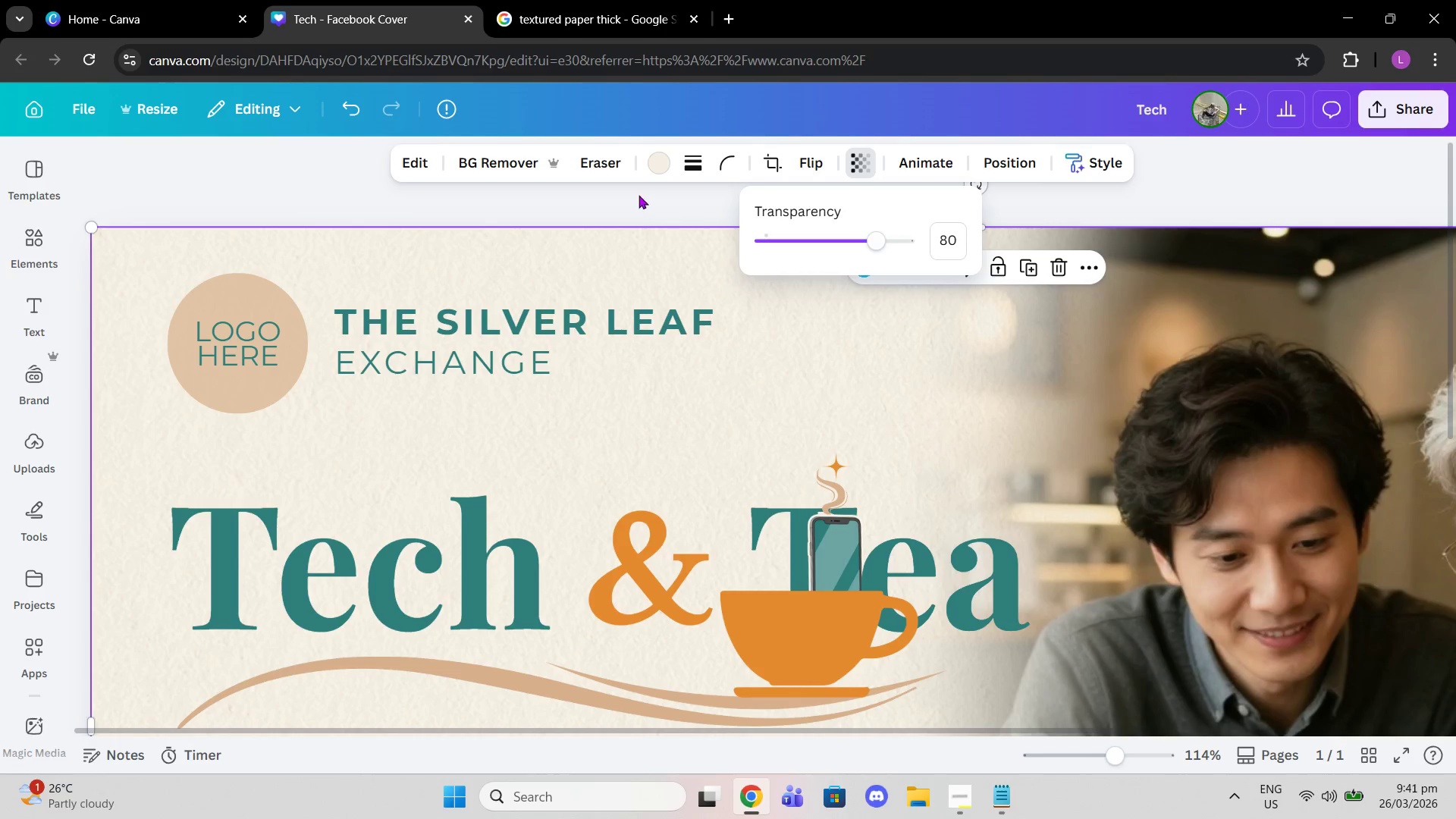 
left_click([639, 195])
 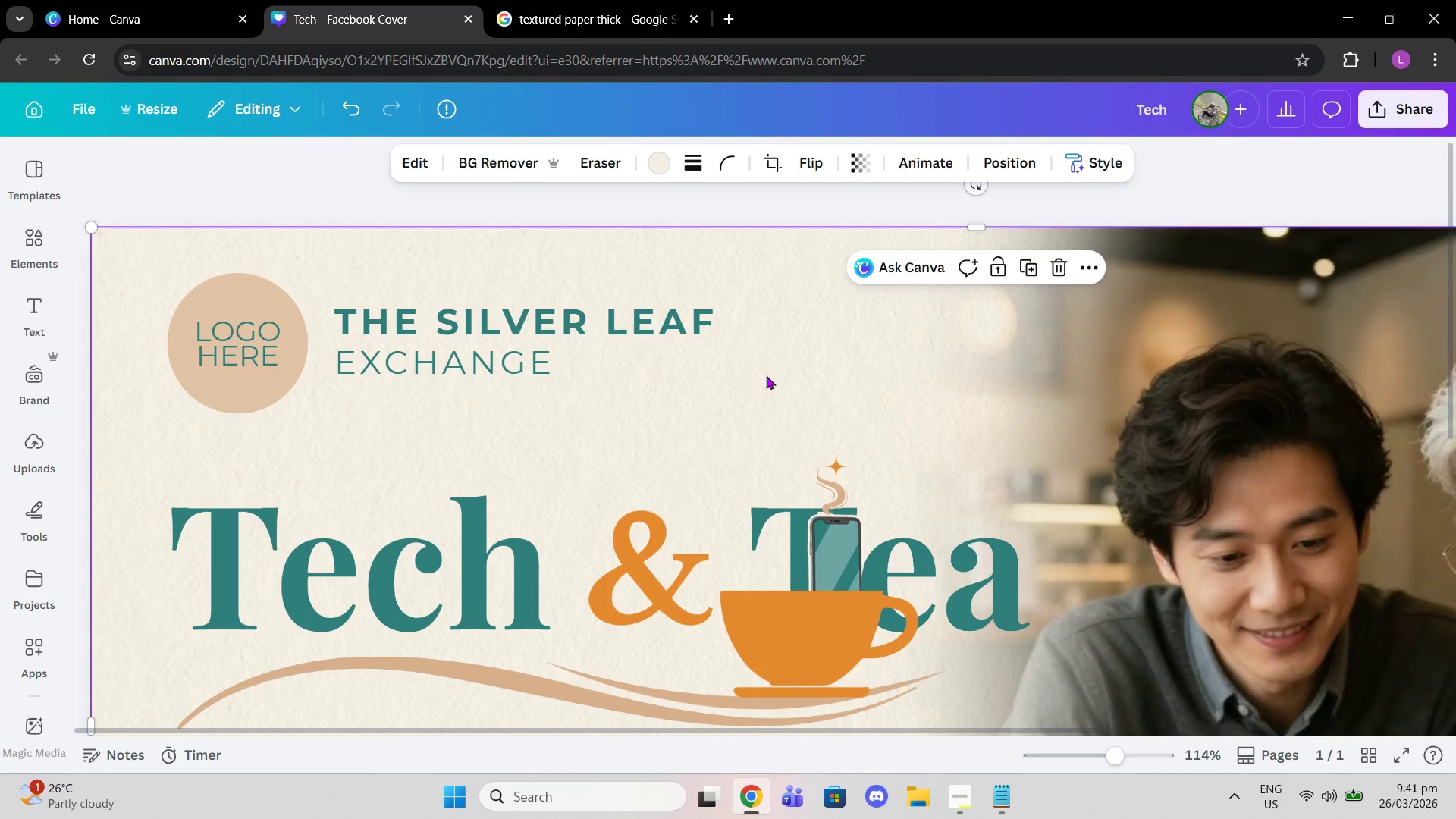 
scroll: coordinate [771, 386], scroll_direction: down, amount: 4.0
 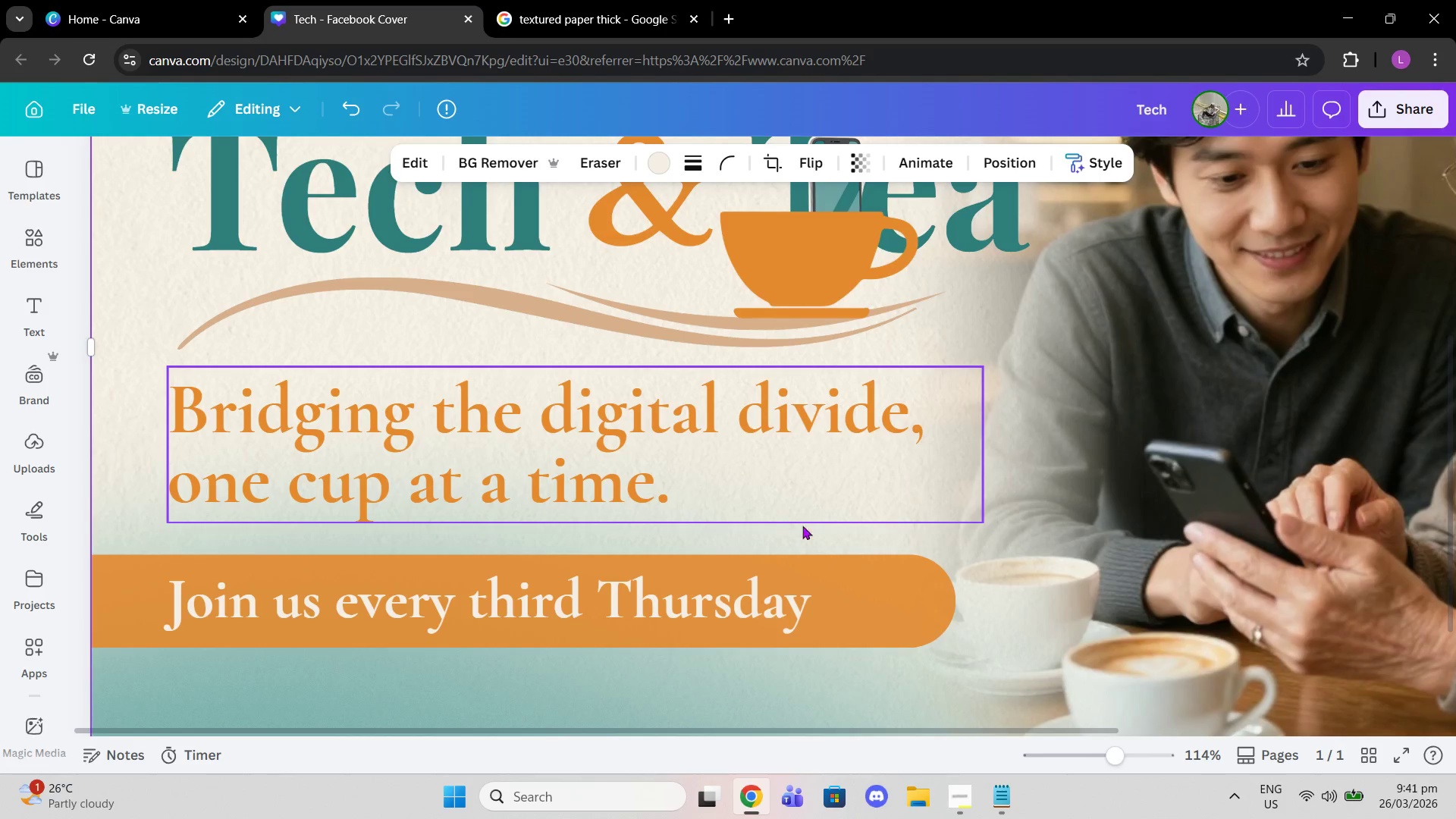 
left_click([839, 604])
 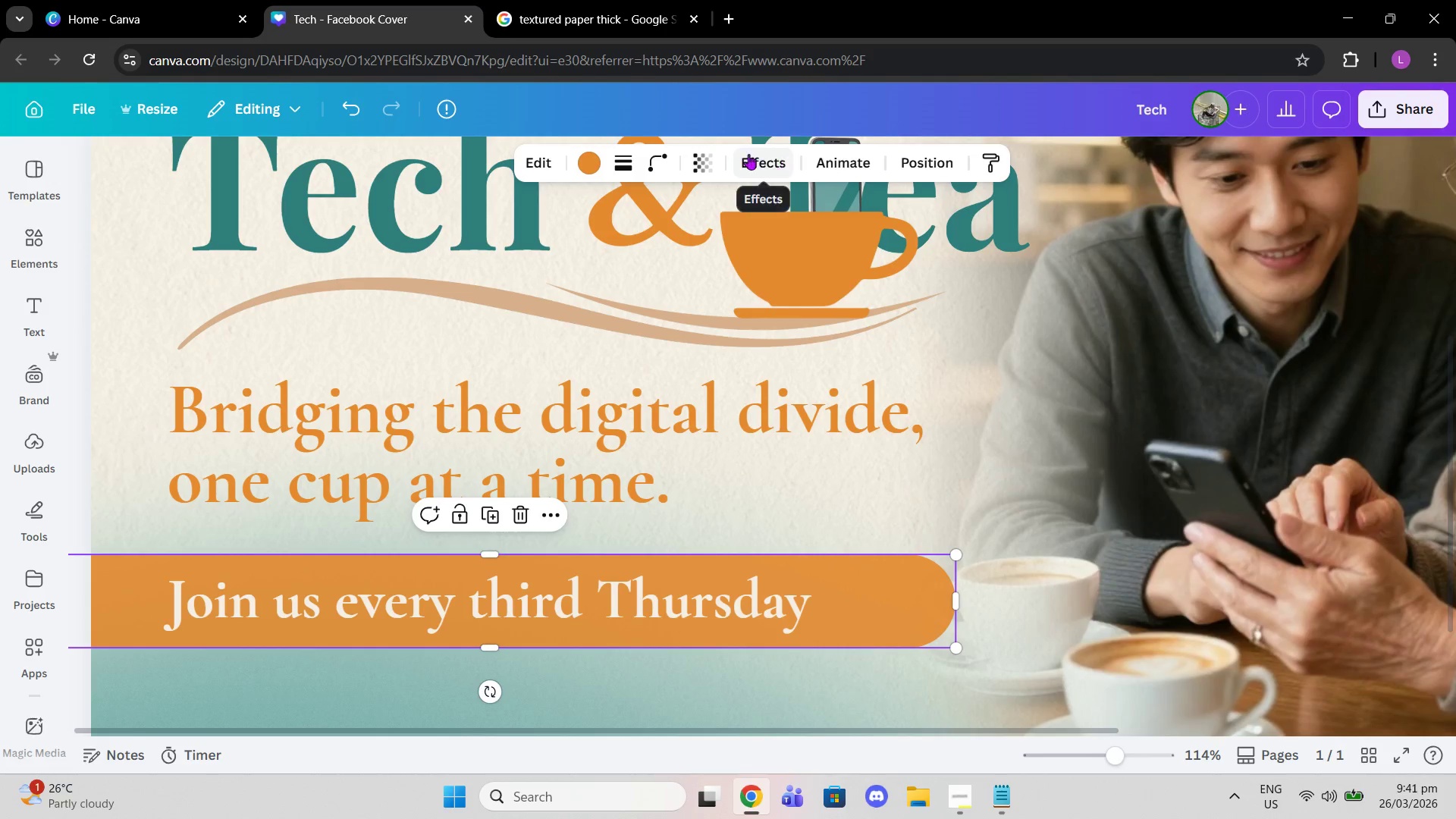 
left_click([713, 160])
 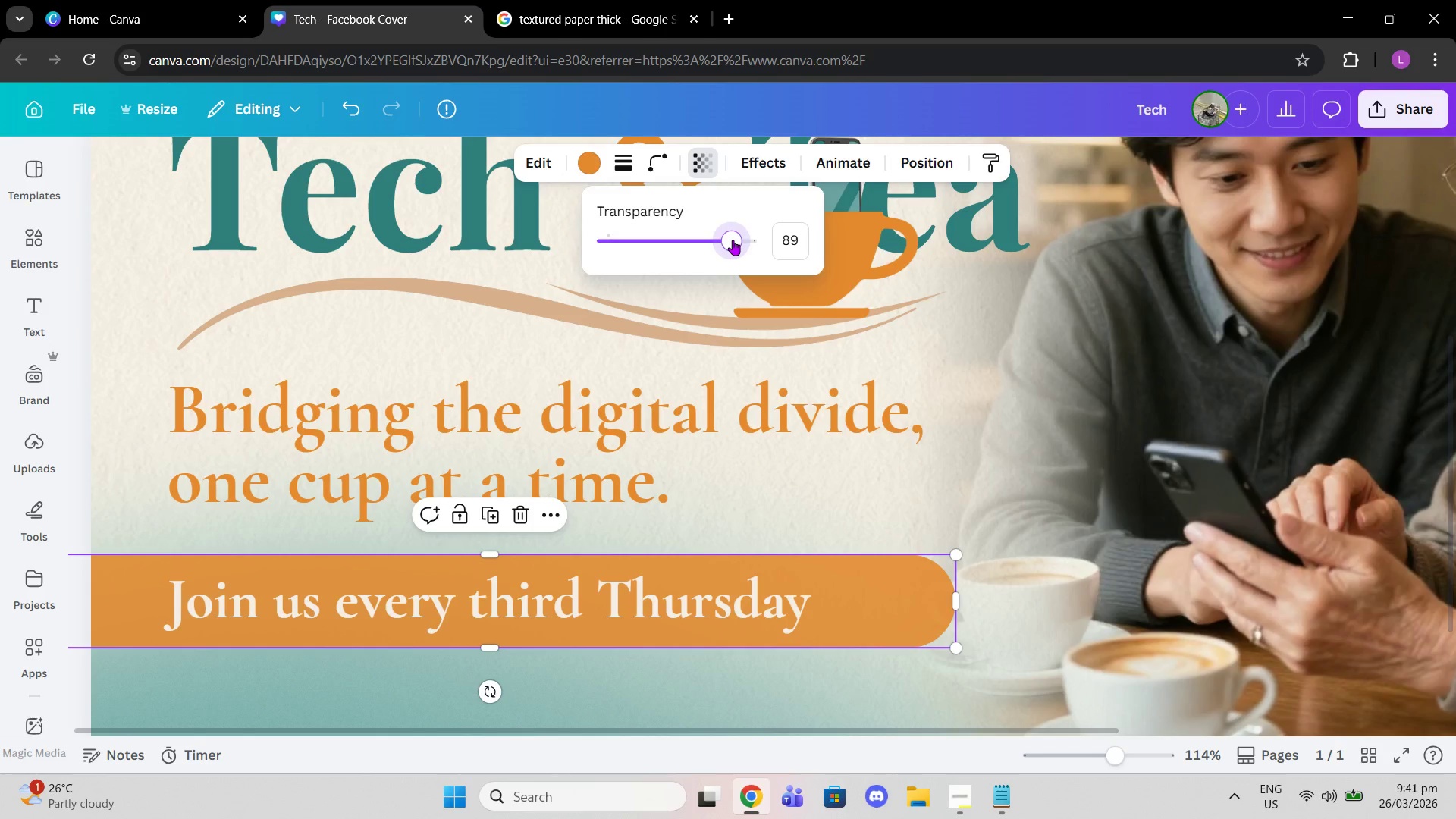 
wait(7.27)
 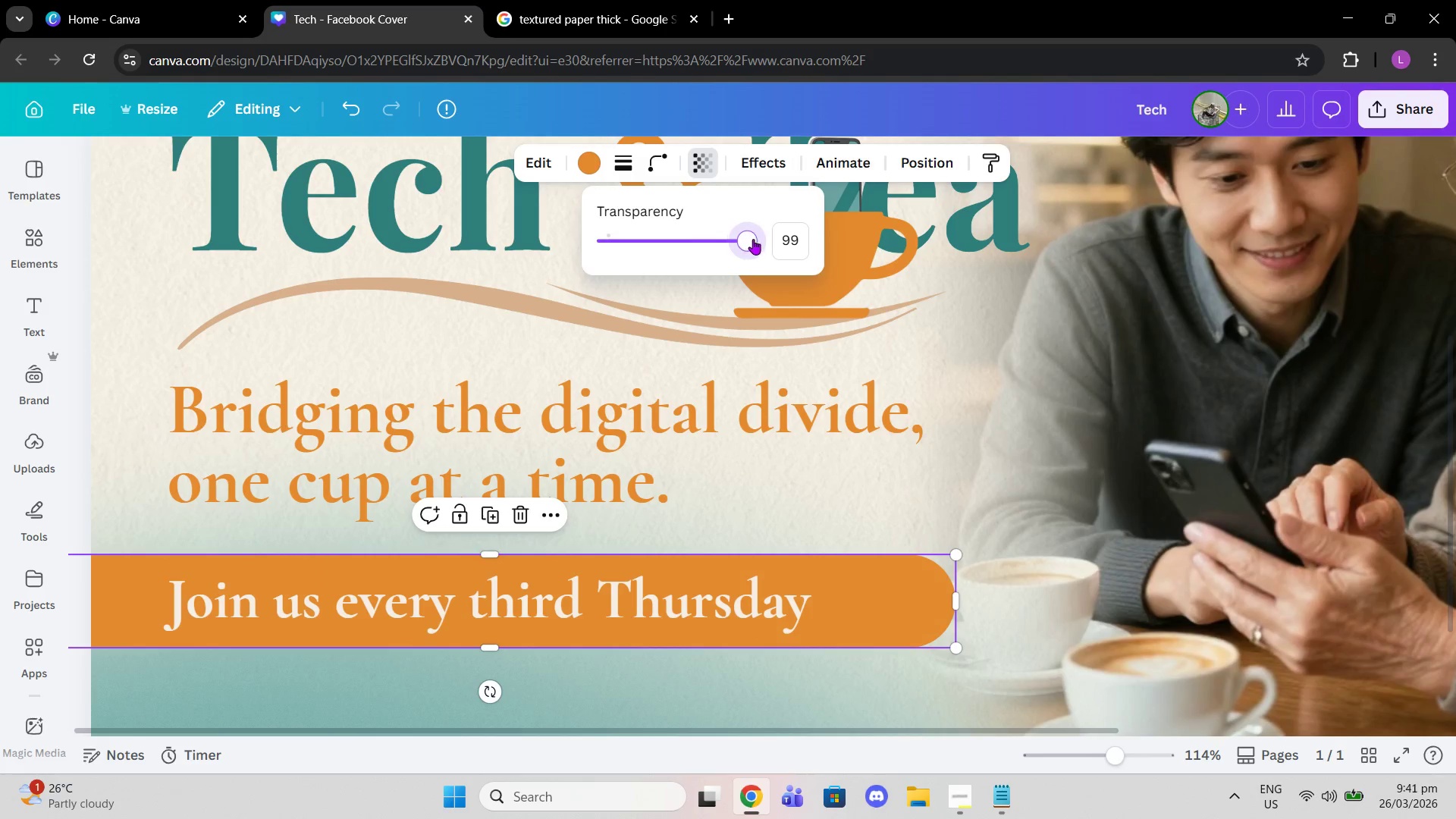 
scroll: coordinate [520, 344], scroll_direction: up, amount: 2.0
 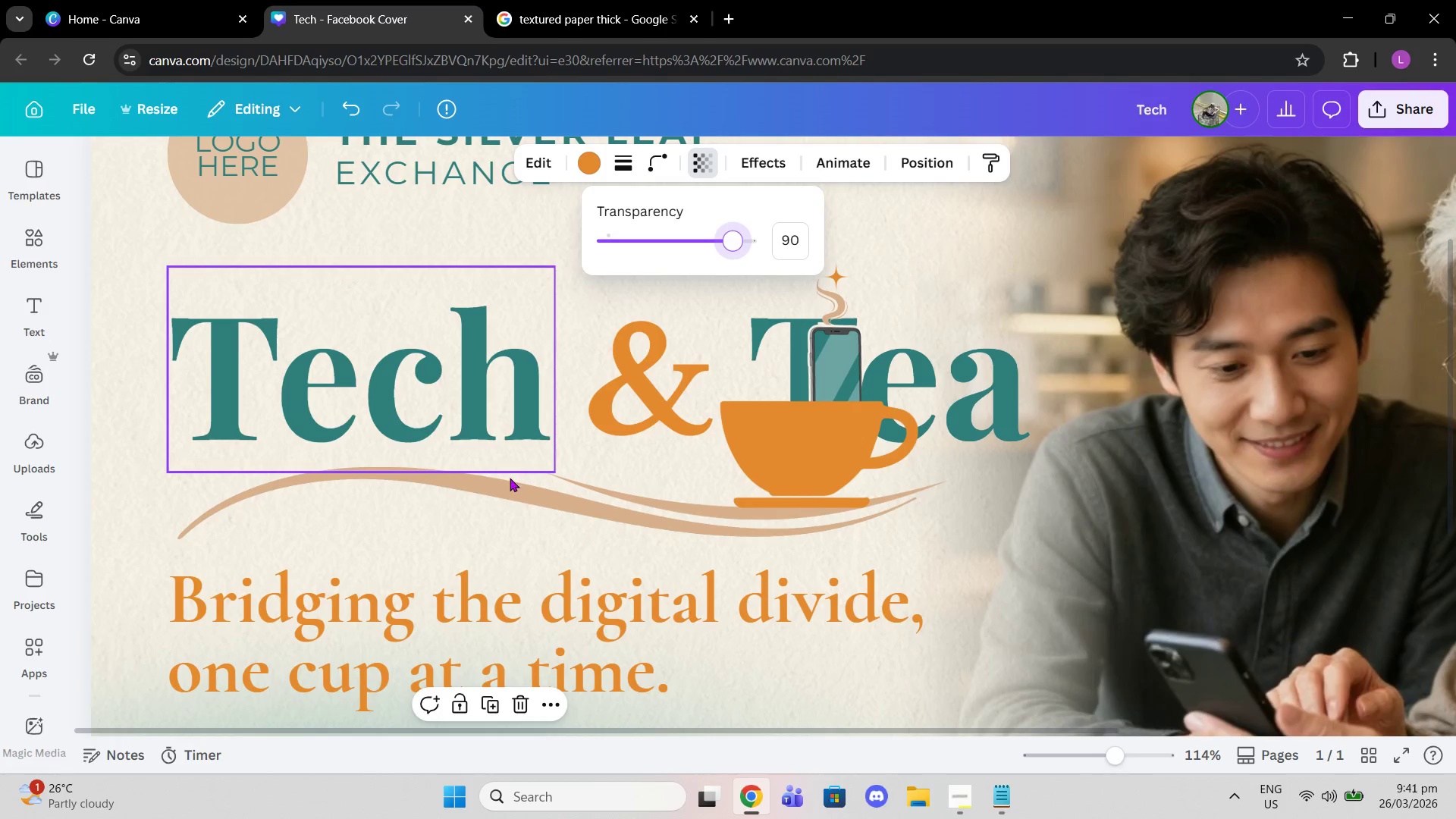 
left_click([510, 478])
 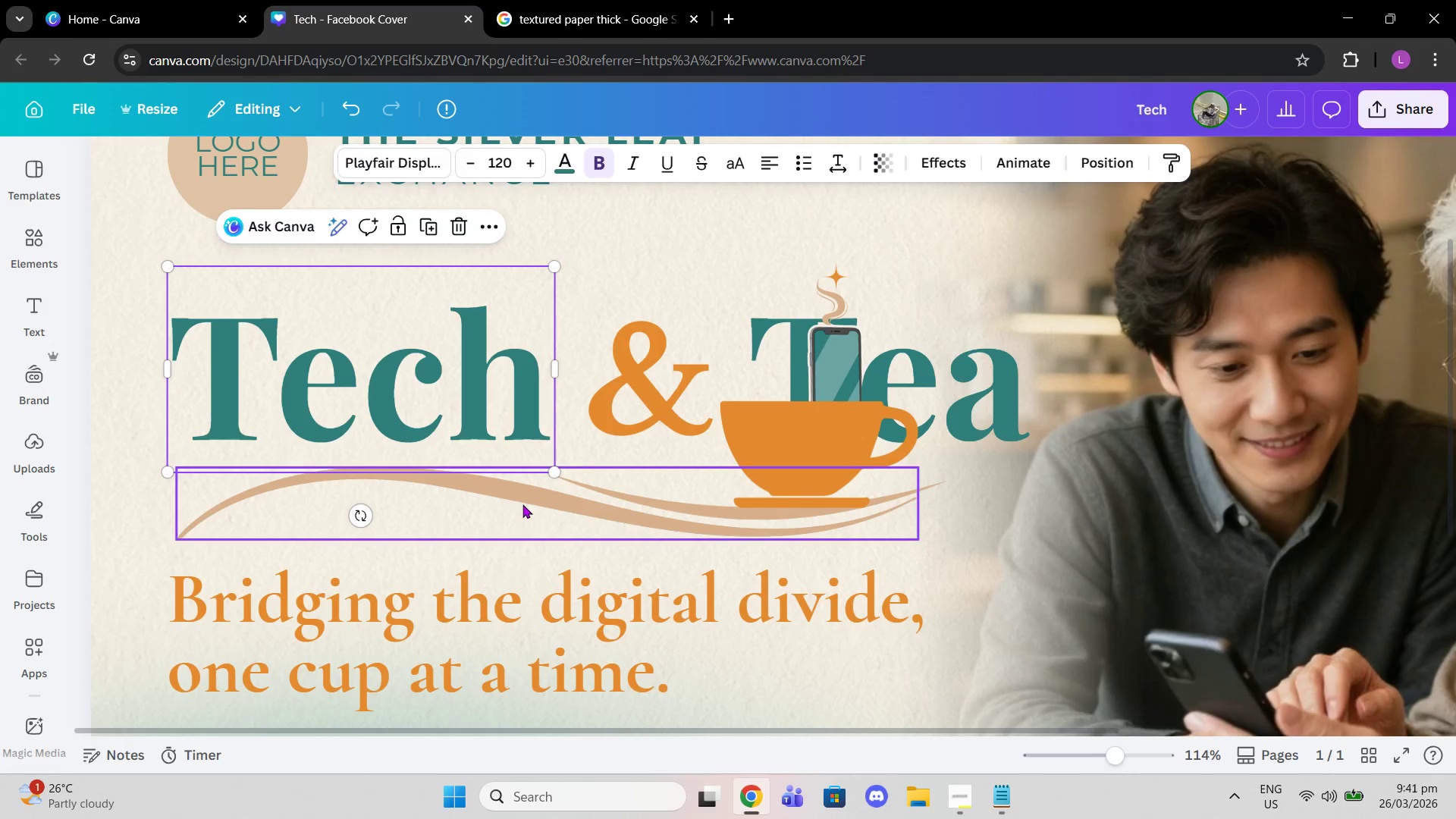 
left_click([522, 504])
 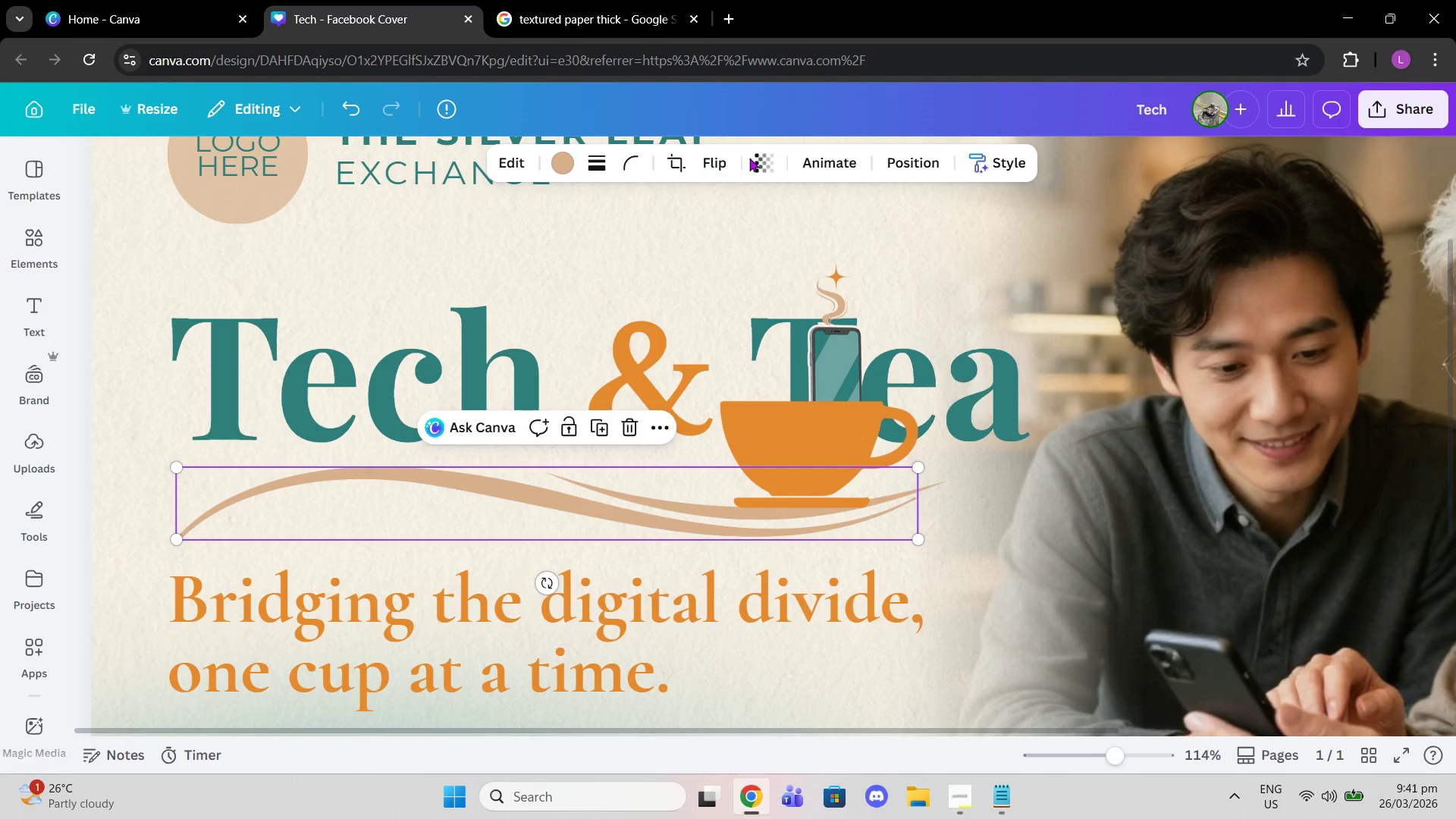 
left_click([752, 159])
 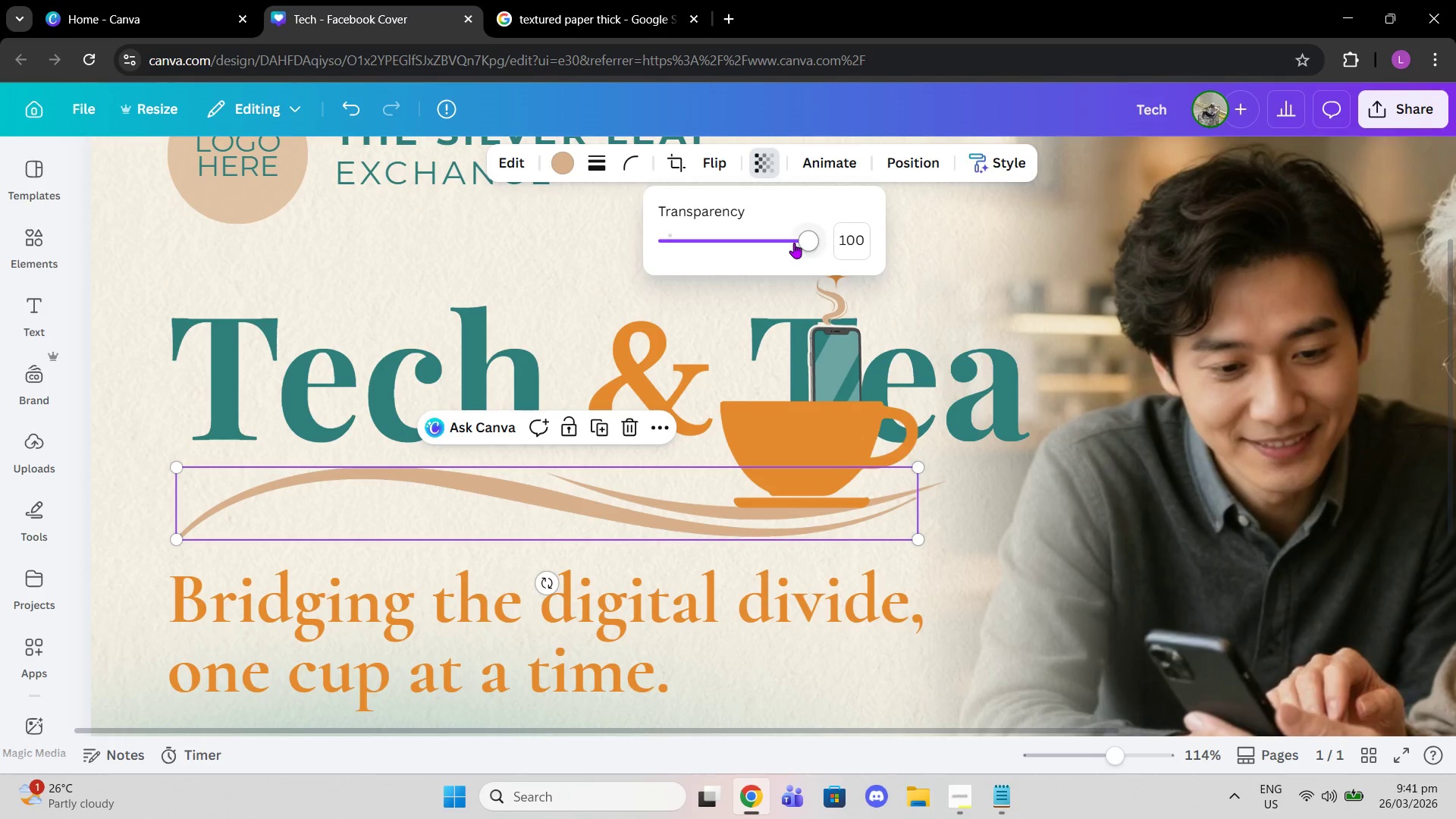 
left_click_drag(start_coordinate=[798, 243], to_coordinate=[796, 253])
 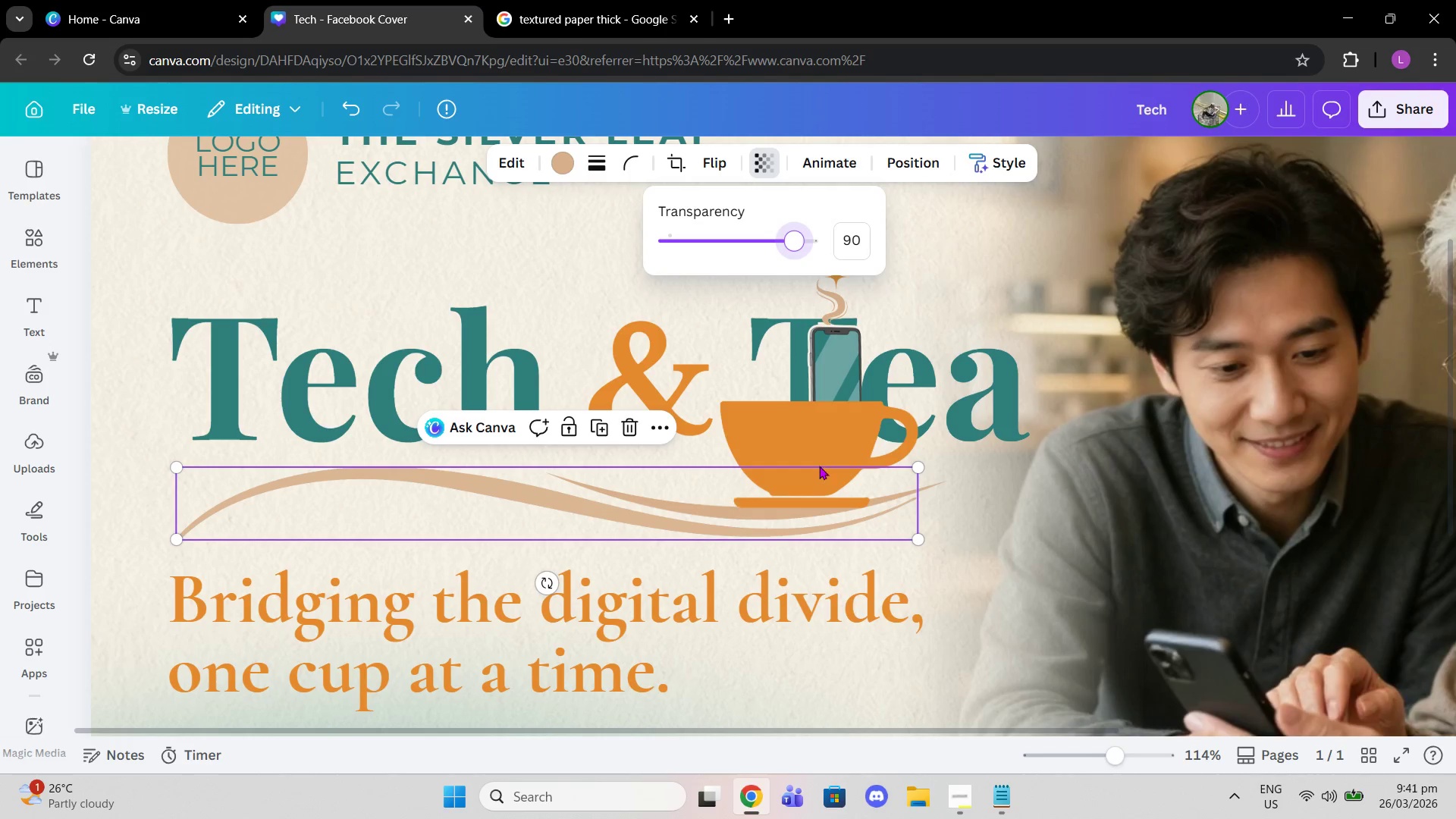 
left_click([941, 479])
 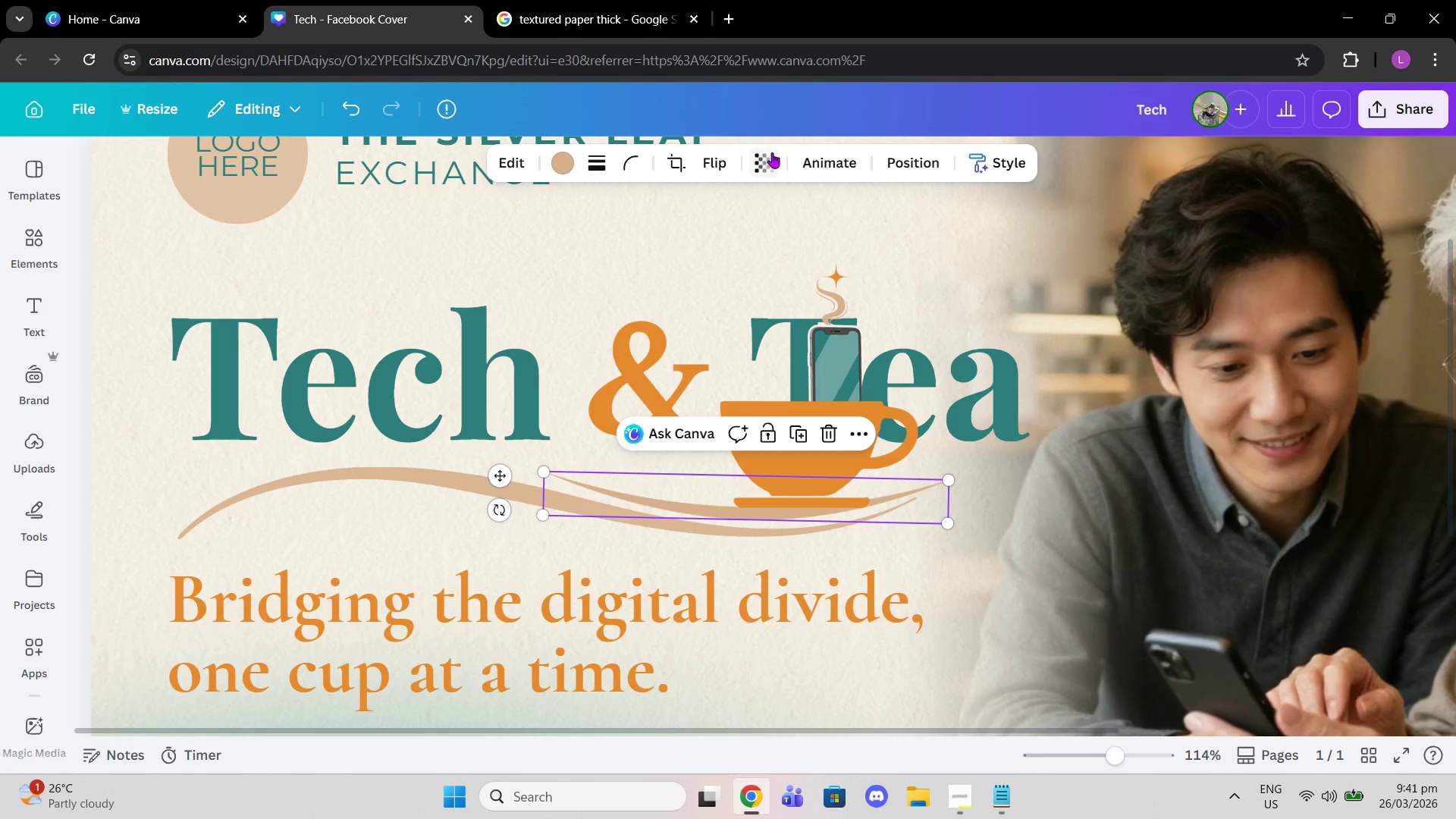 
left_click([770, 152])
 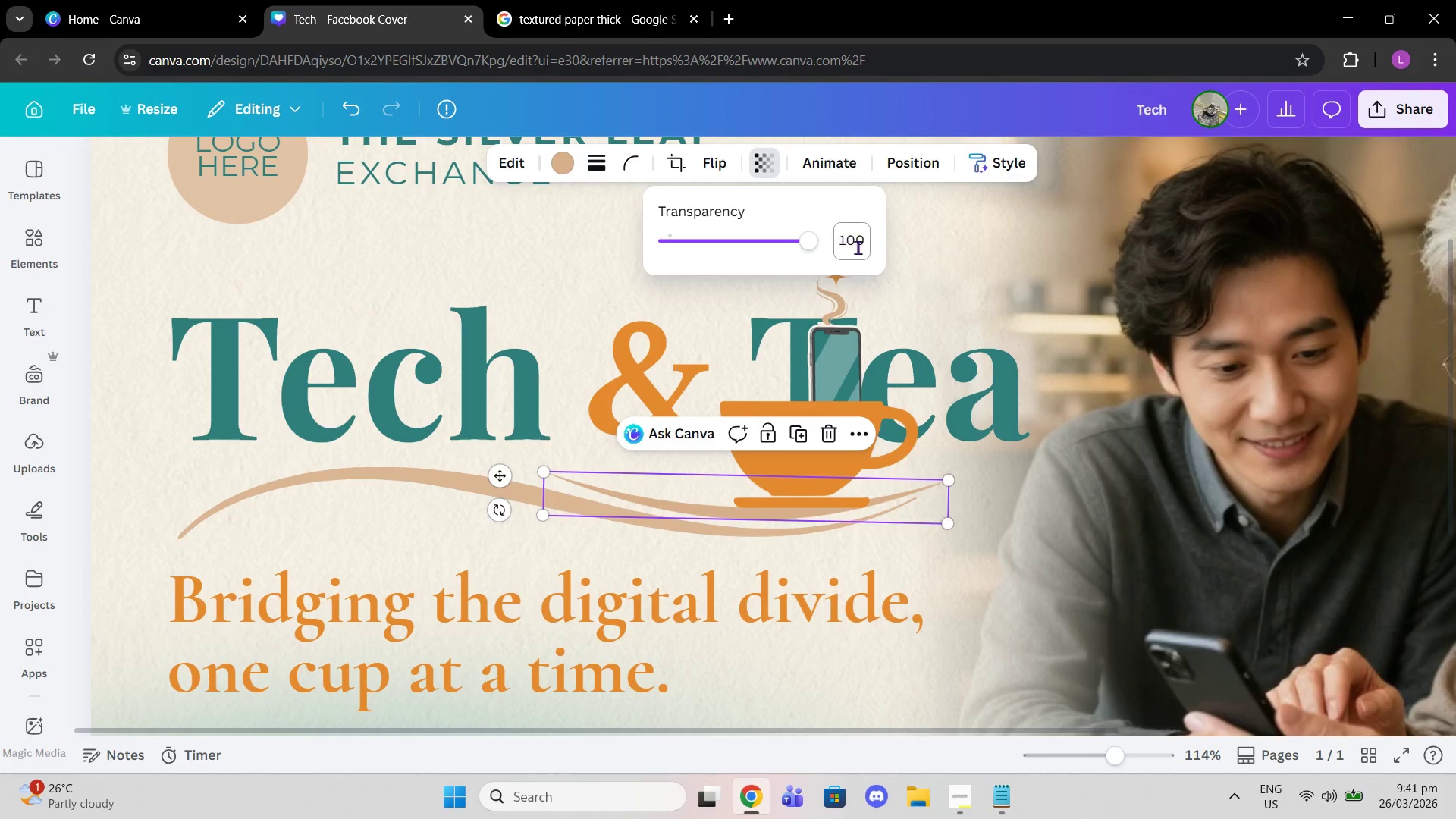 
left_click([863, 251])
 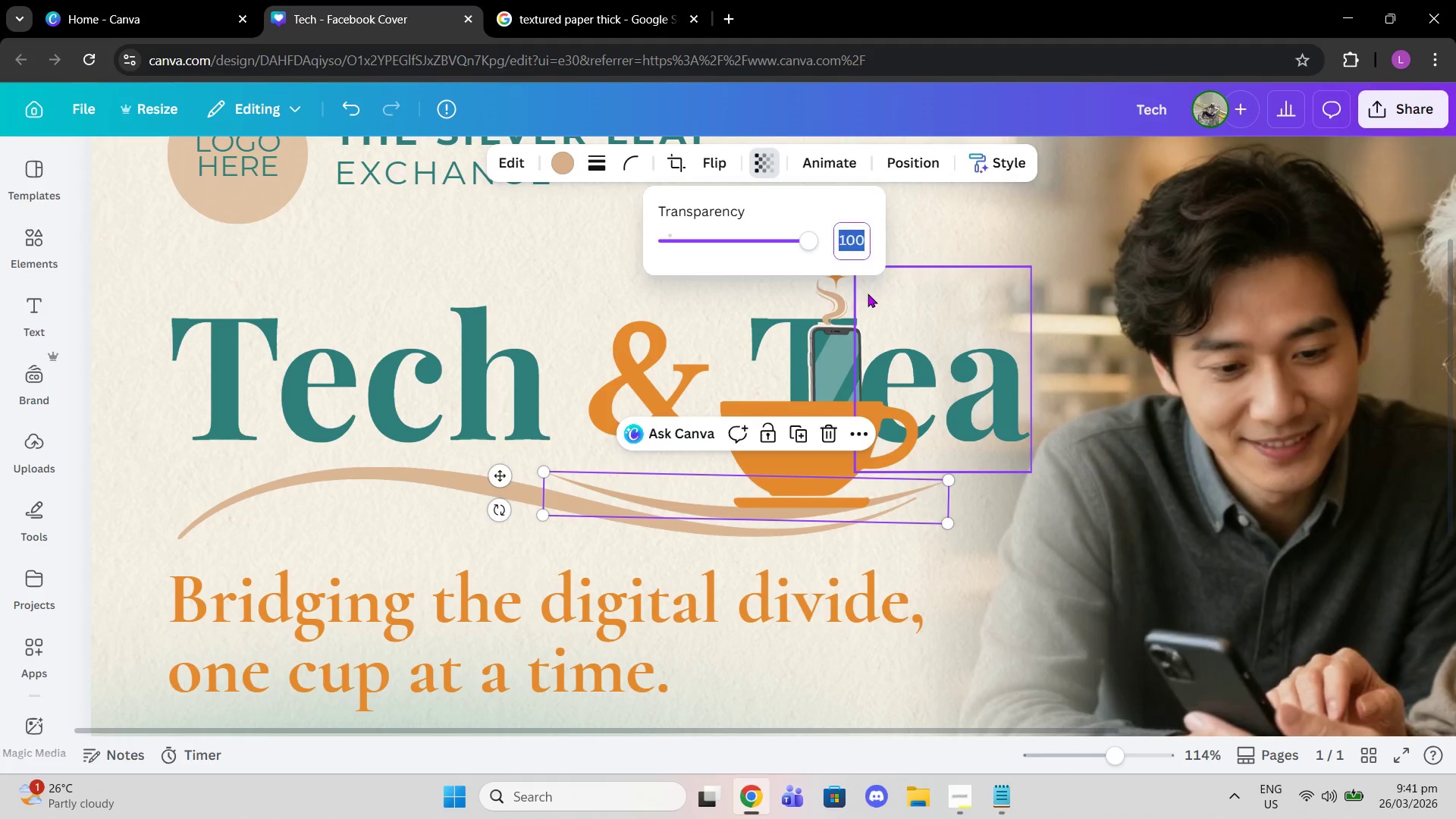 
type(90)
 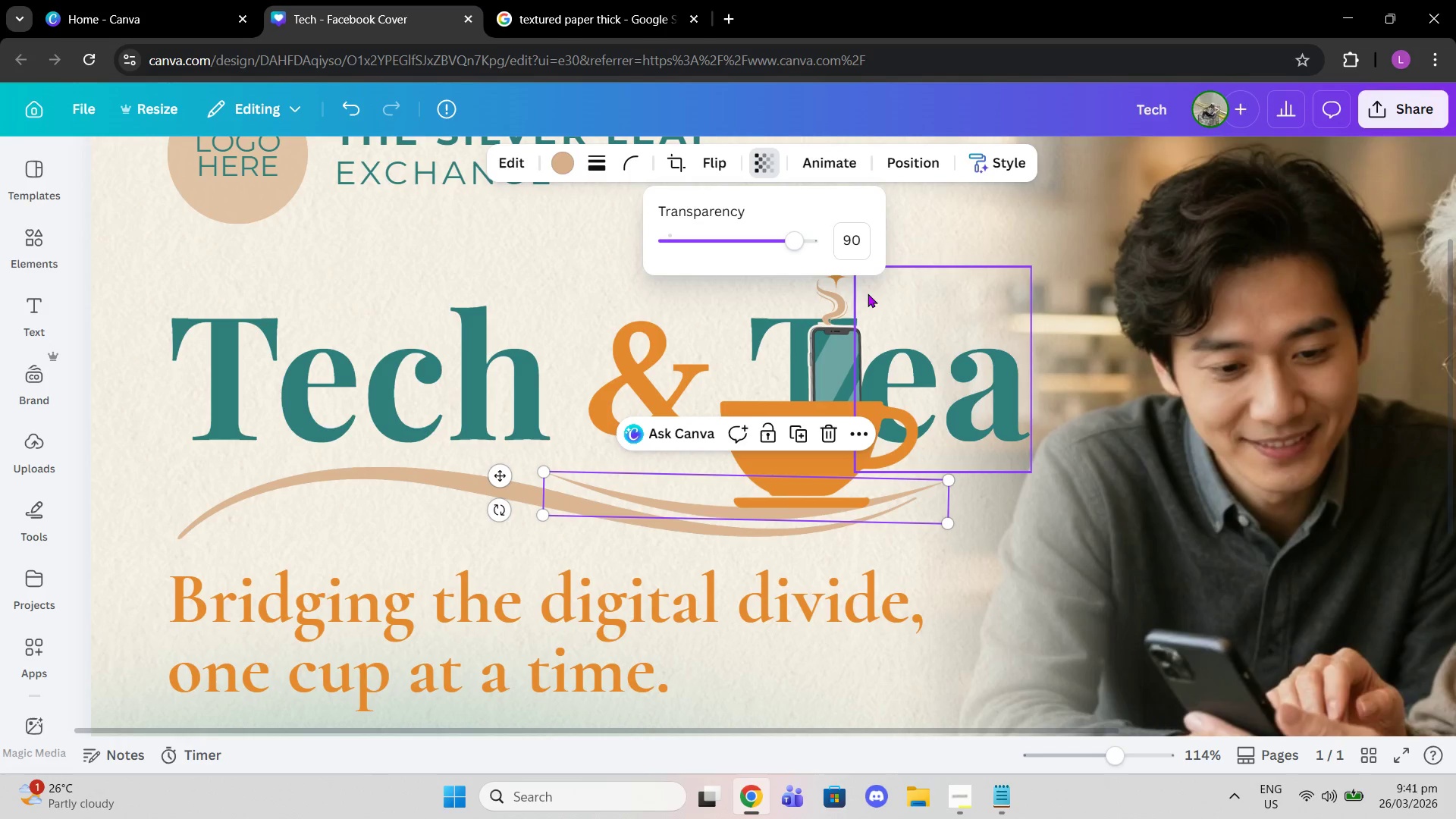 
key(Enter)
 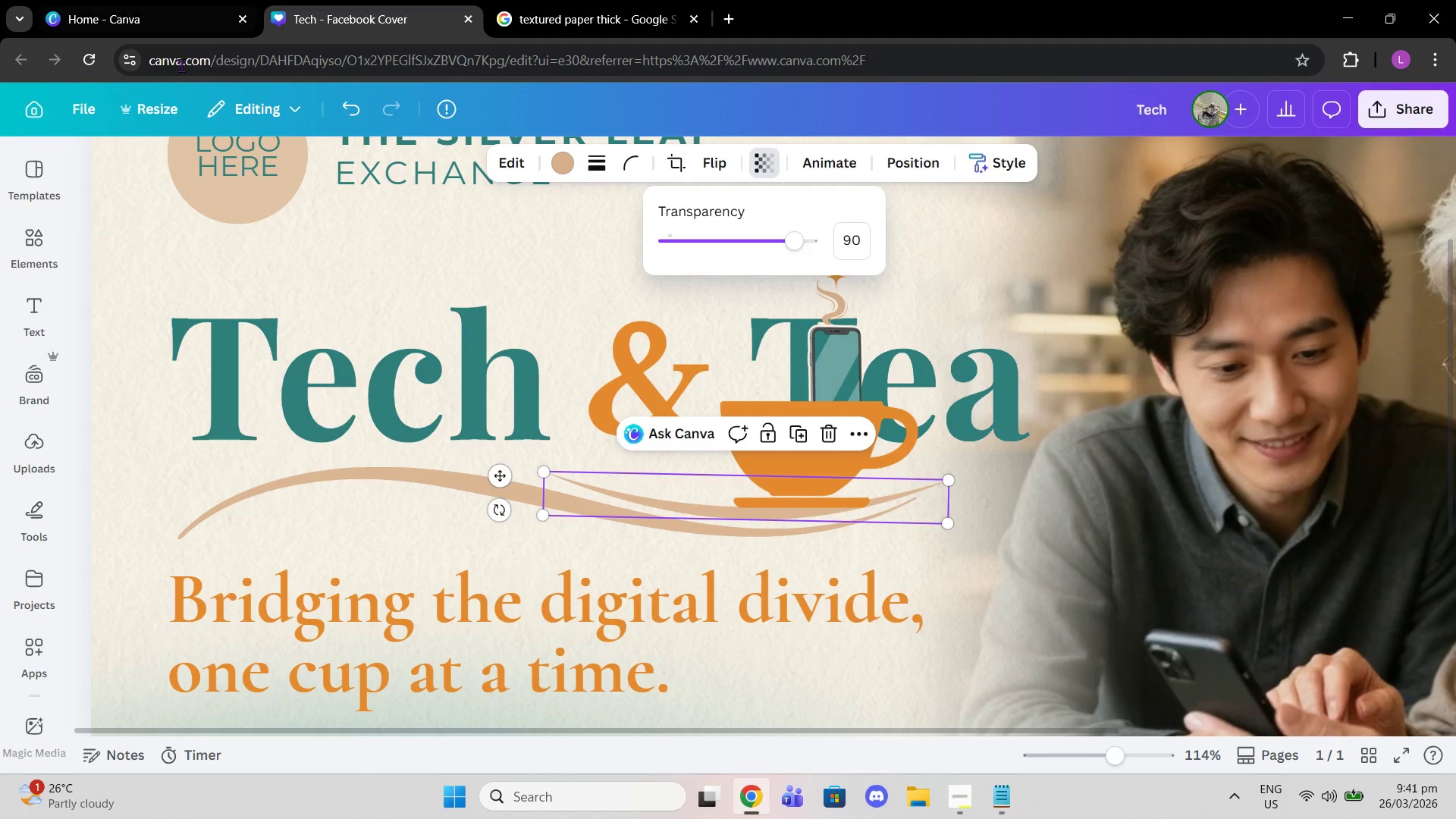 
scroll: coordinate [143, 217], scroll_direction: up, amount: 2.0
 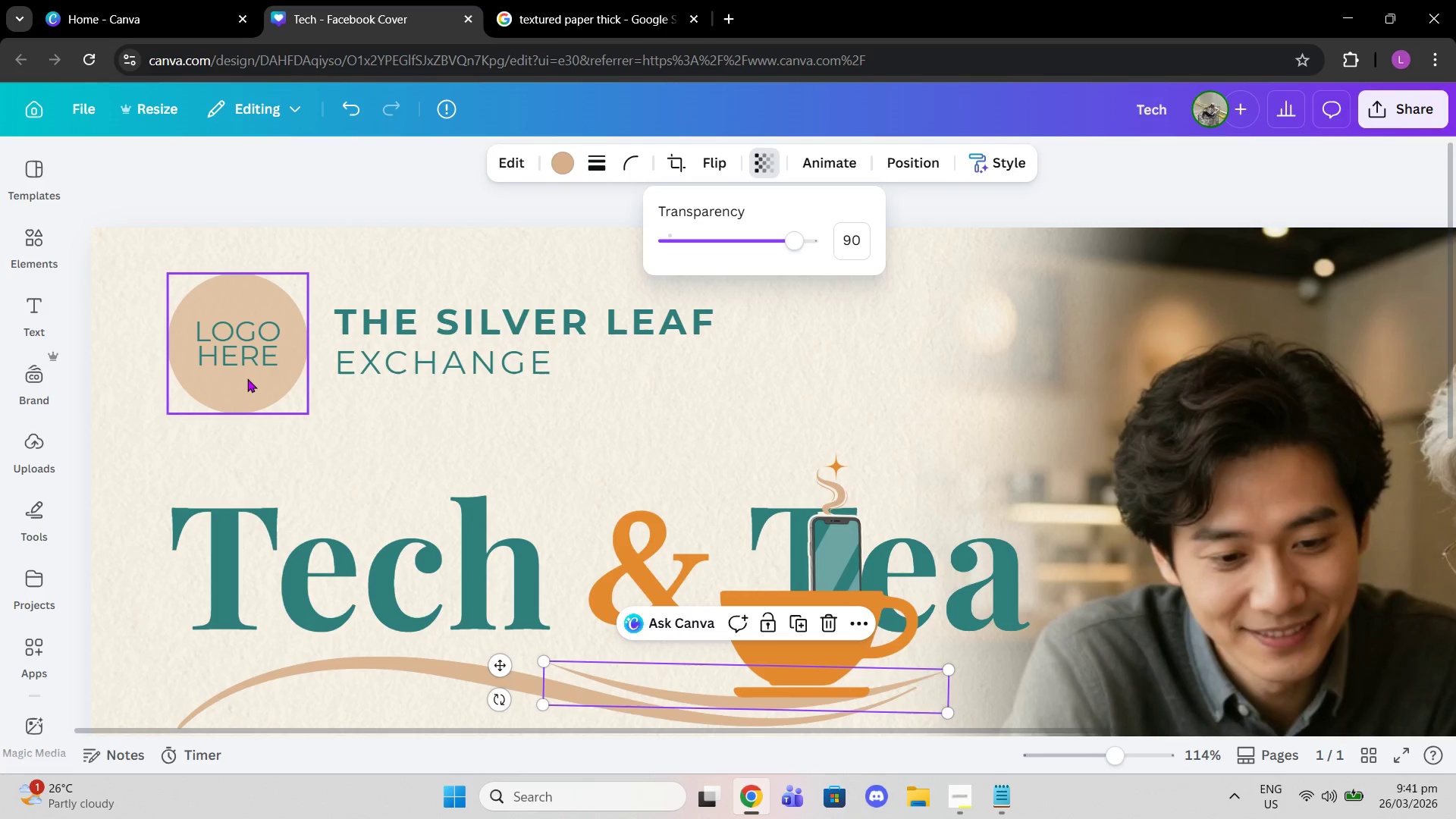 
left_click([247, 379])
 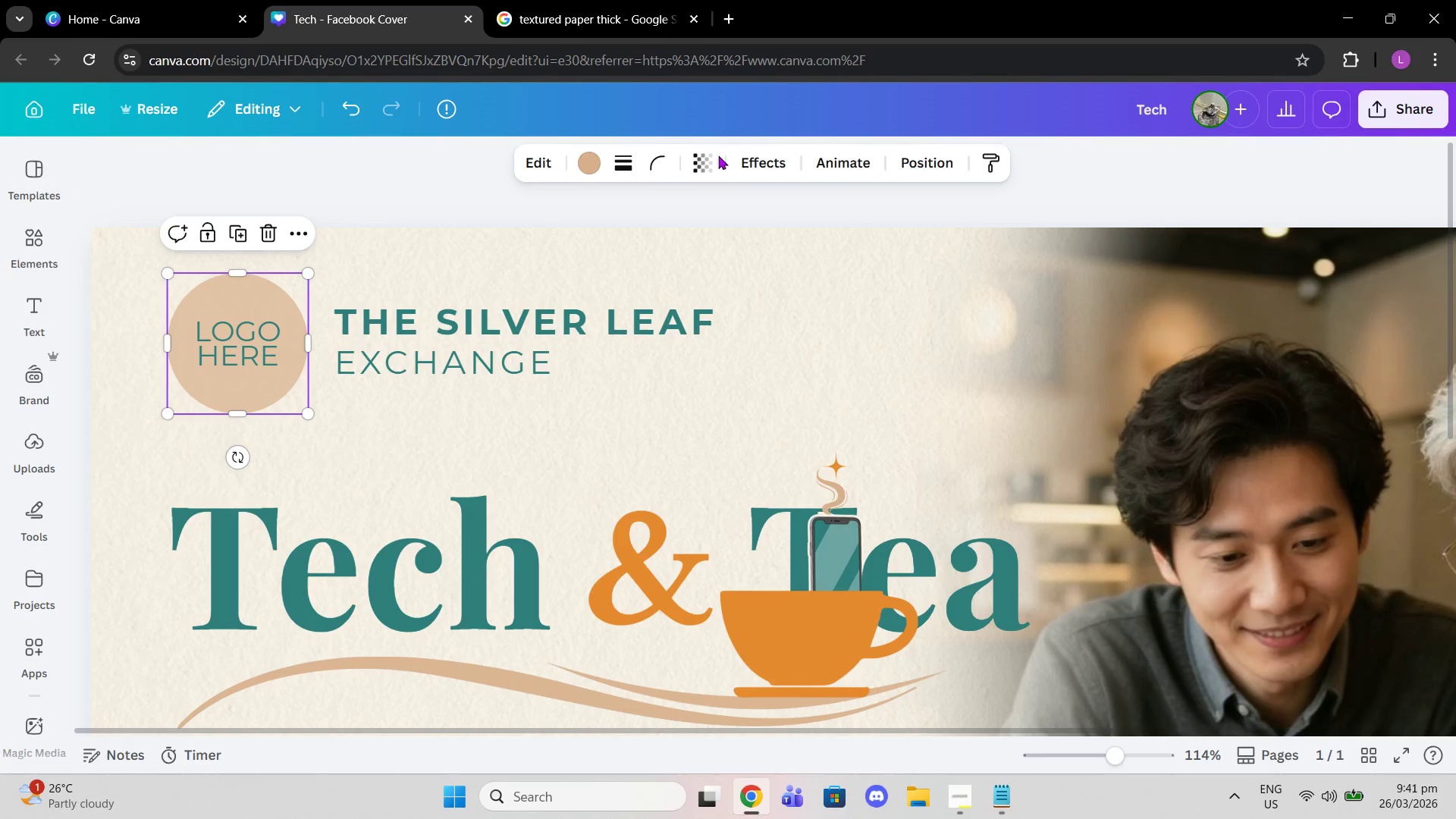 
double_click([714, 158])
 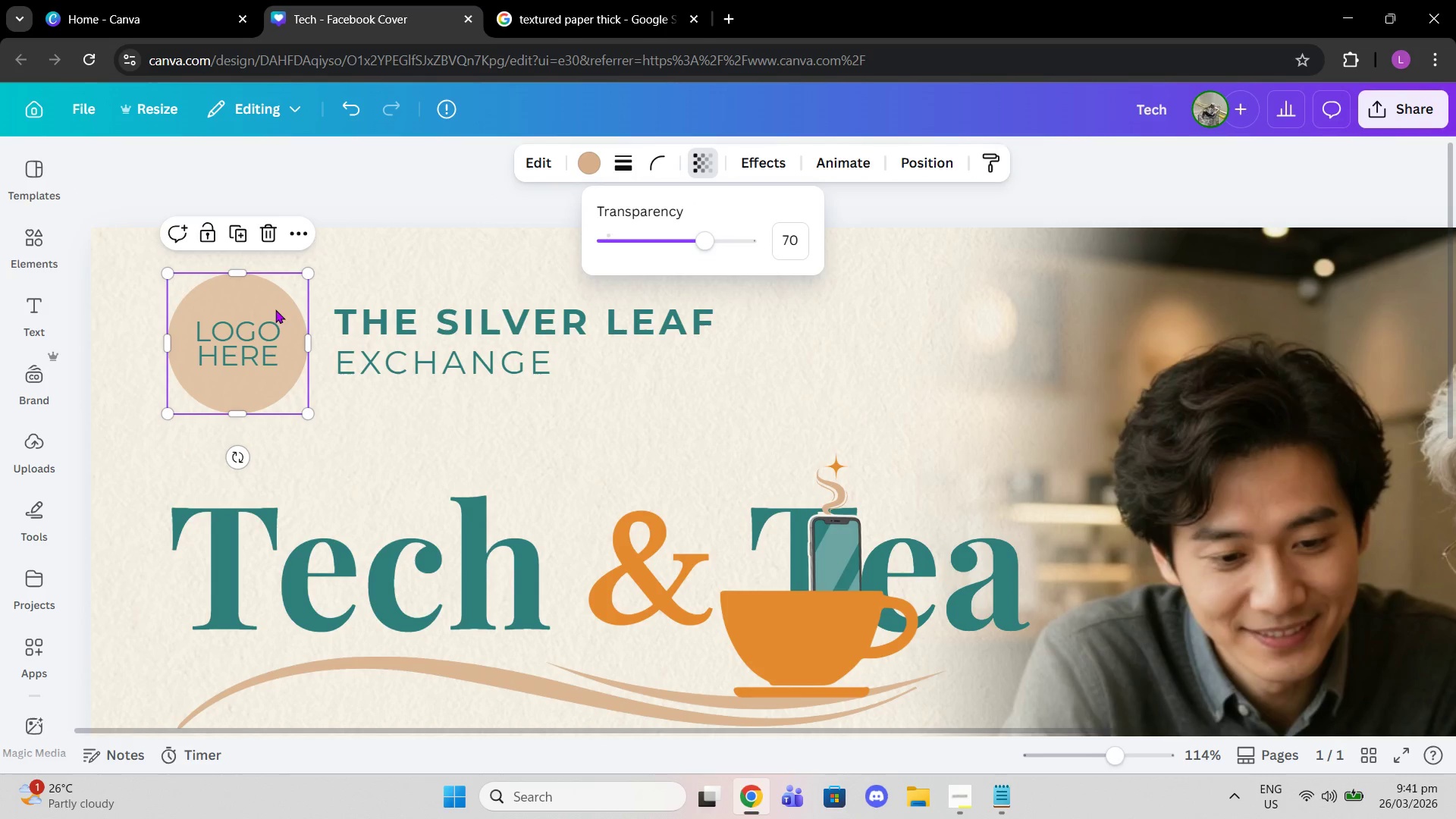 
scroll: coordinate [955, 466], scroll_direction: down, amount: 3.0
 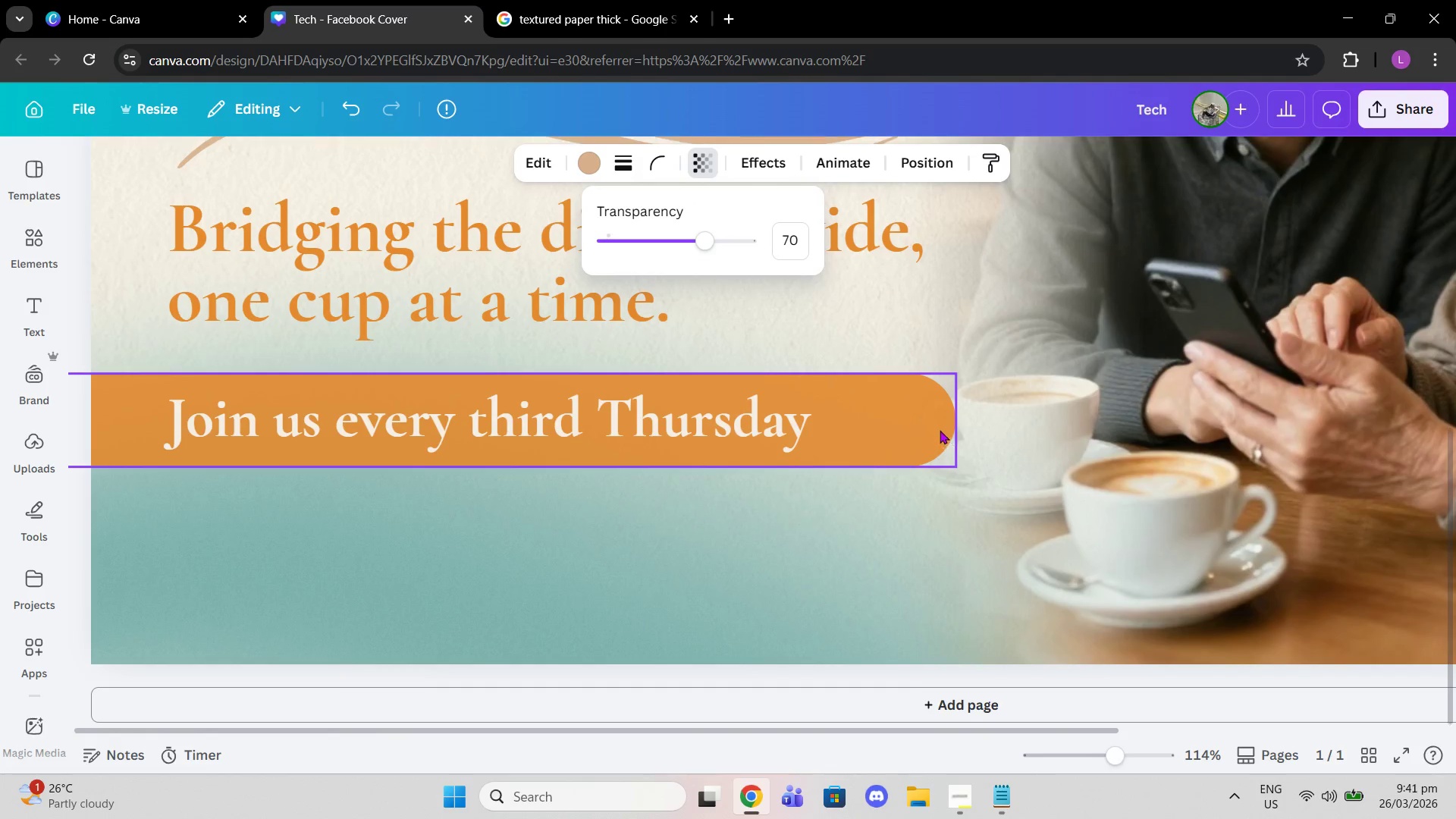 
scroll: coordinate [949, 317], scroll_direction: up, amount: 2.0
 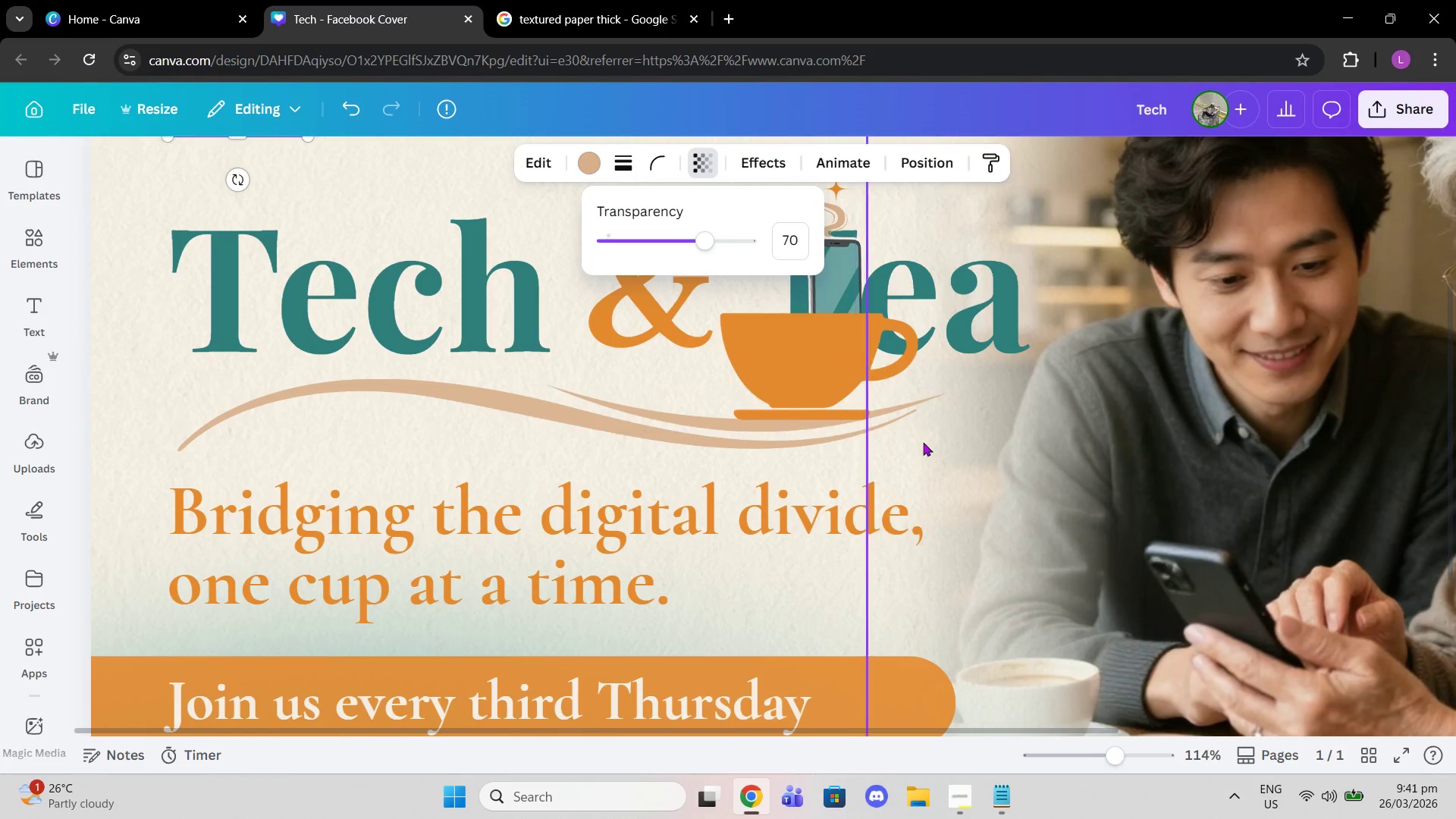 
scroll: coordinate [918, 435], scroll_direction: down, amount: 1.0
 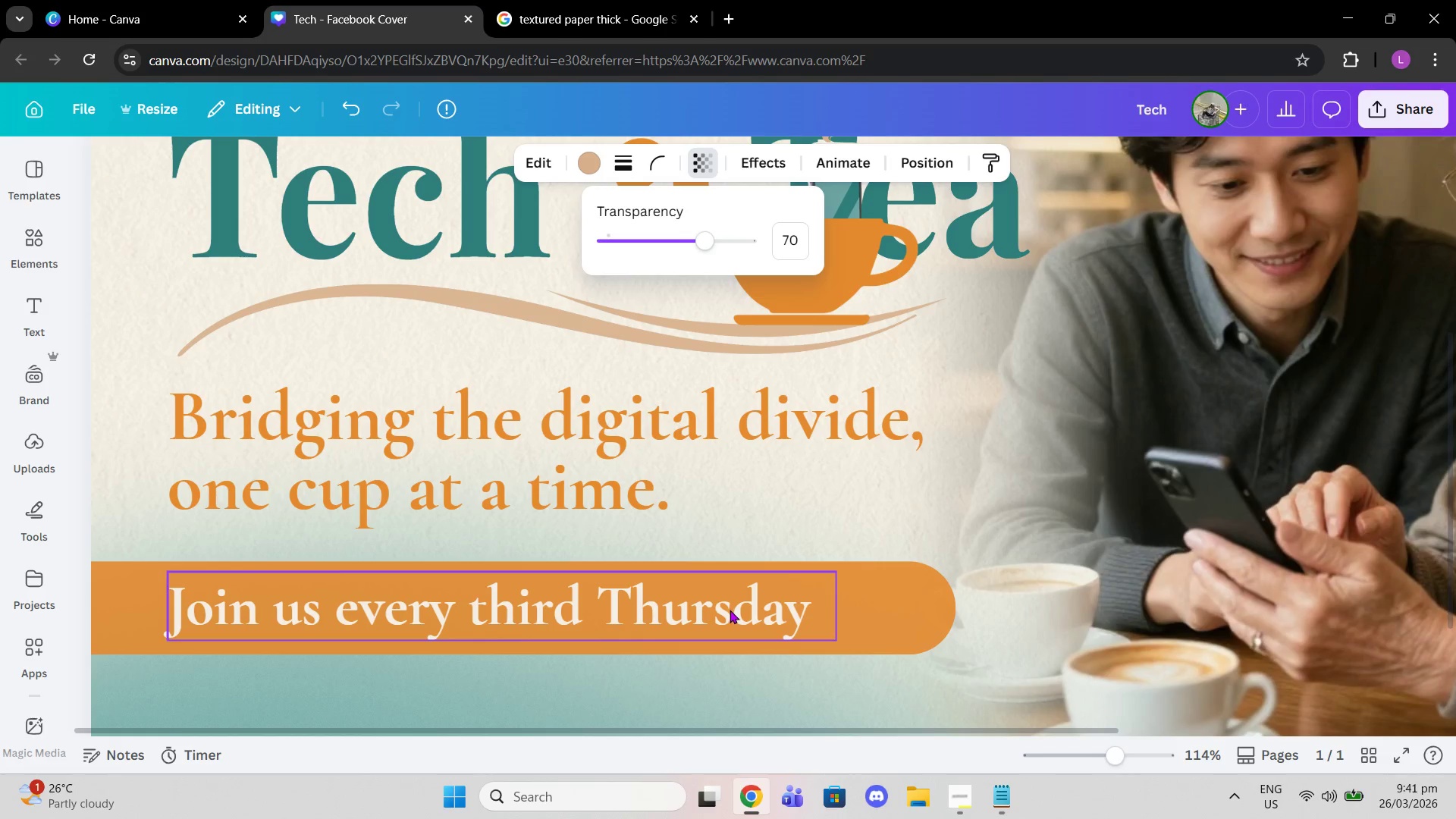 
left_click([730, 610])
 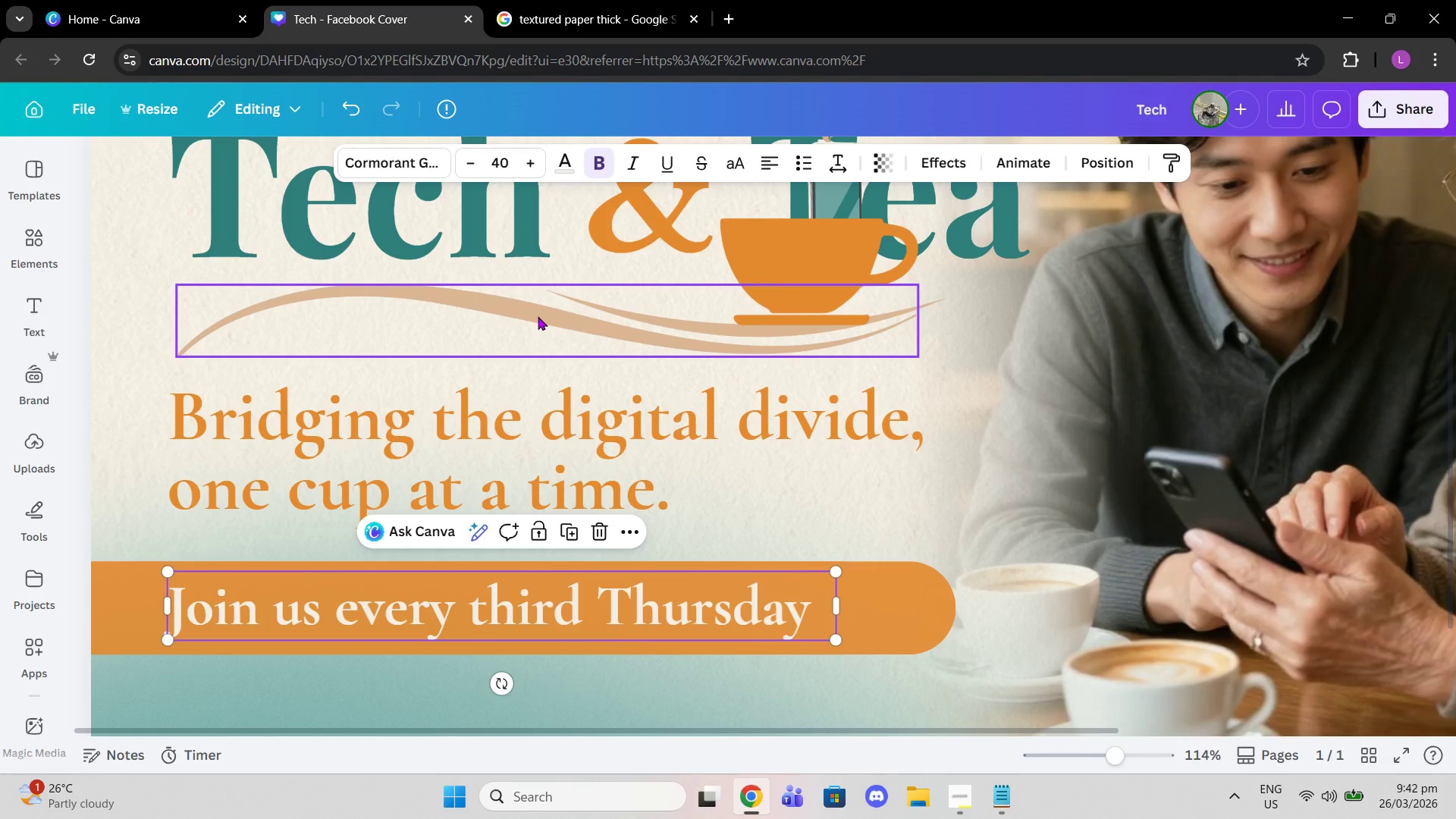 
wait(5.83)
 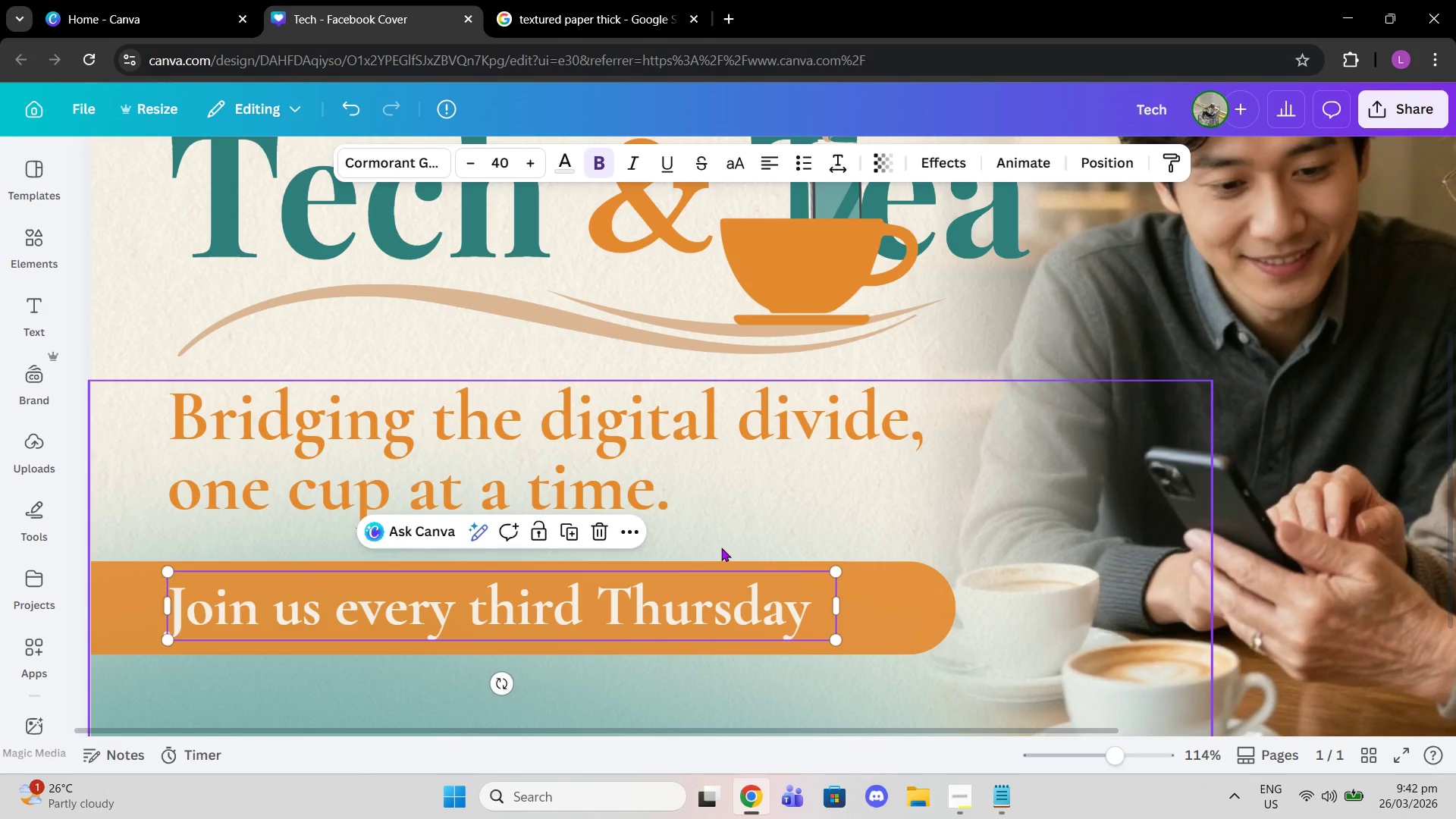 
left_click([368, 168])
 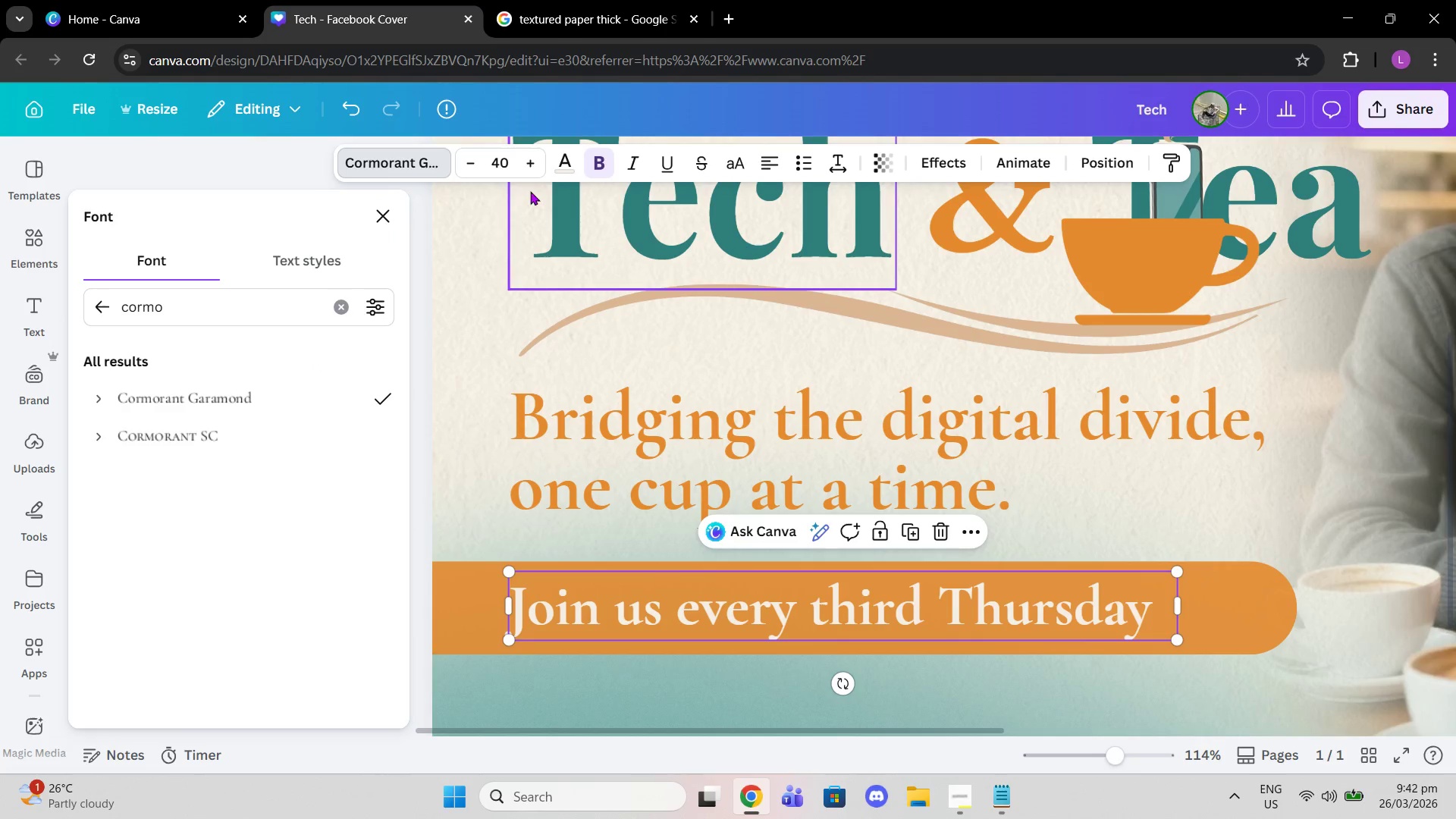 
left_click_drag(start_coordinate=[339, 299], to_coordinate=[339, 306])
 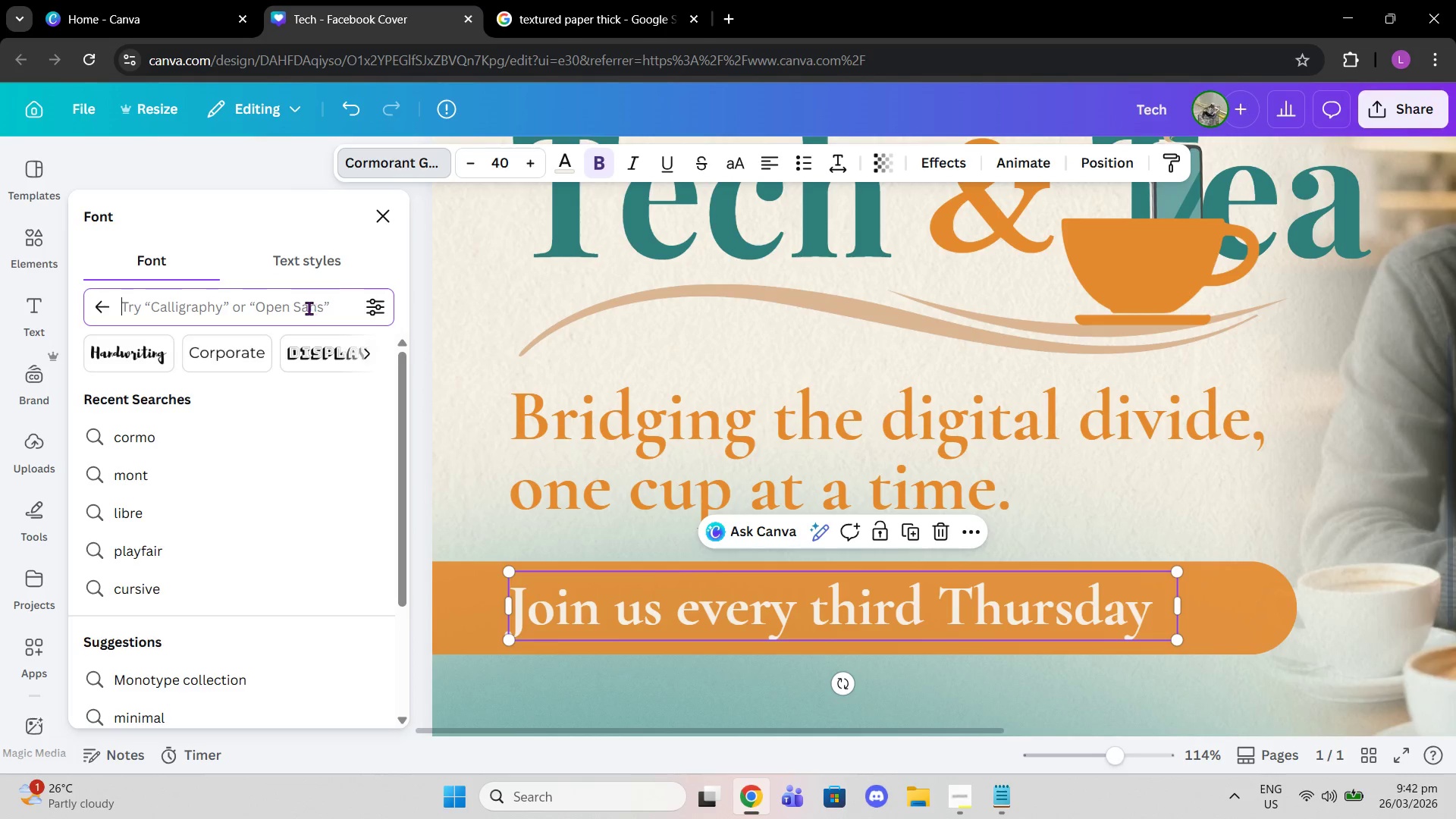 
left_click([309, 308])
 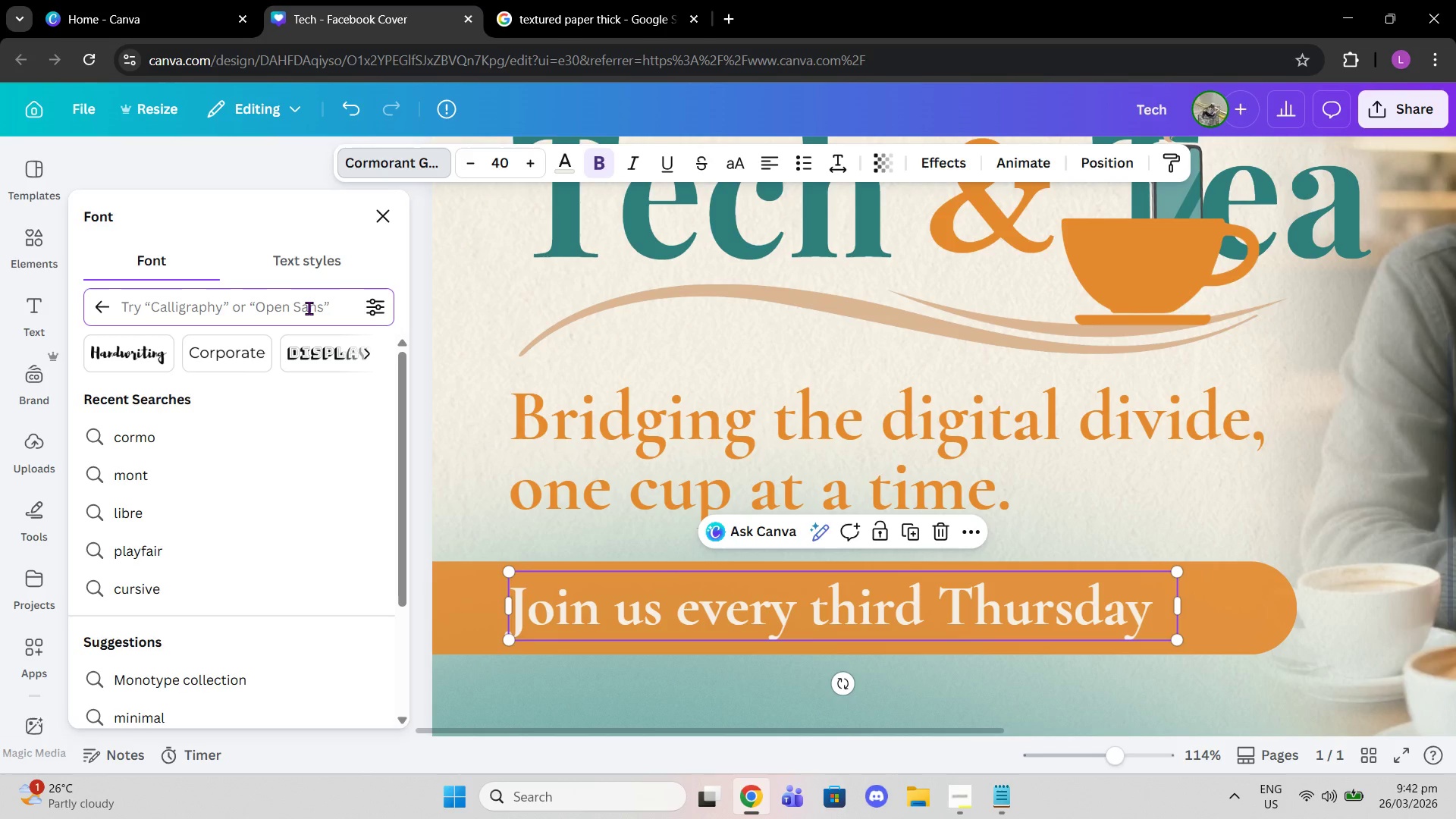 
type(mont)
 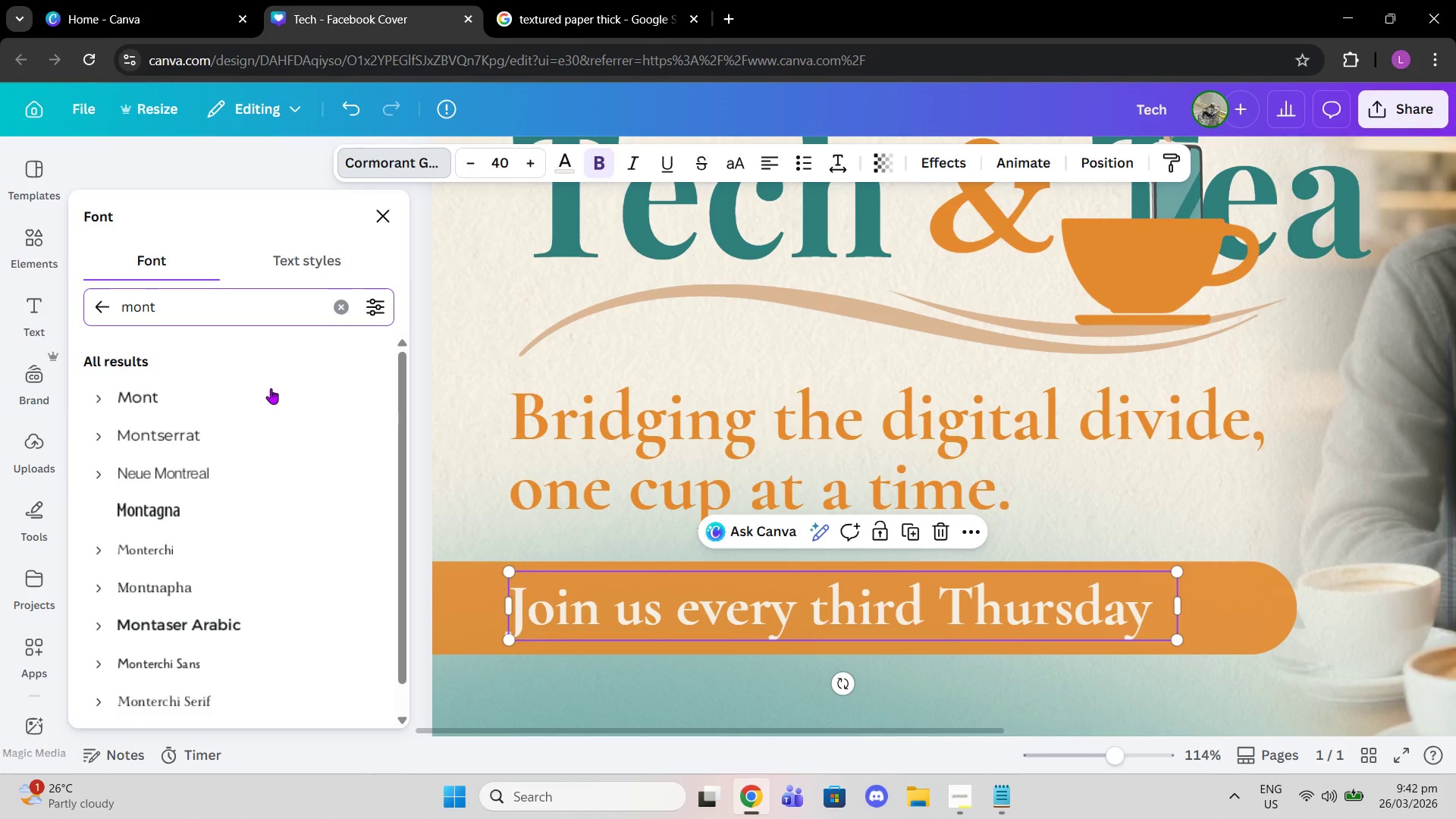 
left_click([272, 432])
 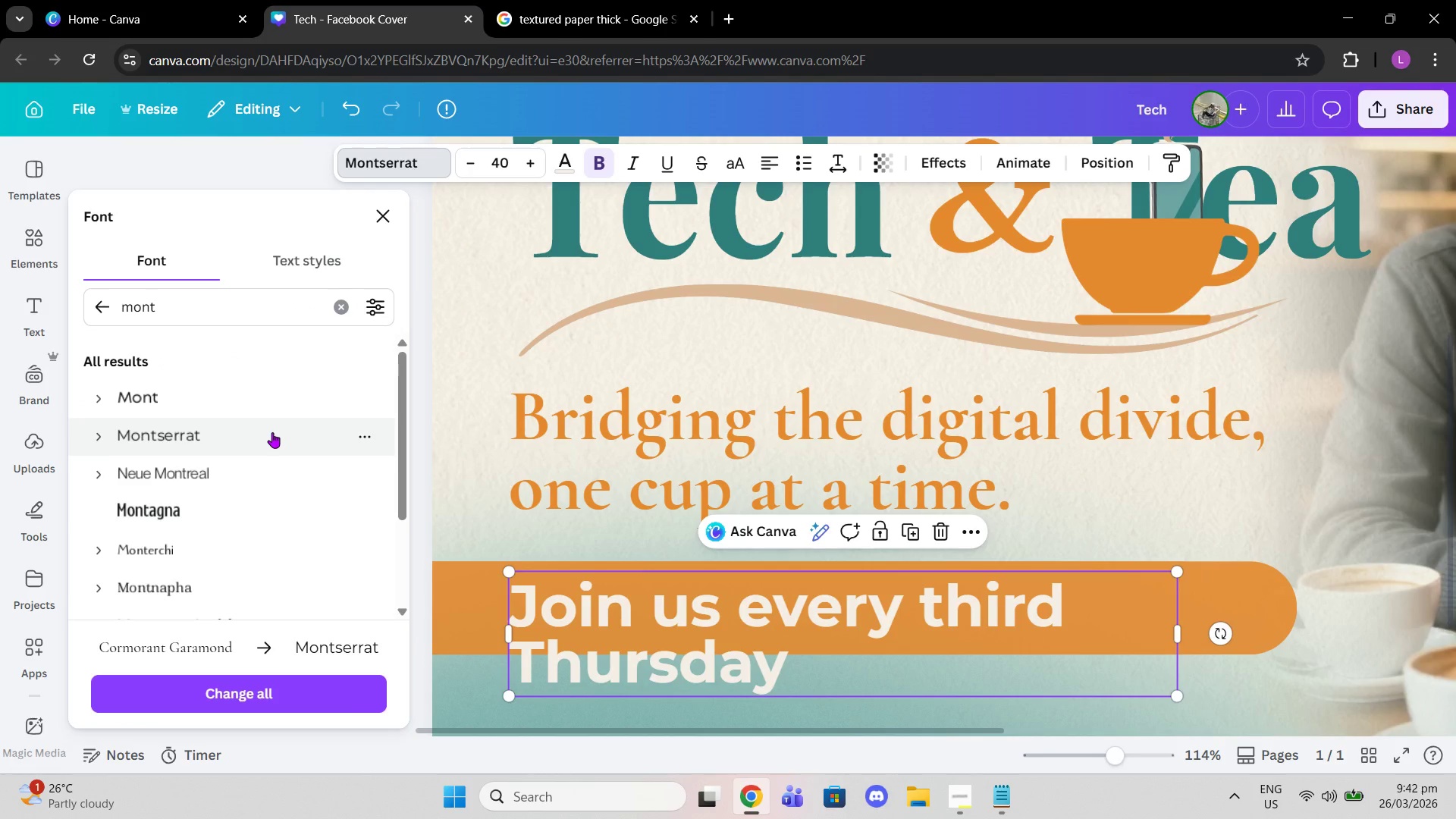 
key(Control+Z)
 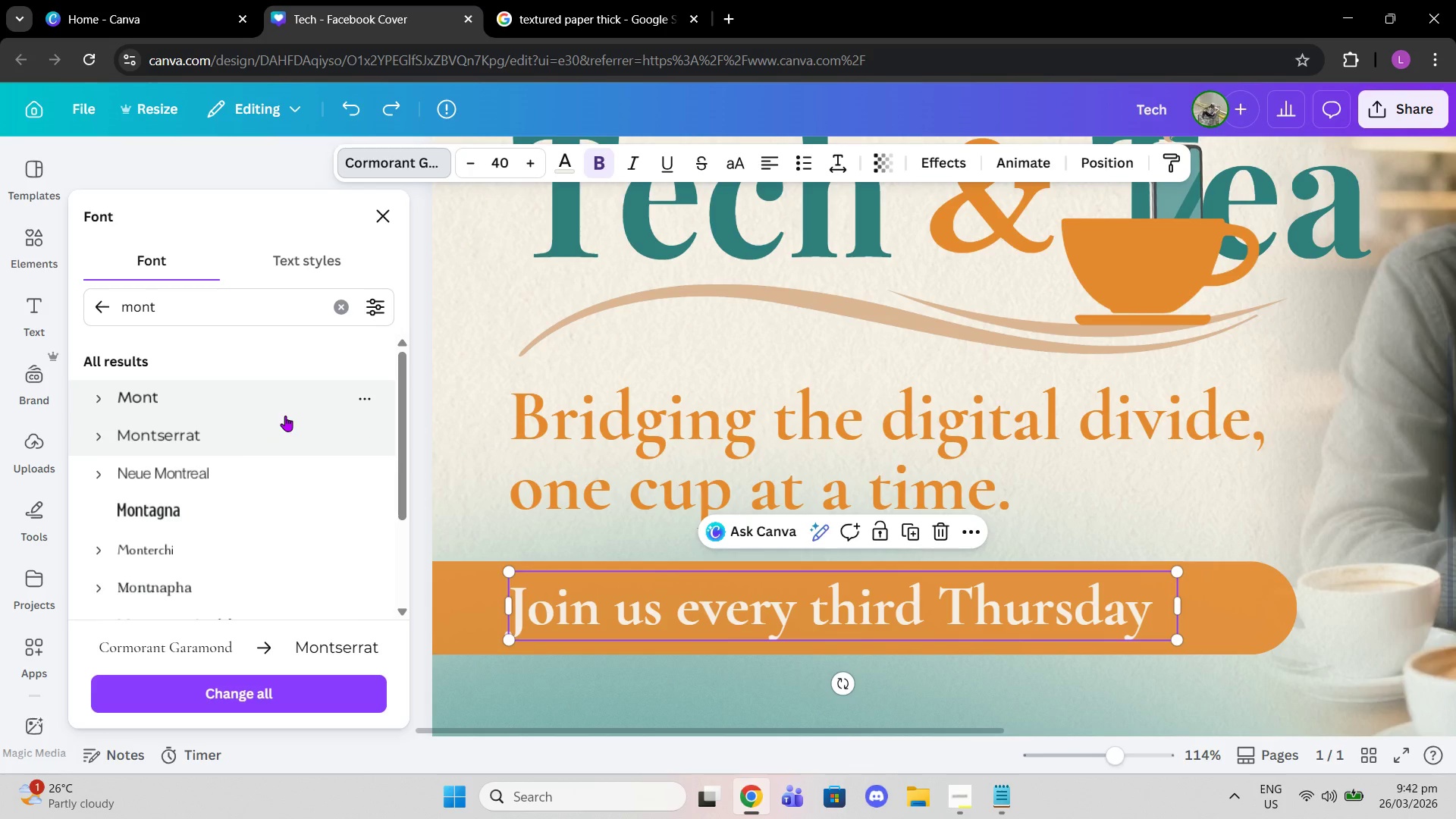 
wait(7.53)
 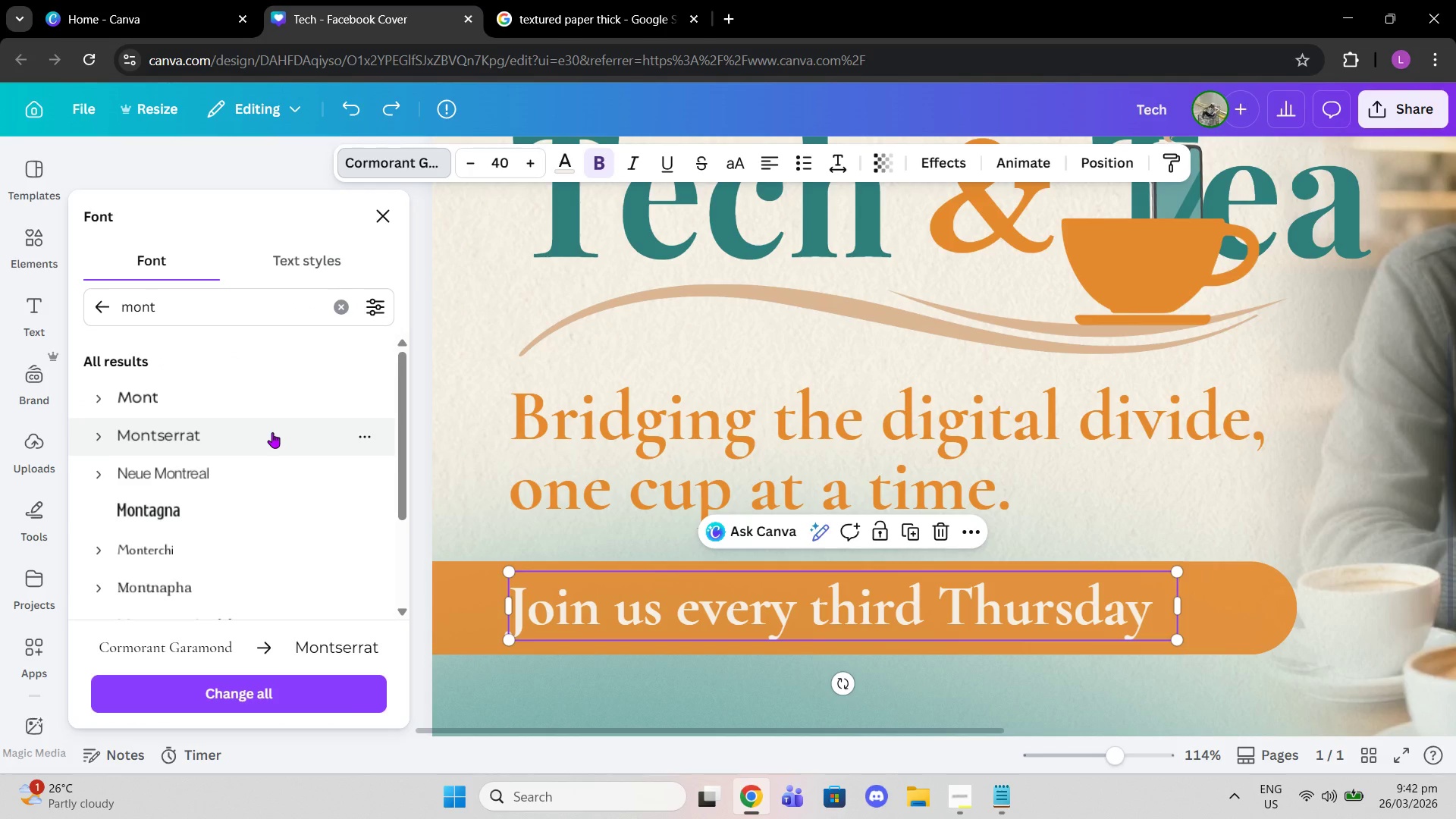 
left_click([376, 212])
 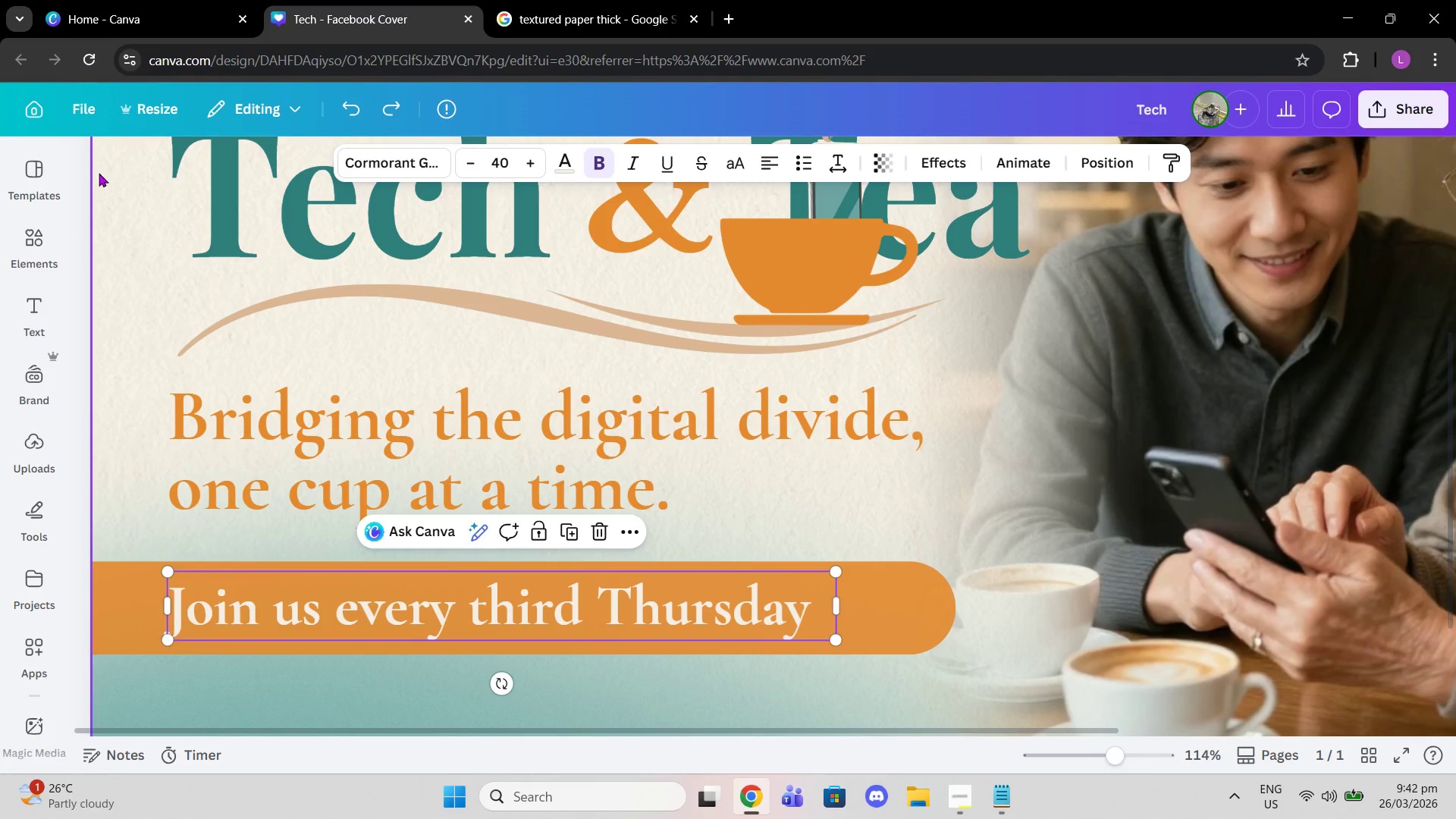 
left_click([42, 240])
 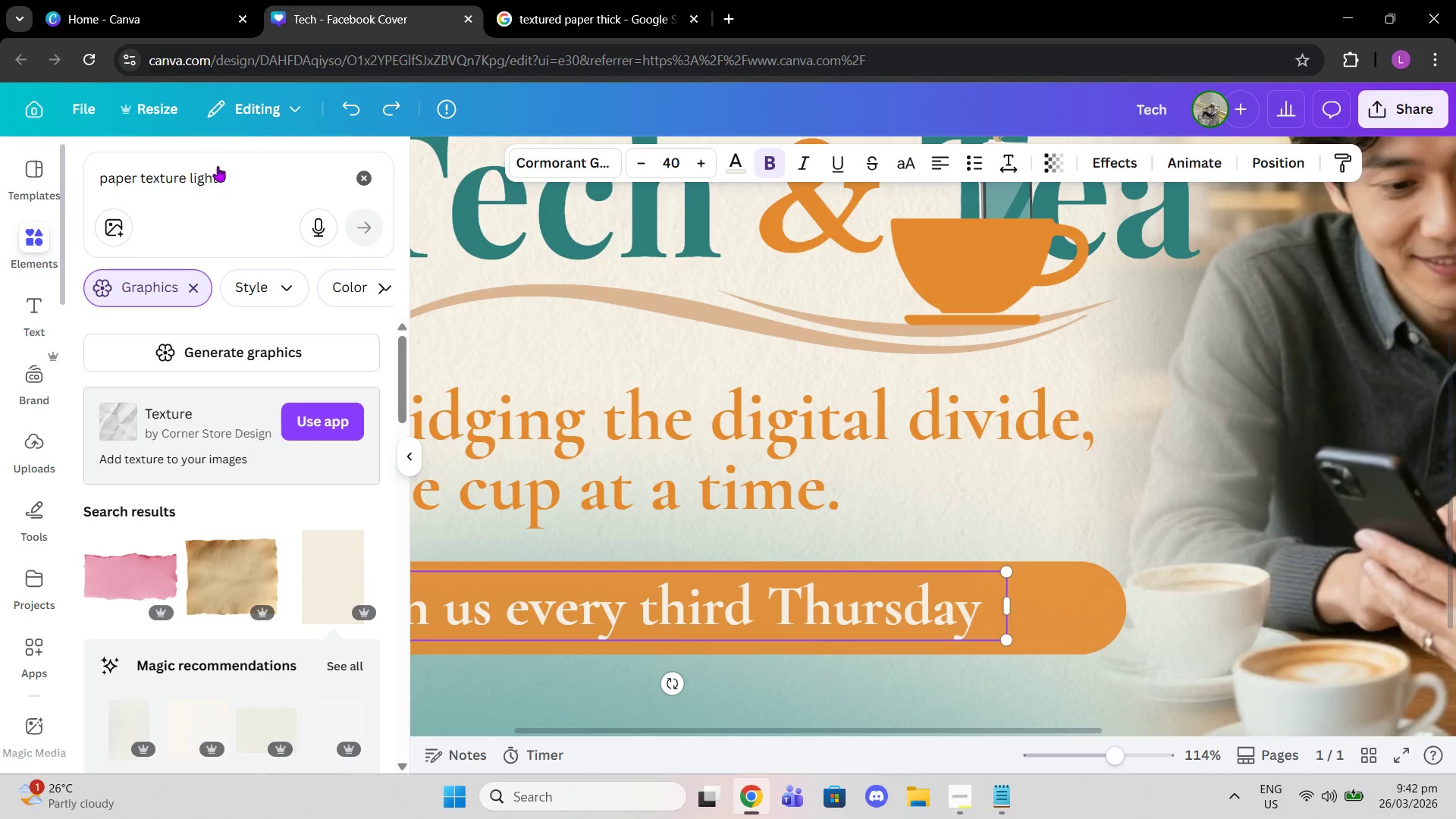 
left_click_drag(start_coordinate=[218, 166], to_coordinate=[64, 172])
 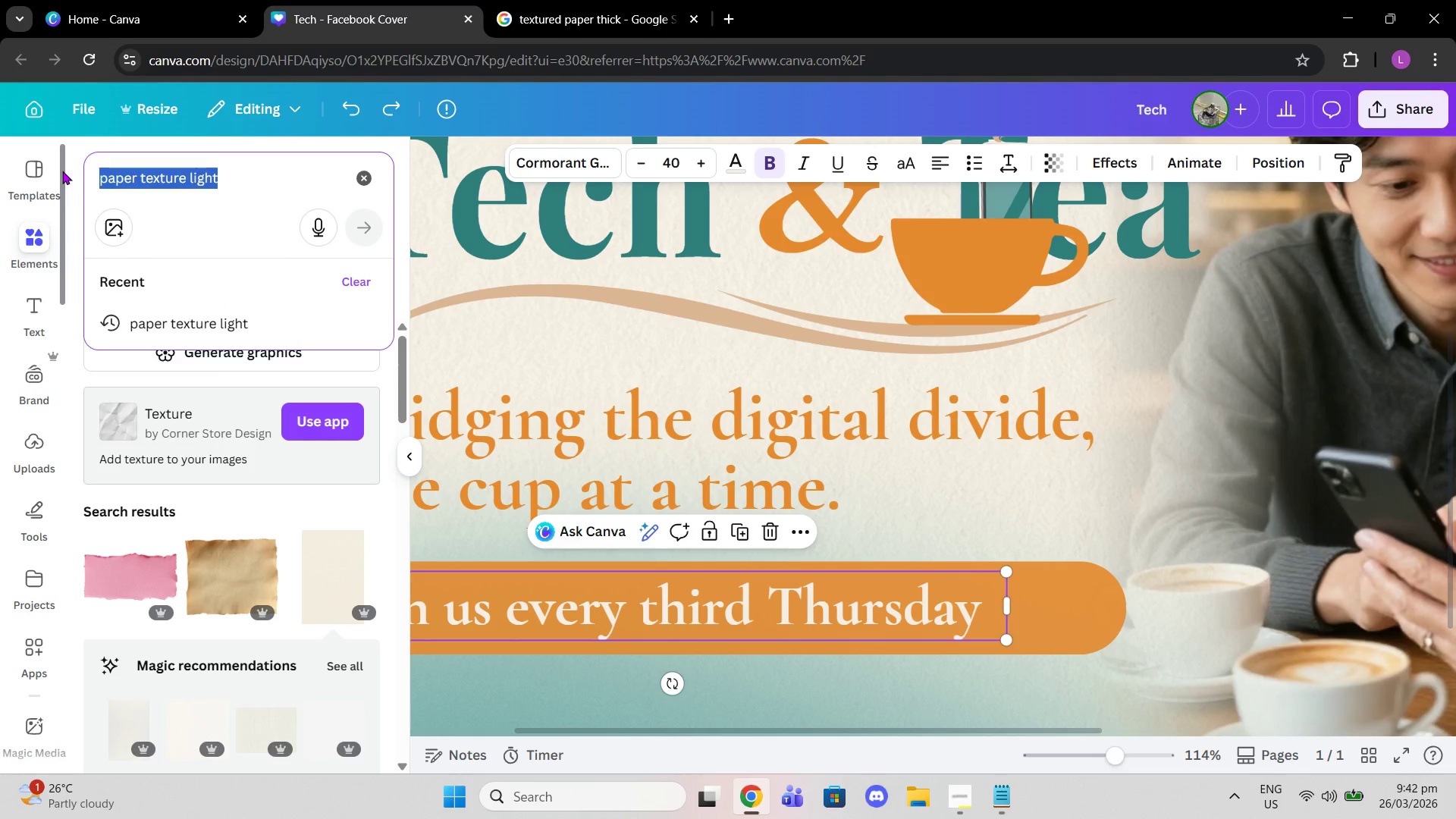 
type(ocean teal)
 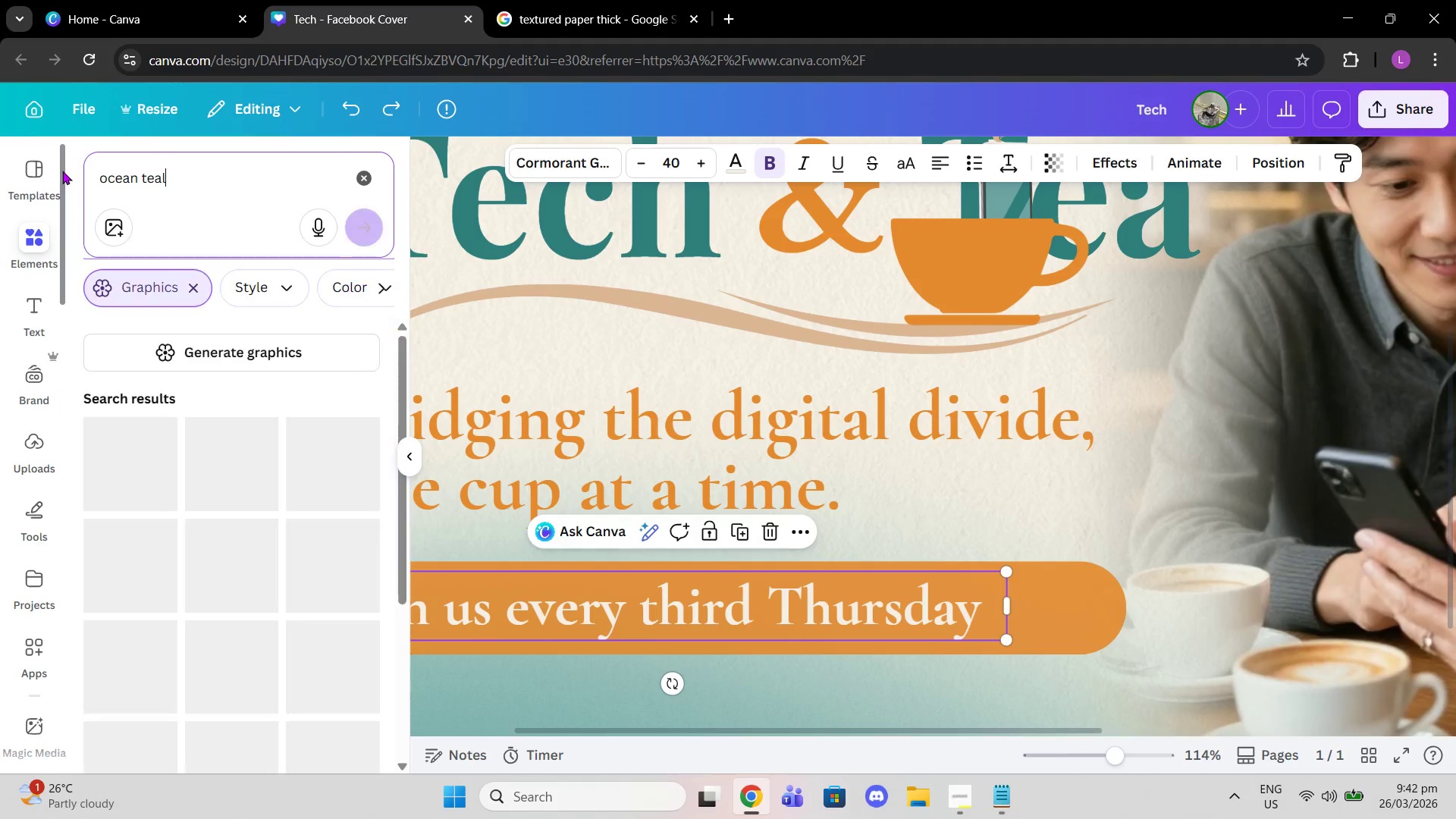 
key(Enter)
 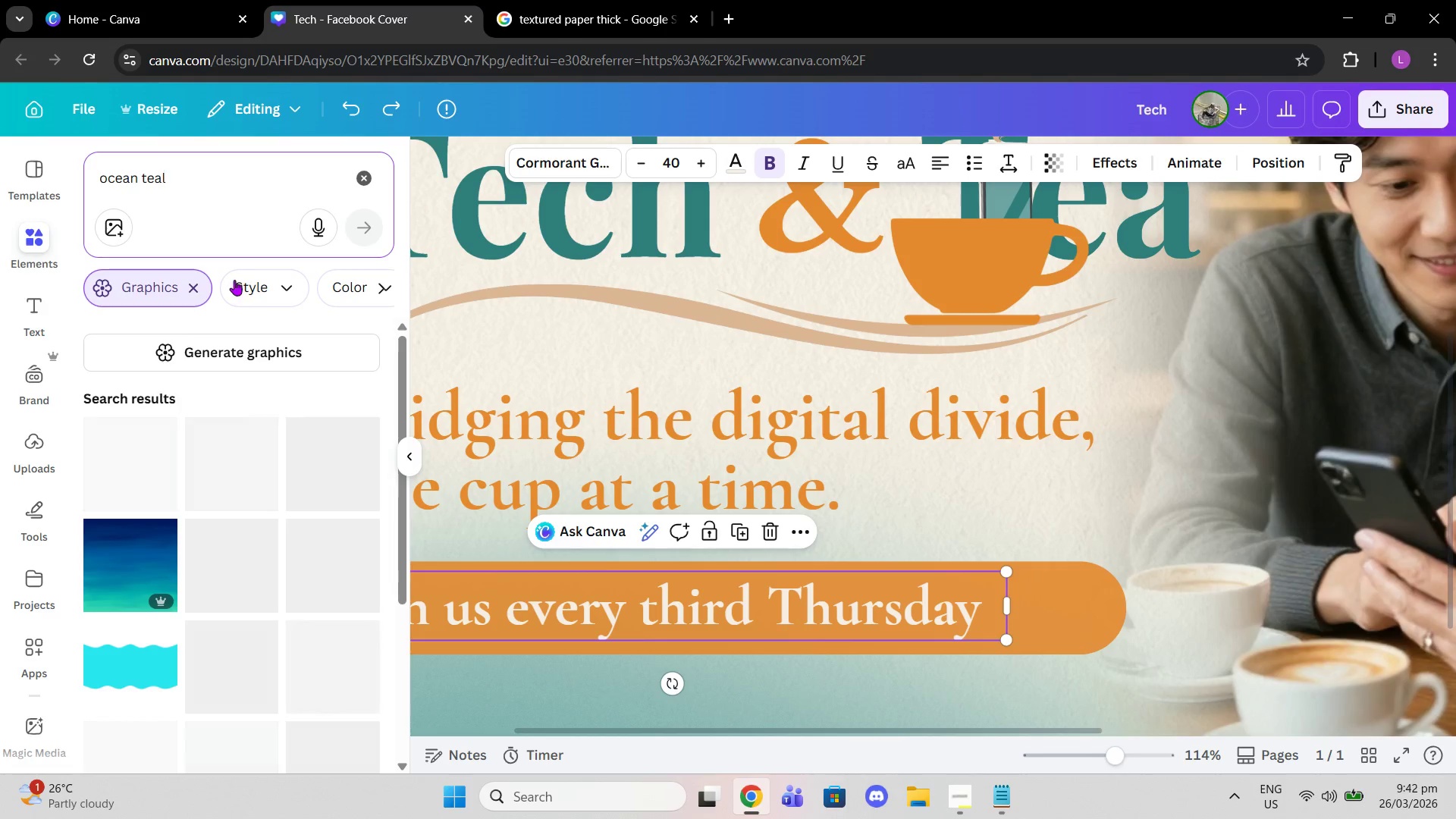 
type( over;auy)
key(Backspace)
key(Backspace)
key(Backspace)
key(Backspace)
type(lay\)
 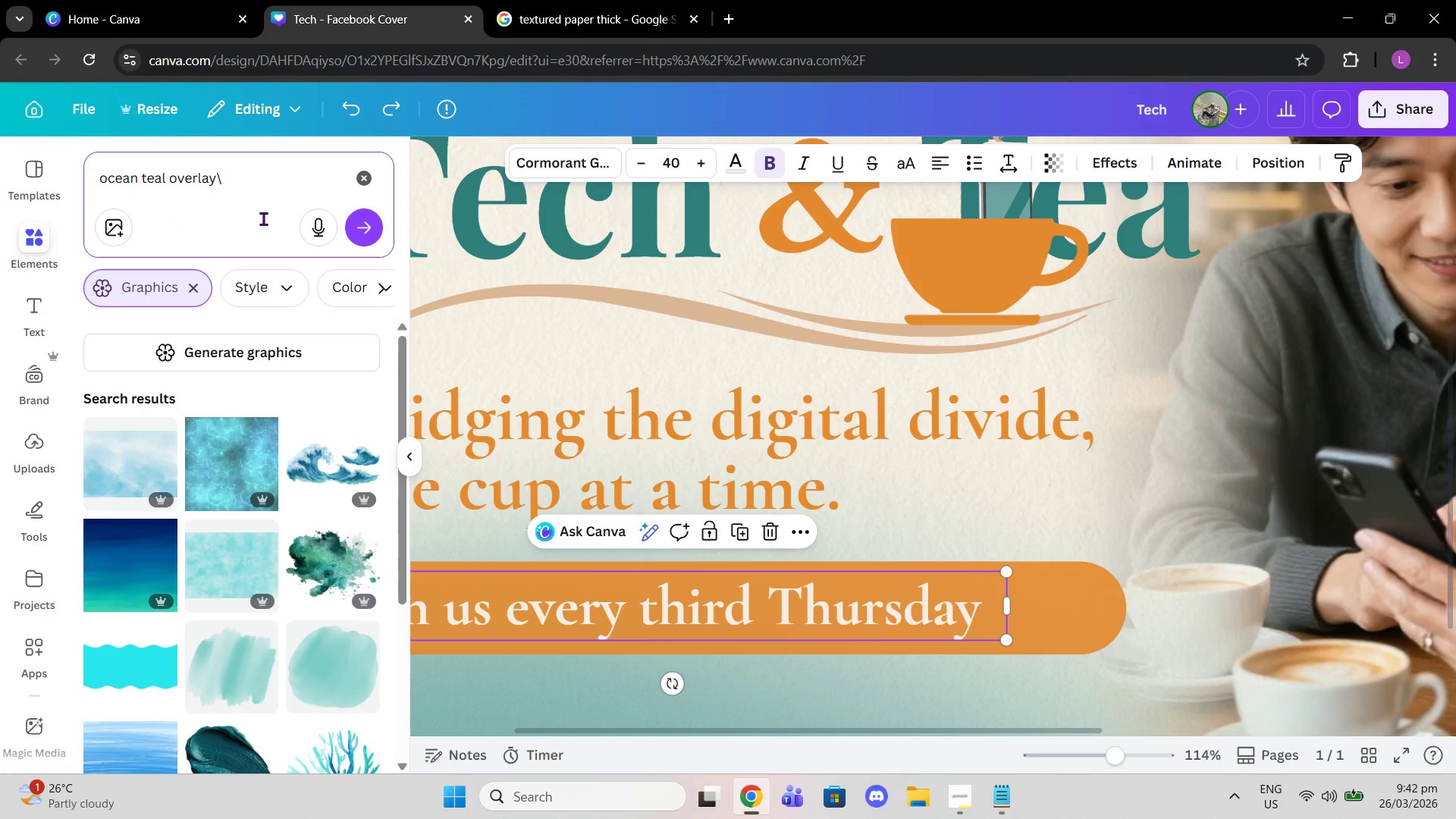 
key(Backspace)
 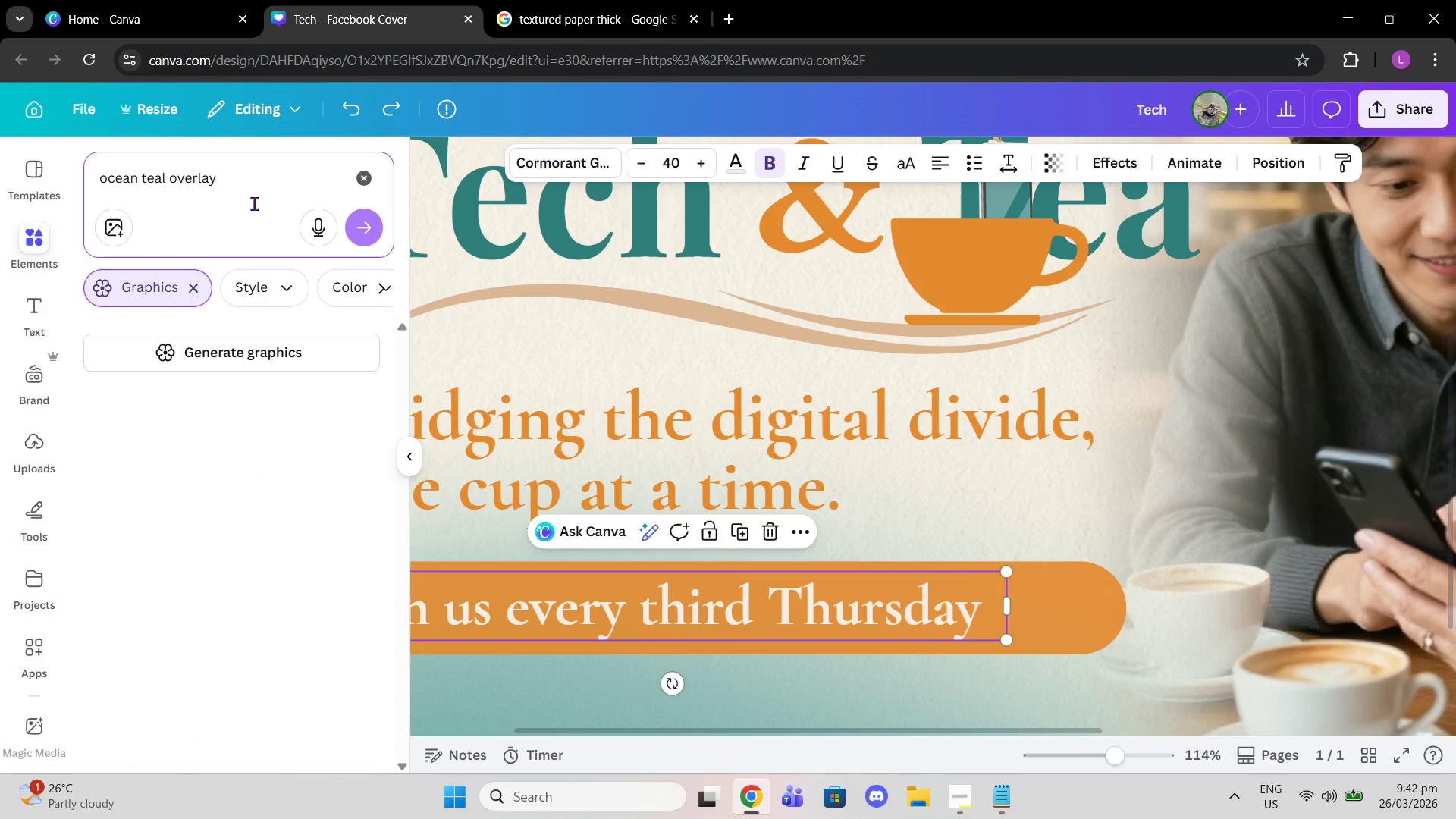 
key(Enter)
 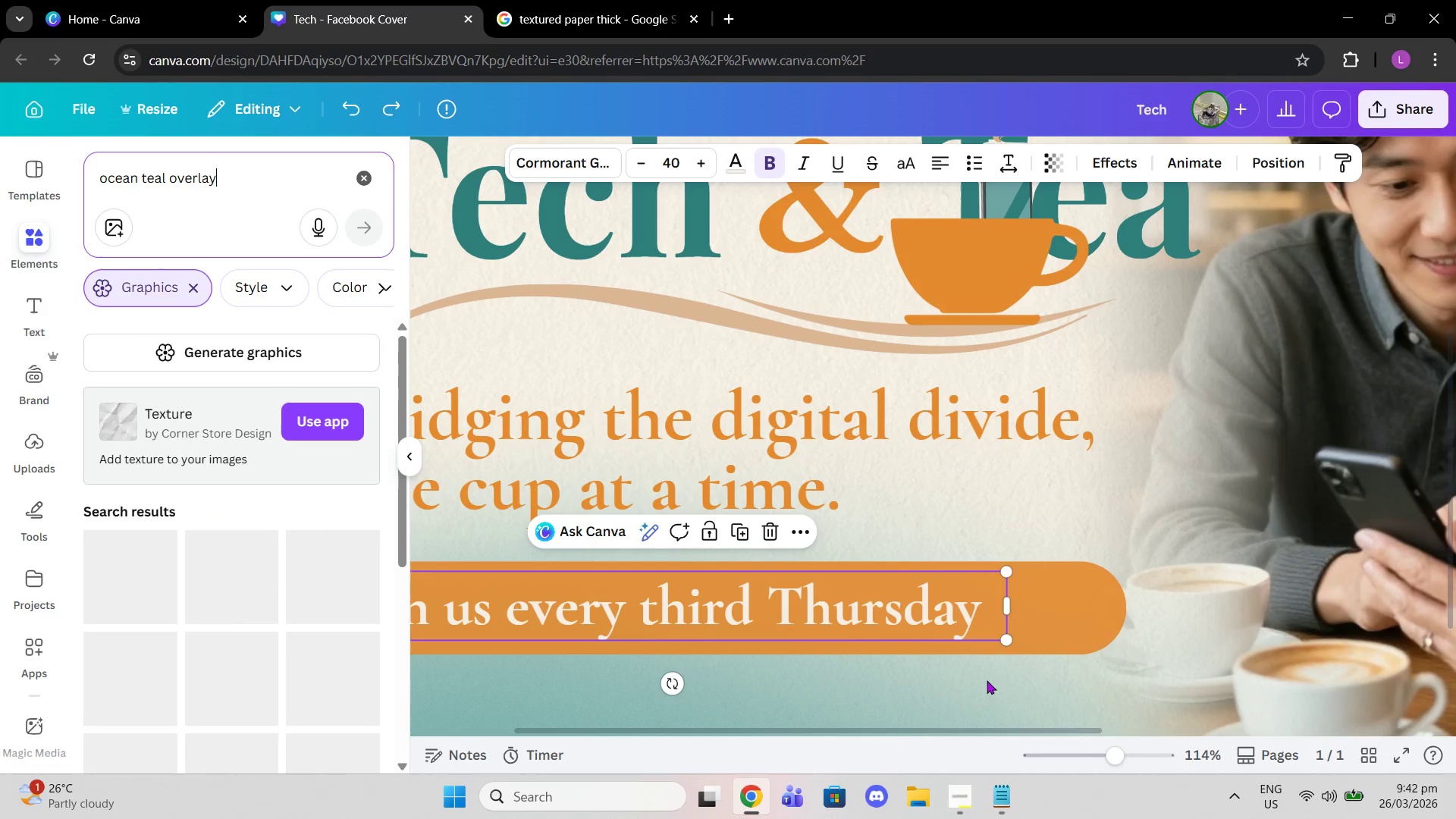 
left_click_drag(start_coordinate=[988, 682], to_coordinate=[1056, 720])
 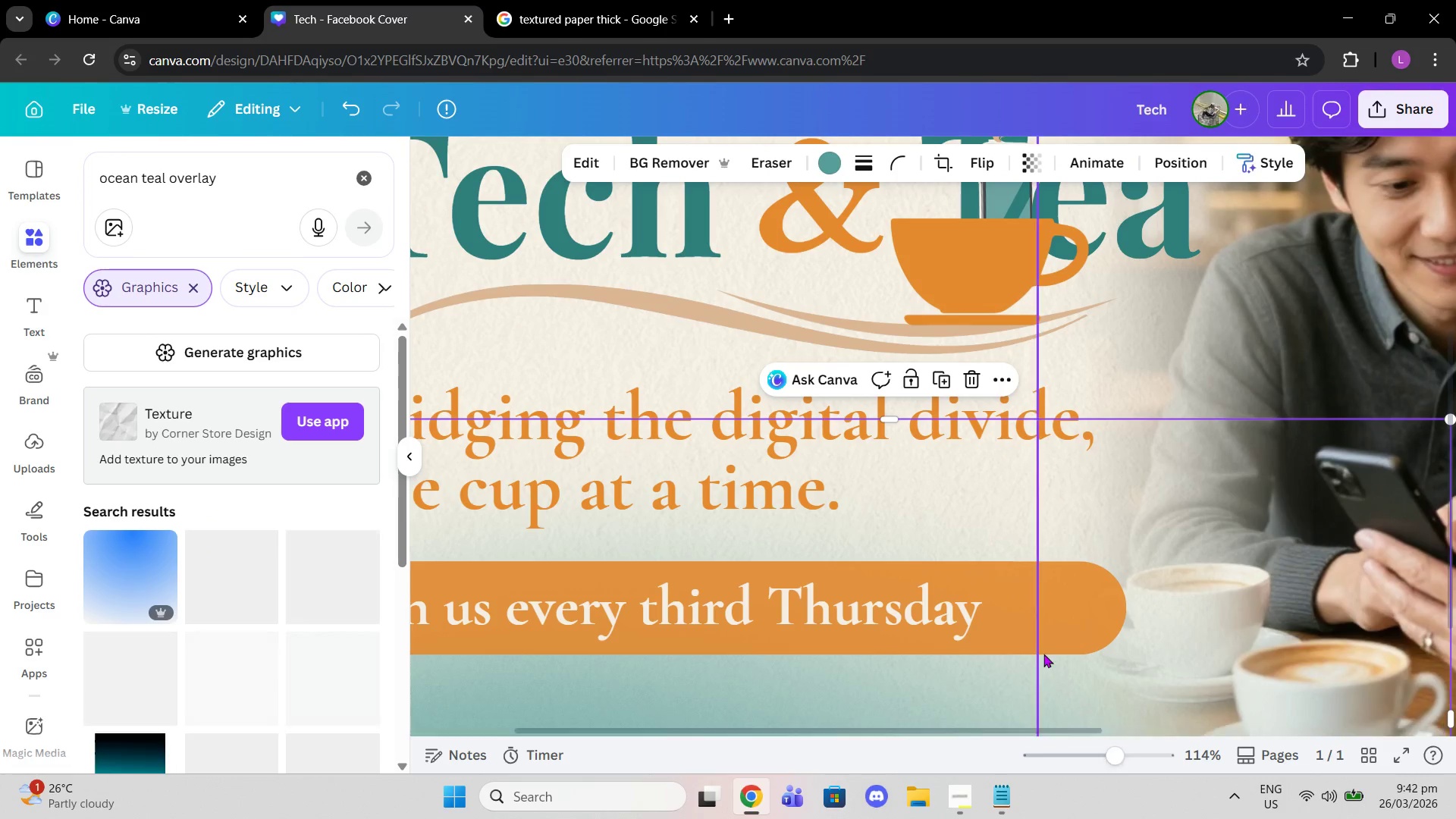 
key(Control+Z)
 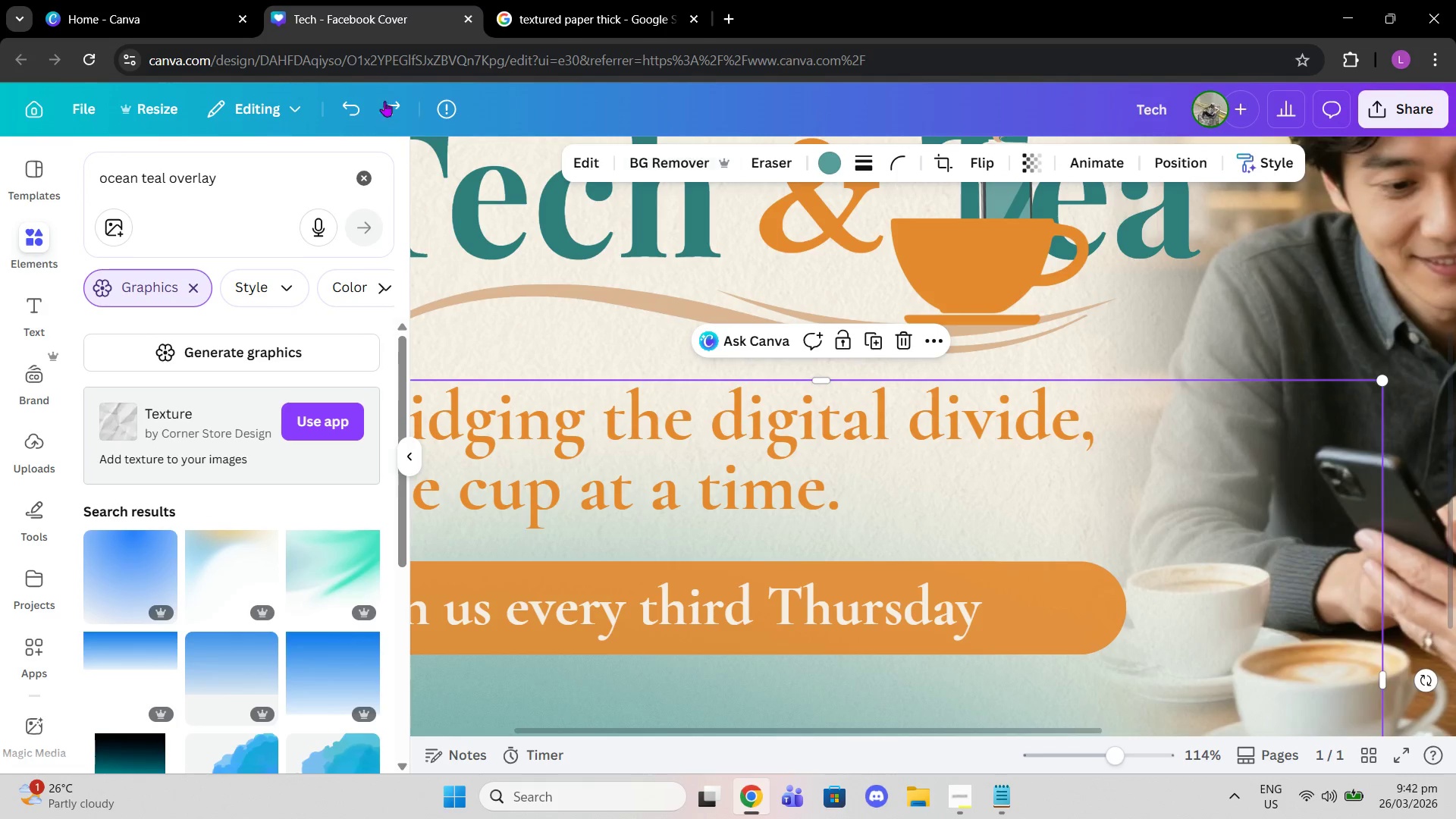 
left_click([401, 106])
 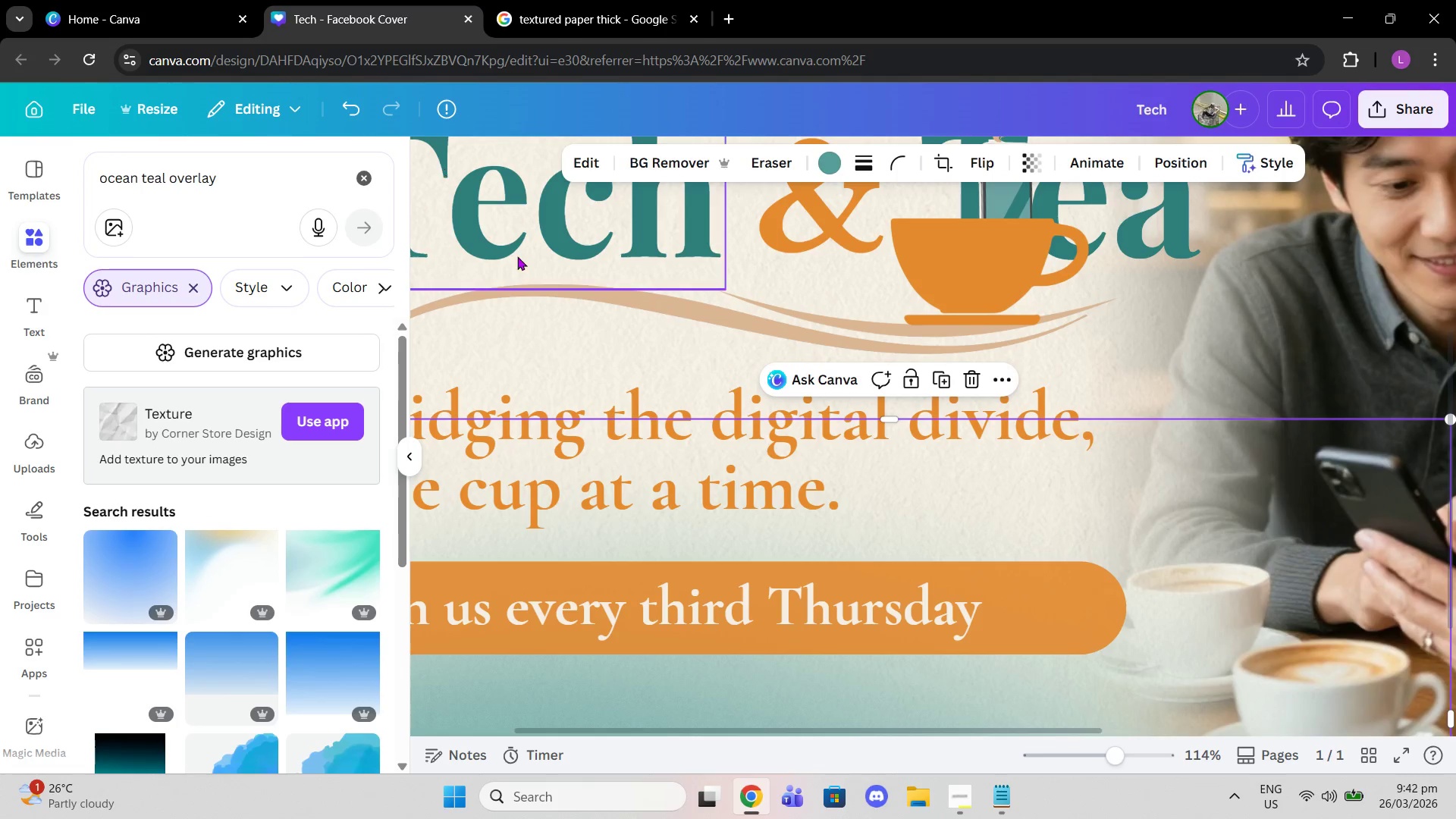 
scroll: coordinate [522, 261], scroll_direction: up, amount: 2.0
 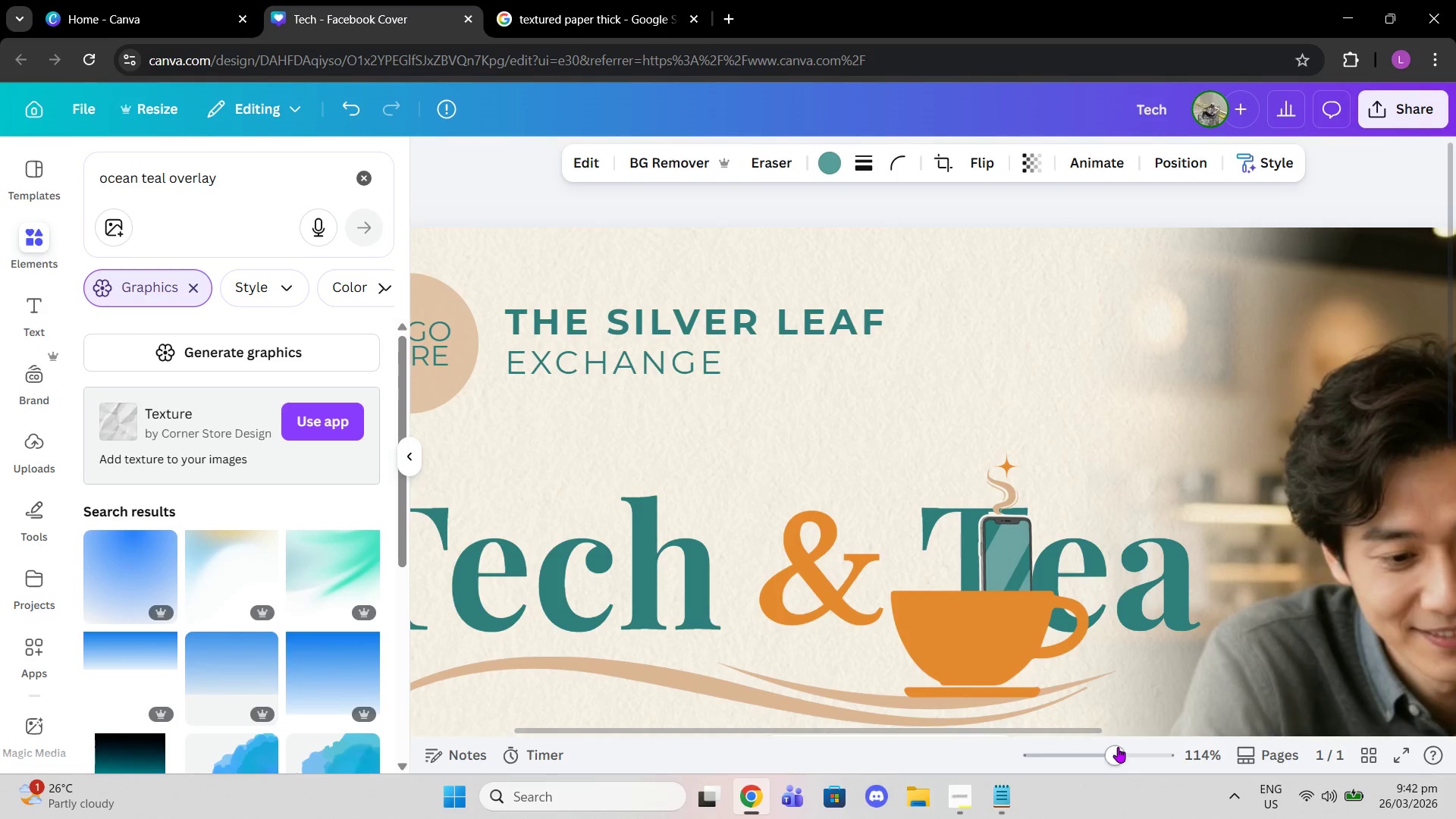 
left_click_drag(start_coordinate=[1112, 755], to_coordinate=[1078, 754])
 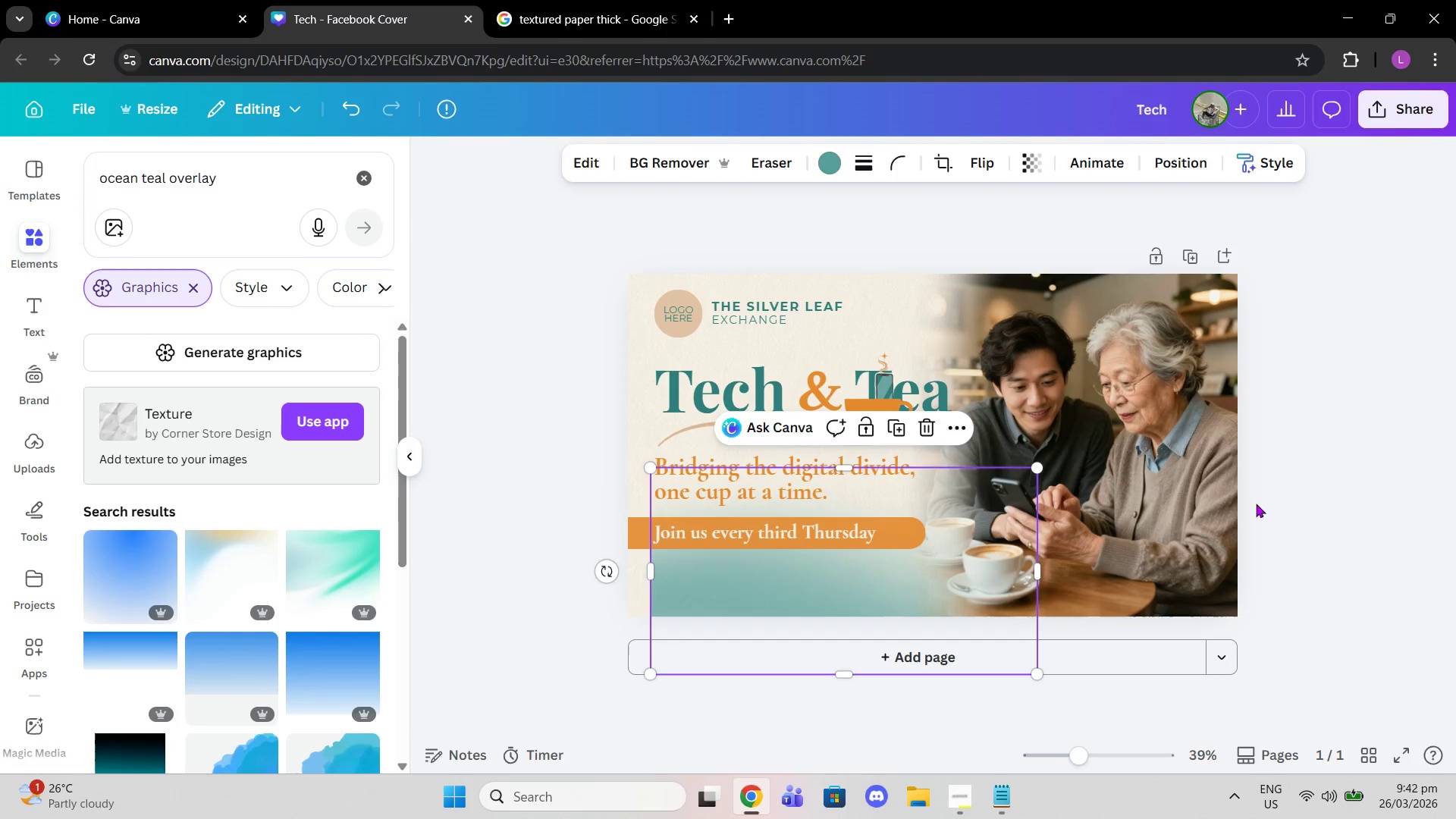 
left_click([1256, 504])
 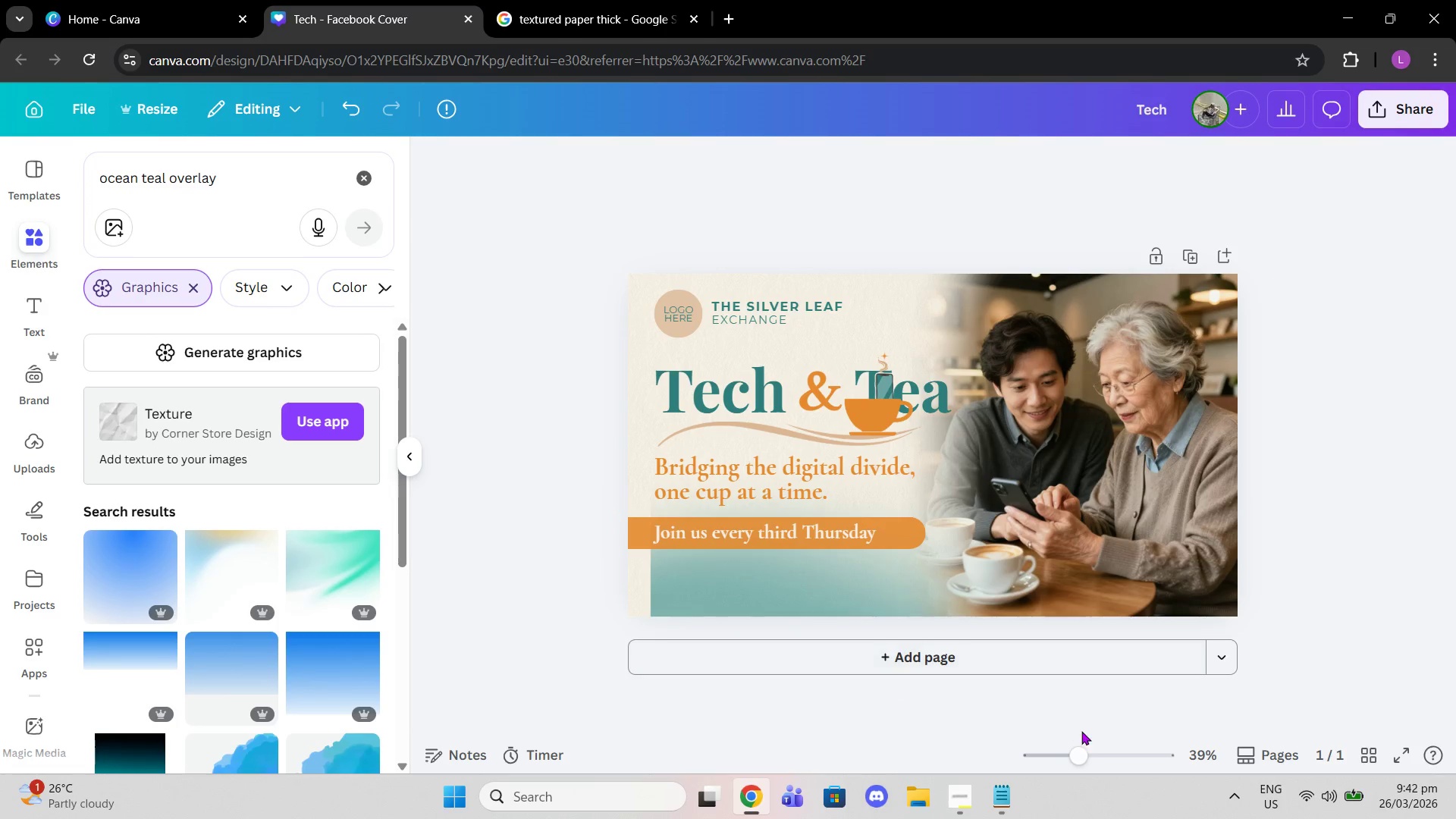 
left_click_drag(start_coordinate=[1078, 750], to_coordinate=[1116, 758])
 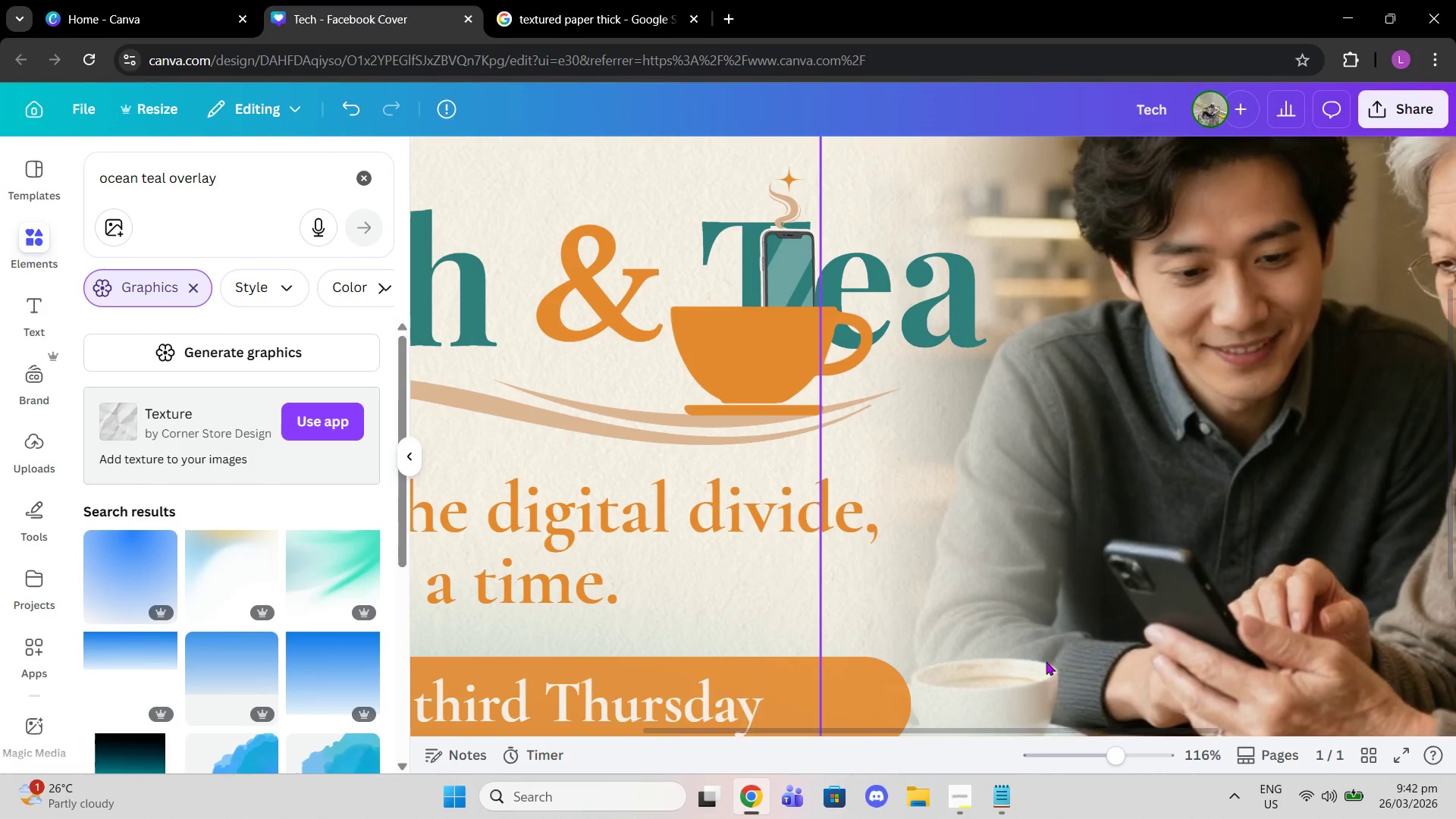 
scroll: coordinate [1050, 666], scroll_direction: down, amount: 2.0
 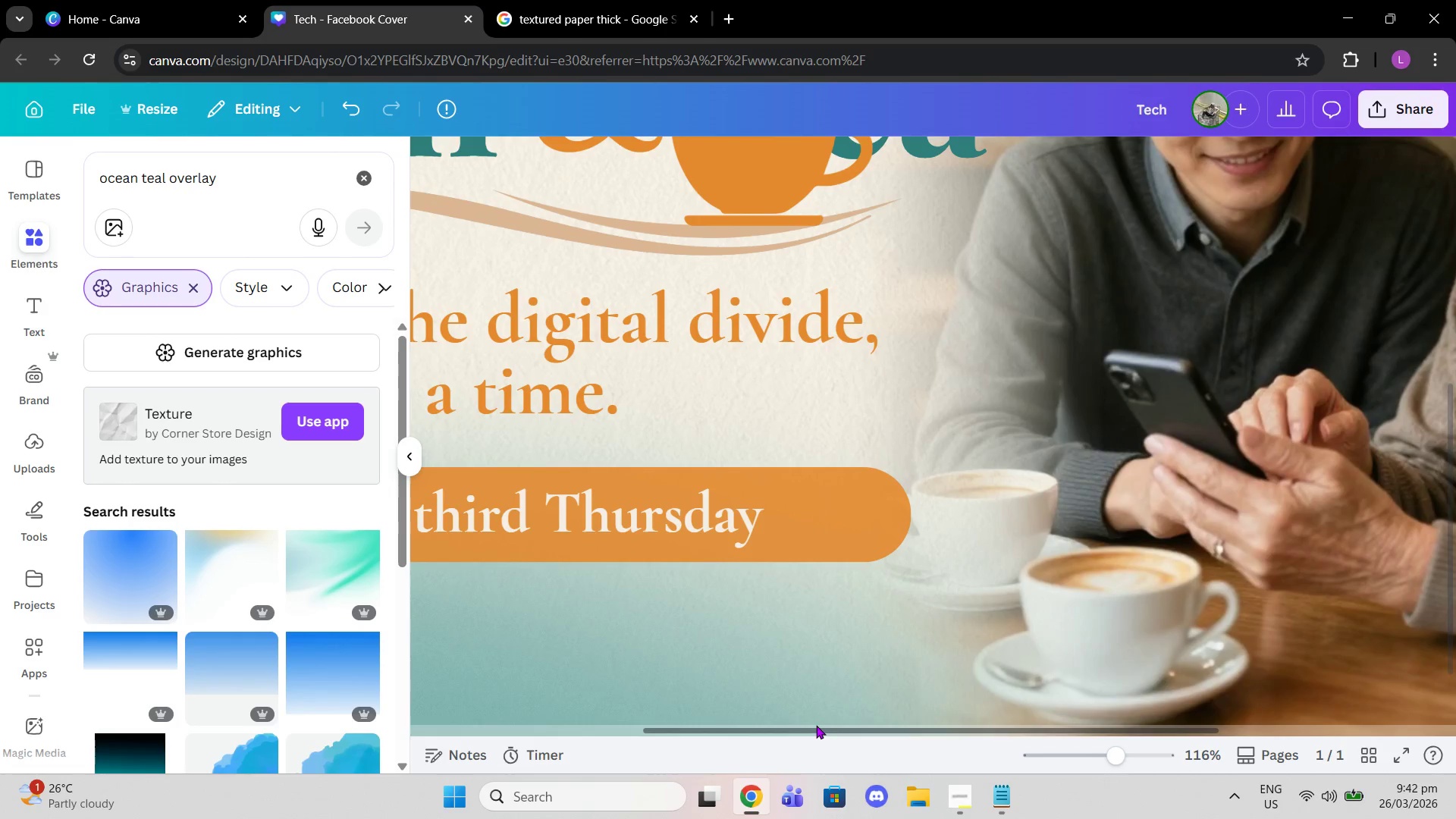 
left_click_drag(start_coordinate=[816, 725], to_coordinate=[534, 722])
 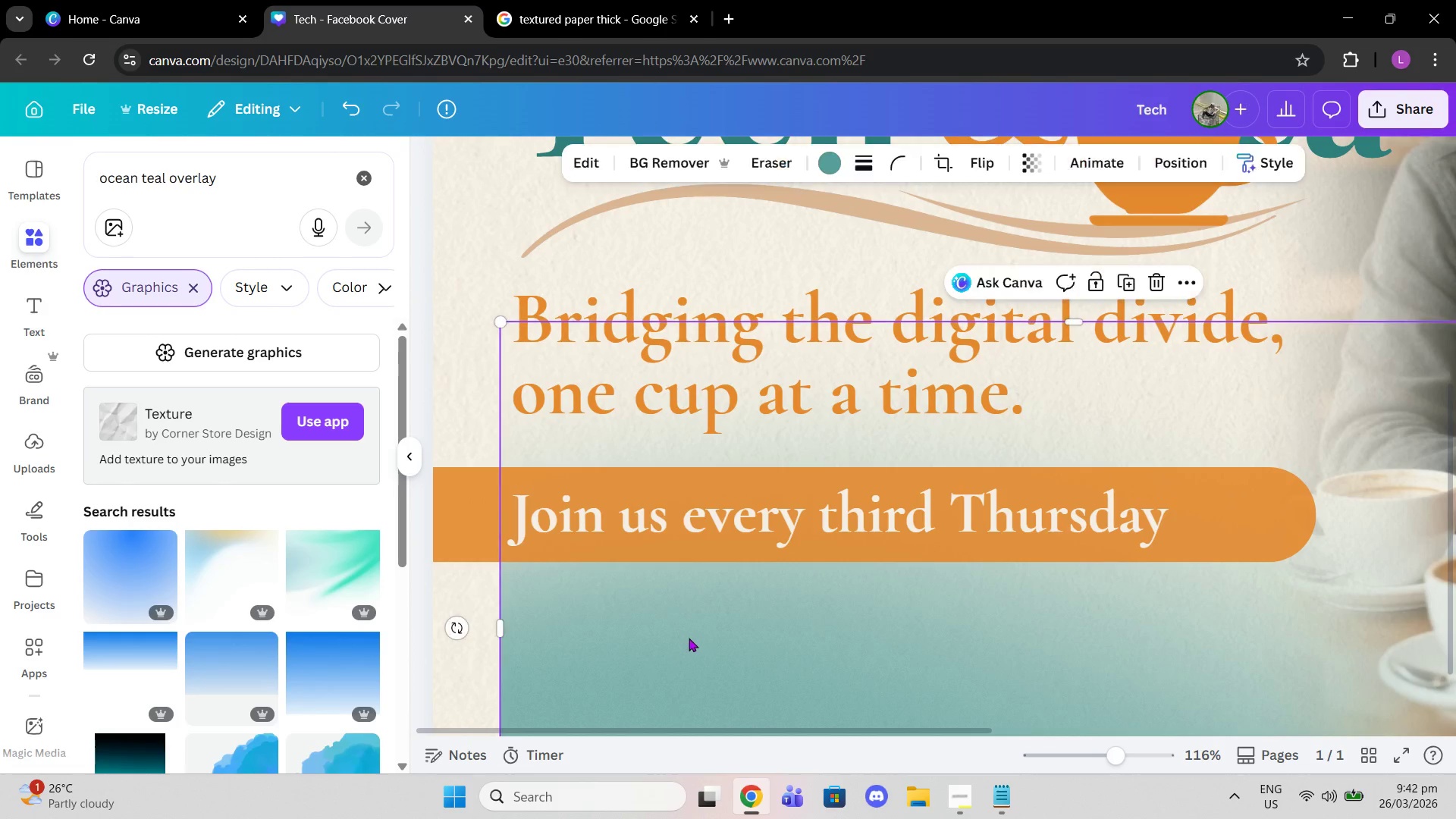 
left_click_drag(start_coordinate=[694, 638], to_coordinate=[619, 654])
 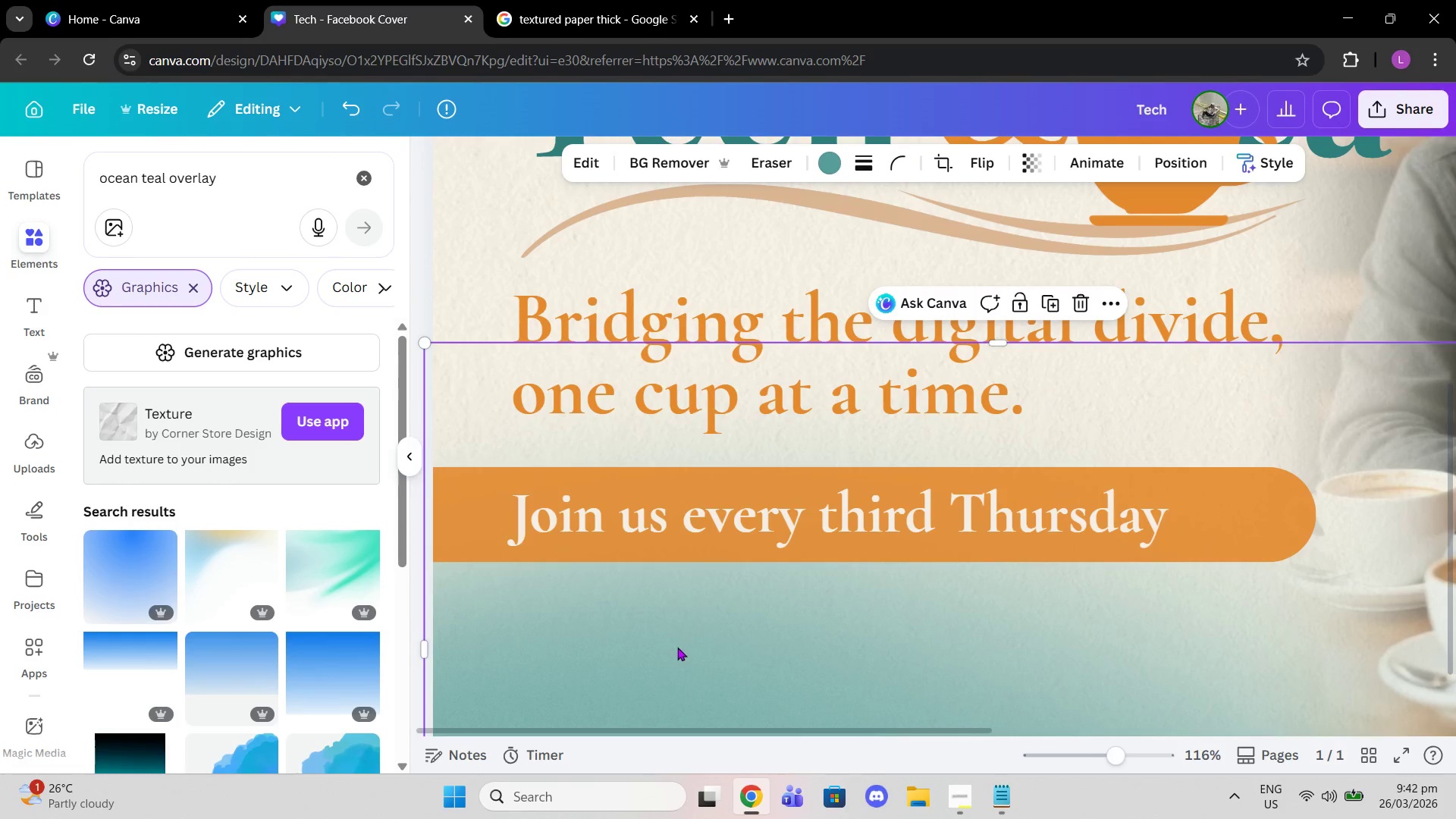 
scroll: coordinate [675, 647], scroll_direction: down, amount: 1.0
 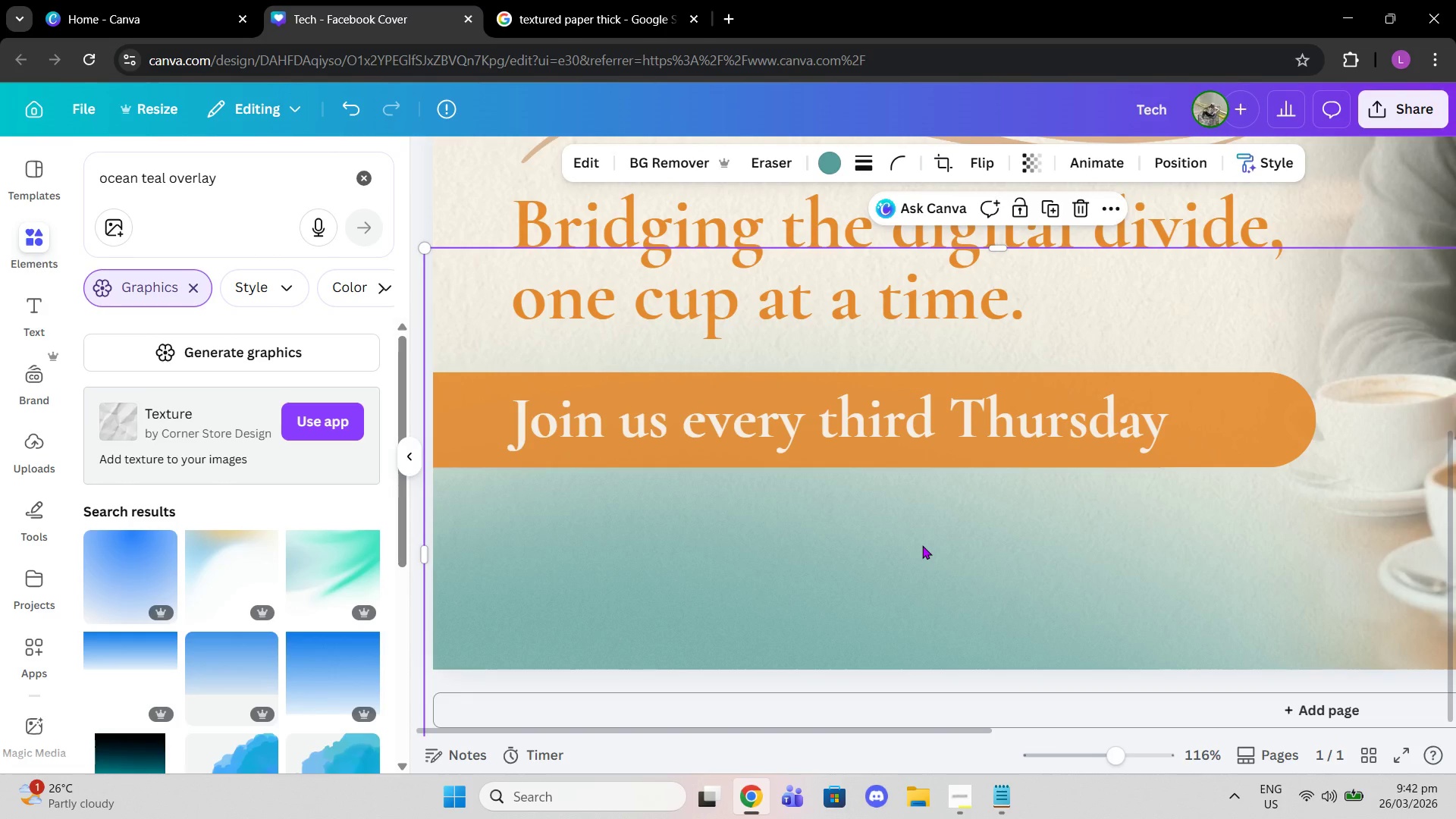 
left_click_drag(start_coordinate=[922, 545], to_coordinate=[918, 515])
 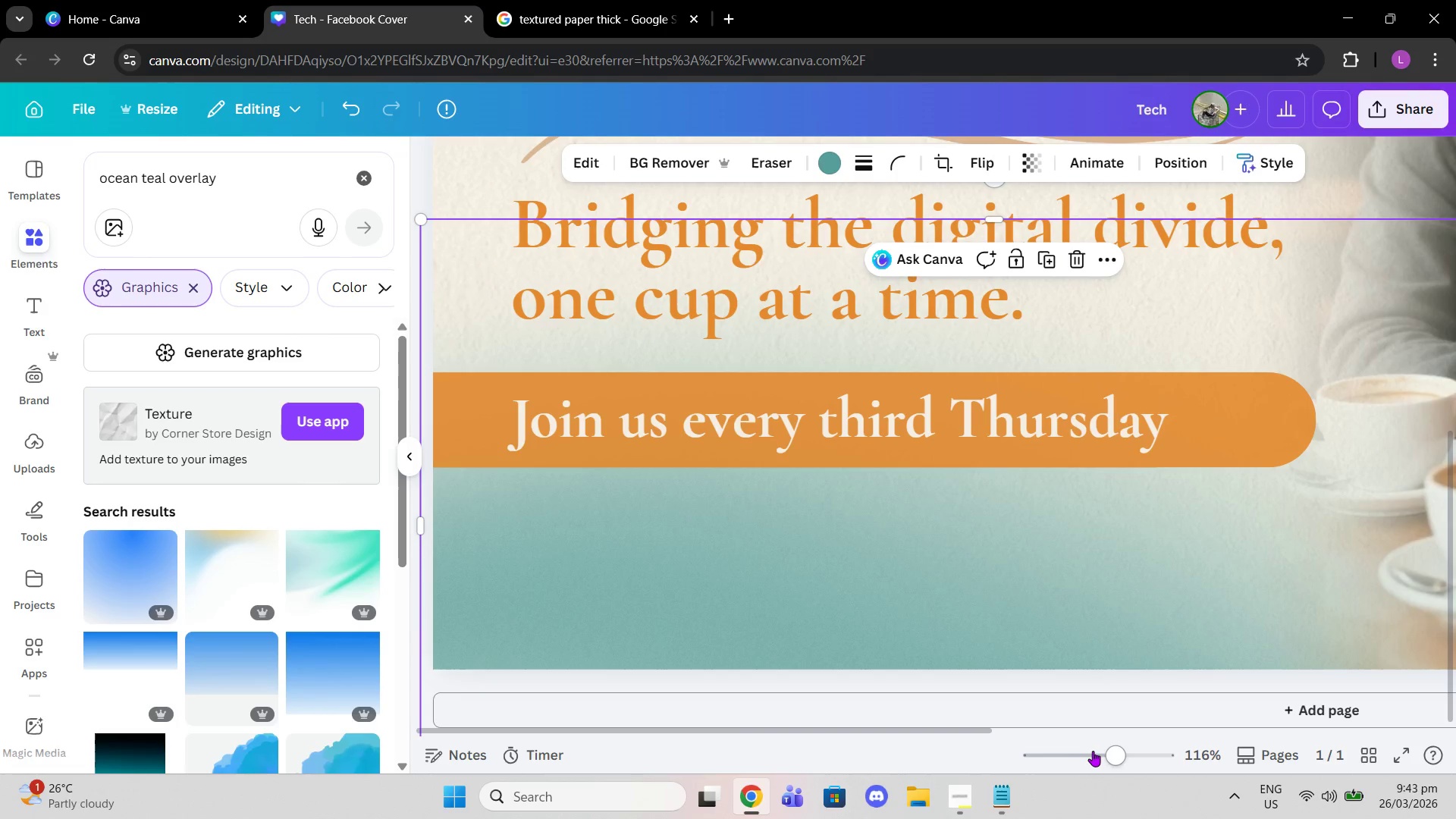 
left_click_drag(start_coordinate=[1105, 754], to_coordinate=[1098, 754])
 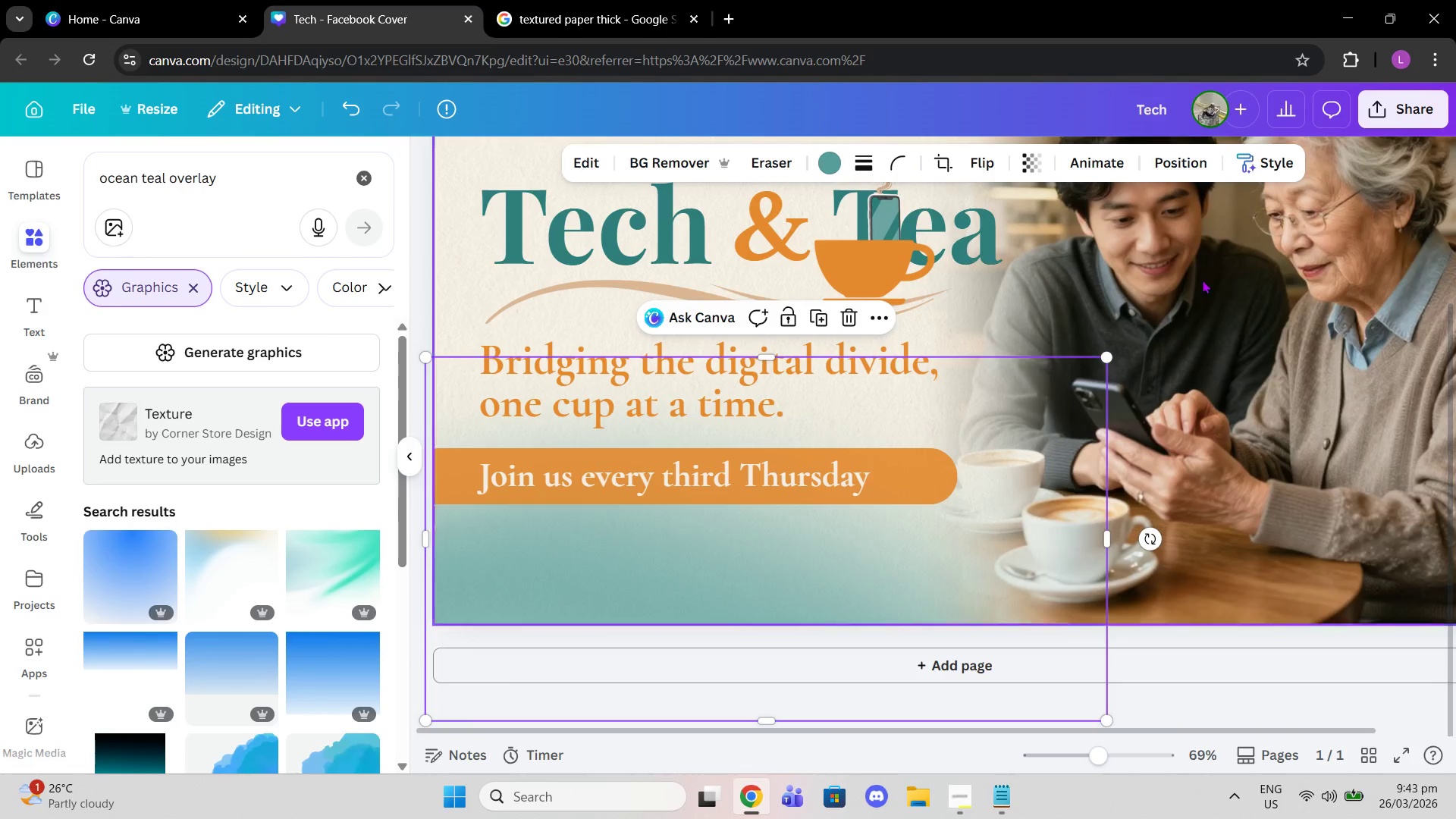 
left_click([1232, 295])
 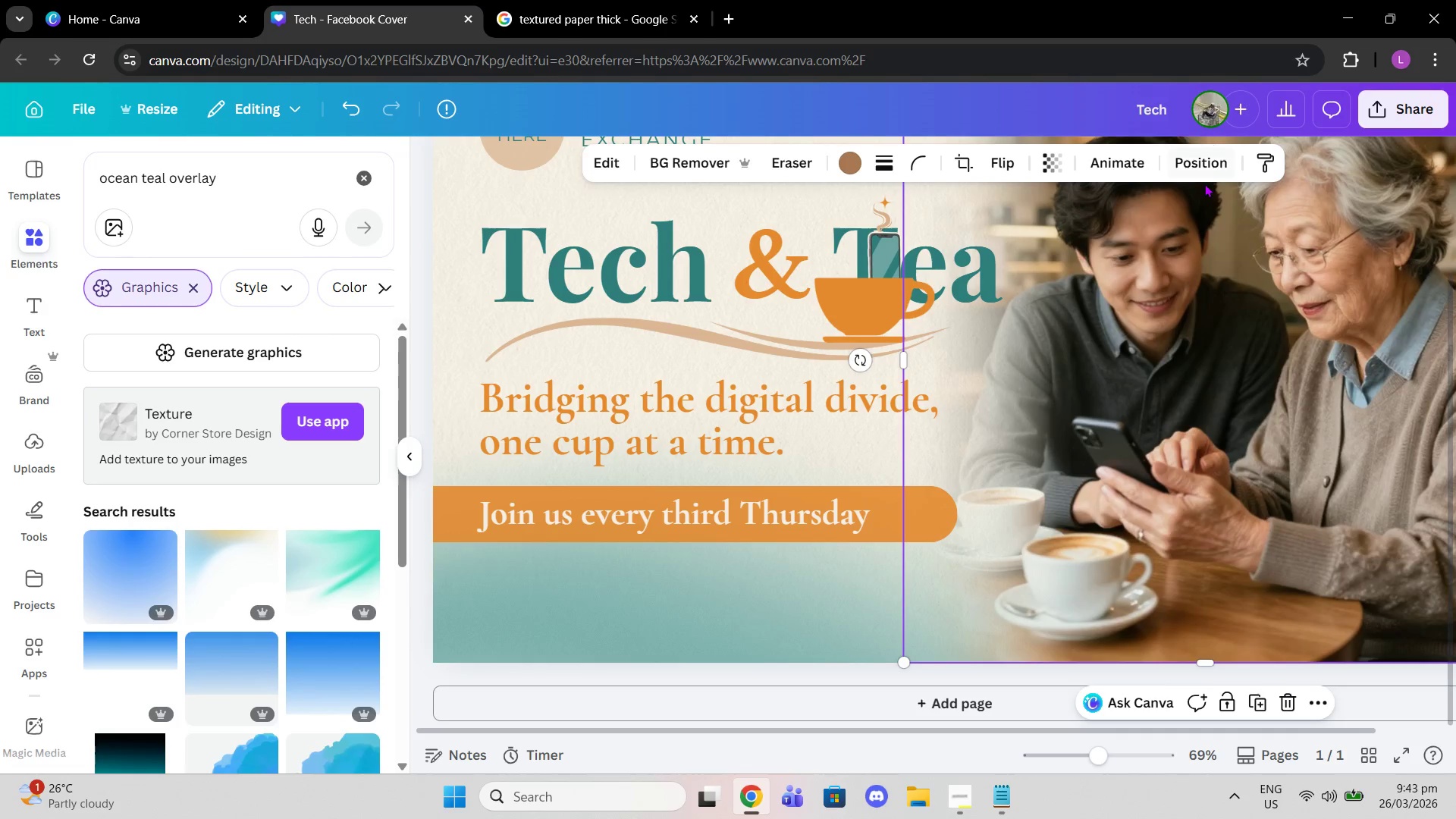 
left_click([1204, 184])
 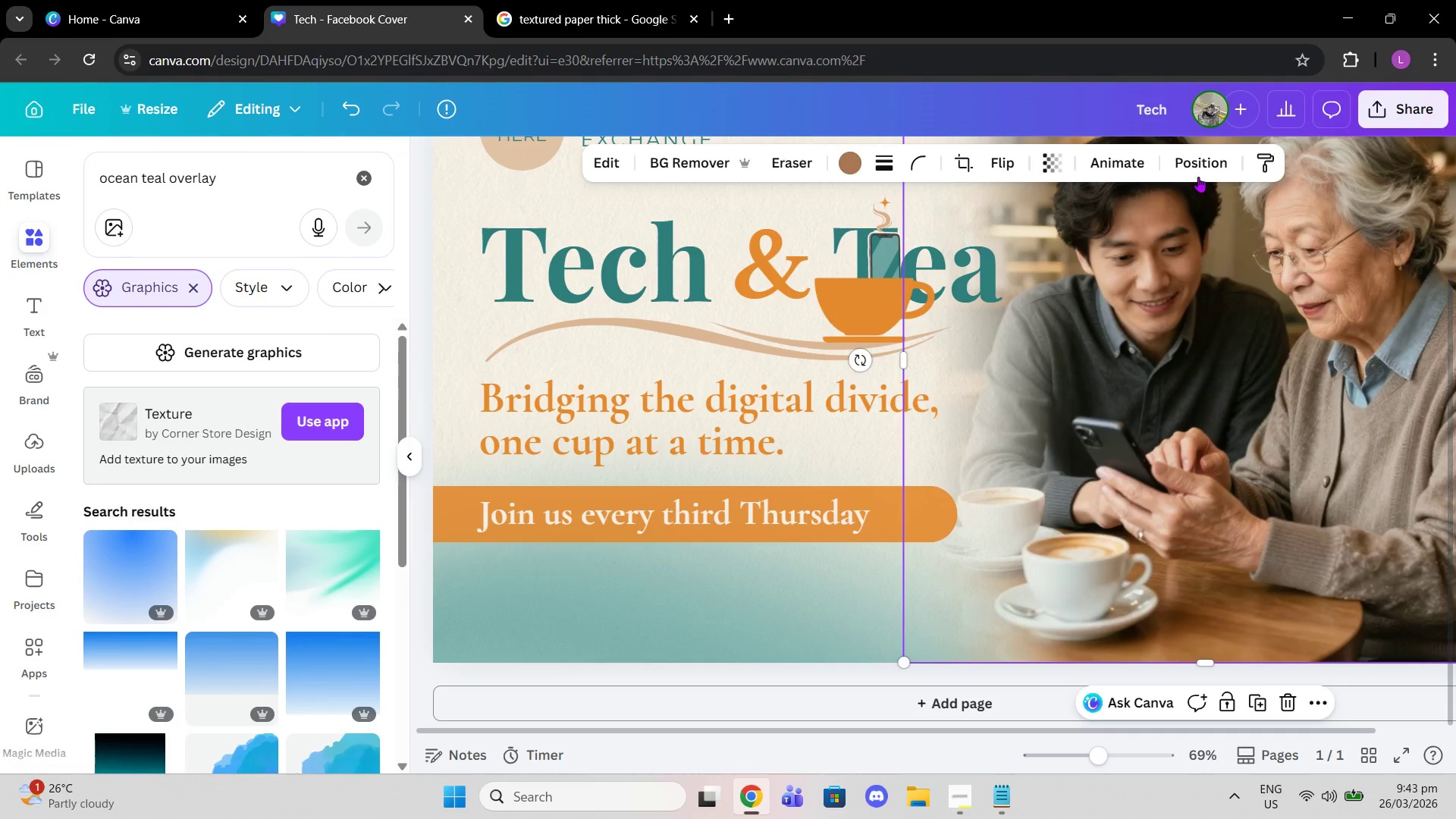 
left_click([1197, 177])
 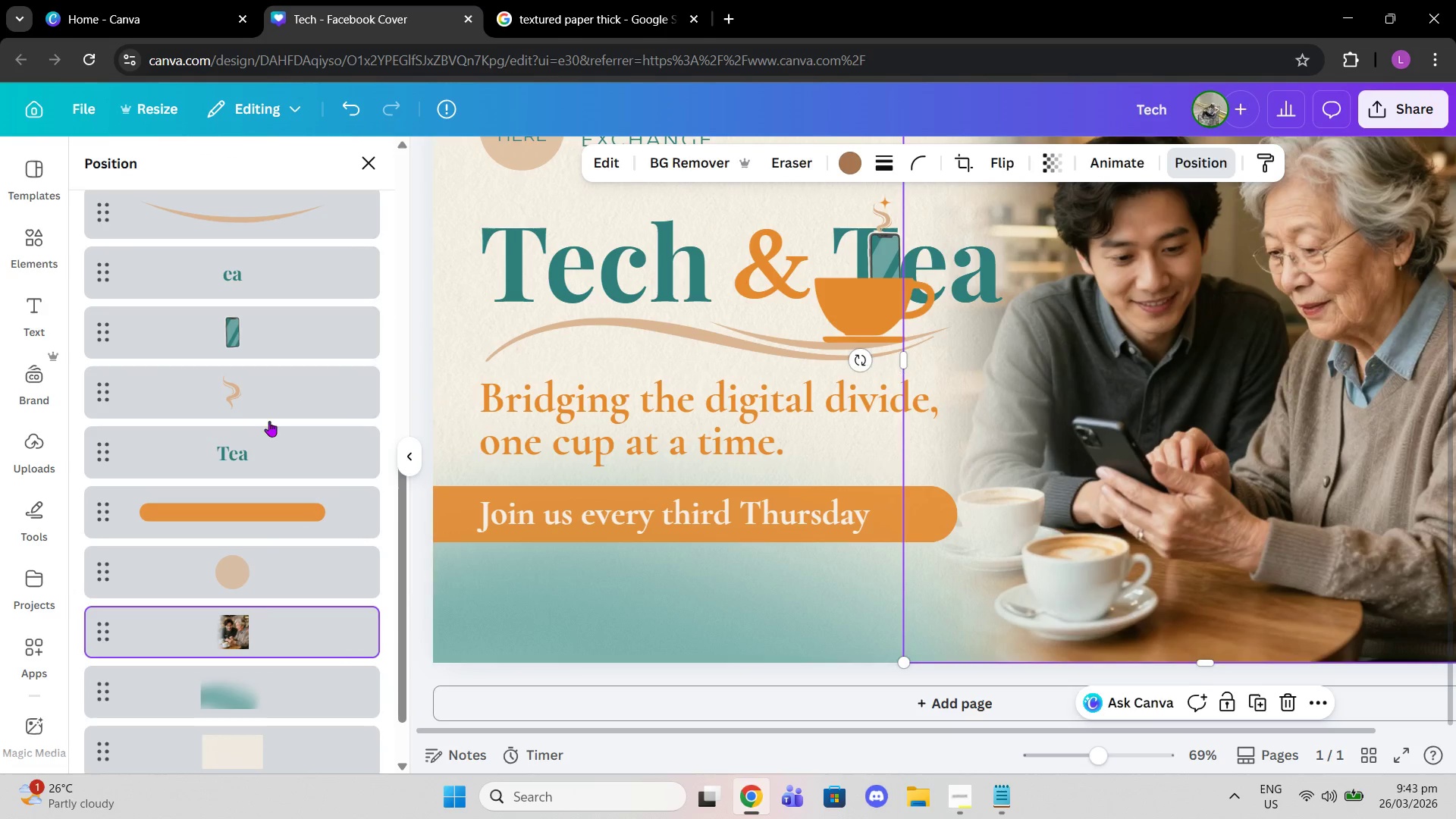 
scroll: coordinate [266, 641], scroll_direction: down, amount: 1.0
 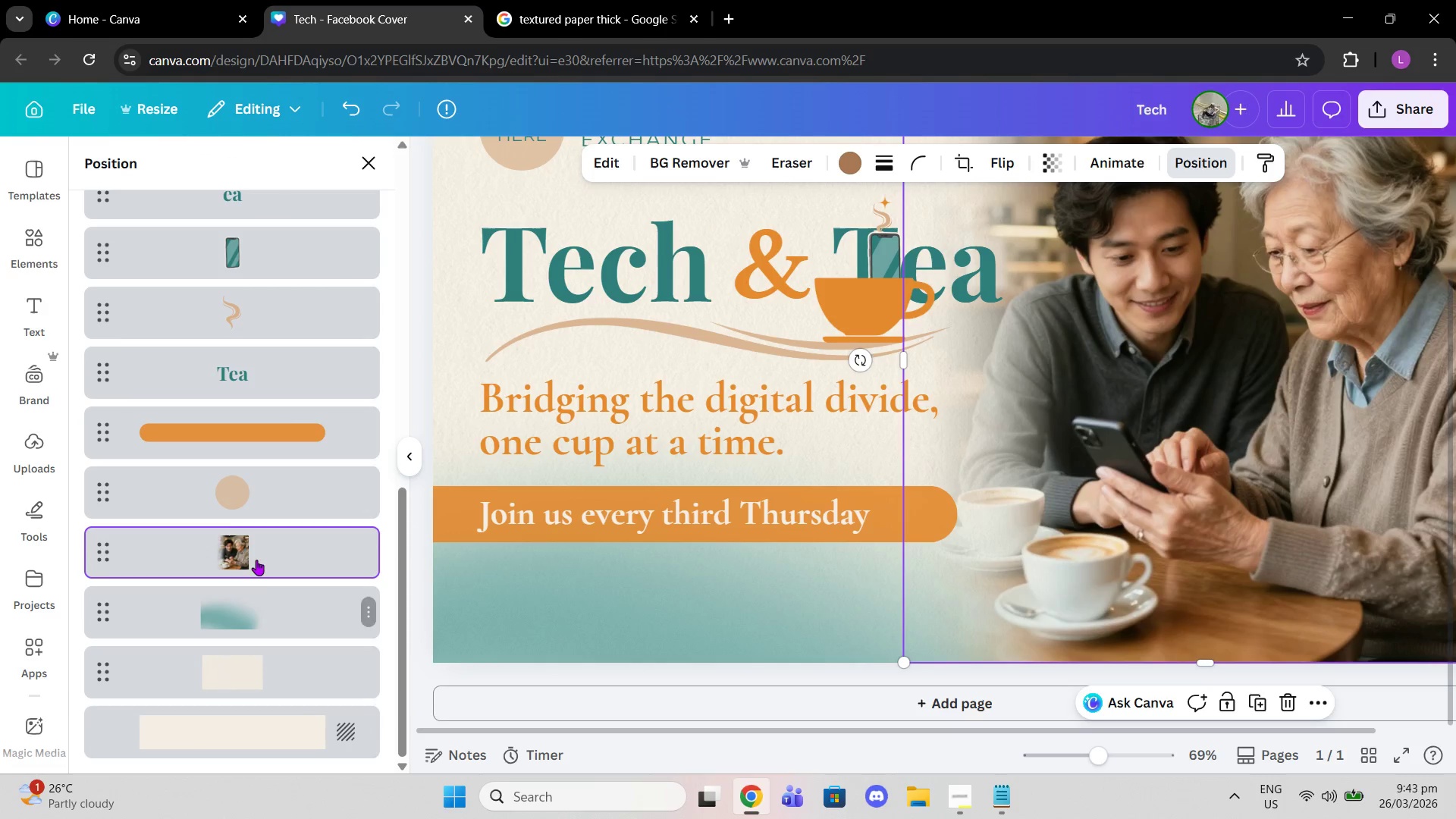 
left_click_drag(start_coordinate=[256, 555], to_coordinate=[258, 632])
 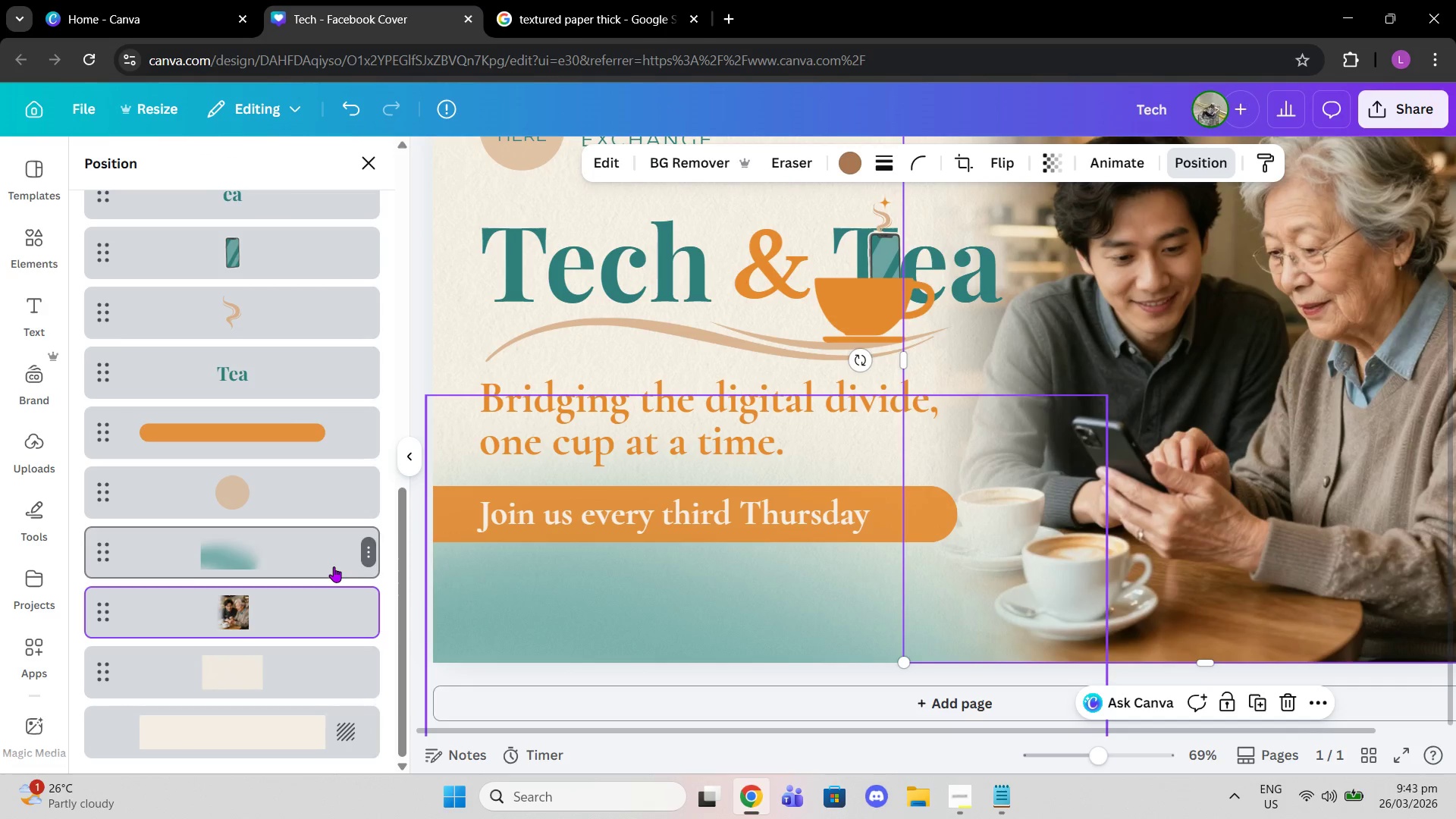 
left_click([334, 566])
 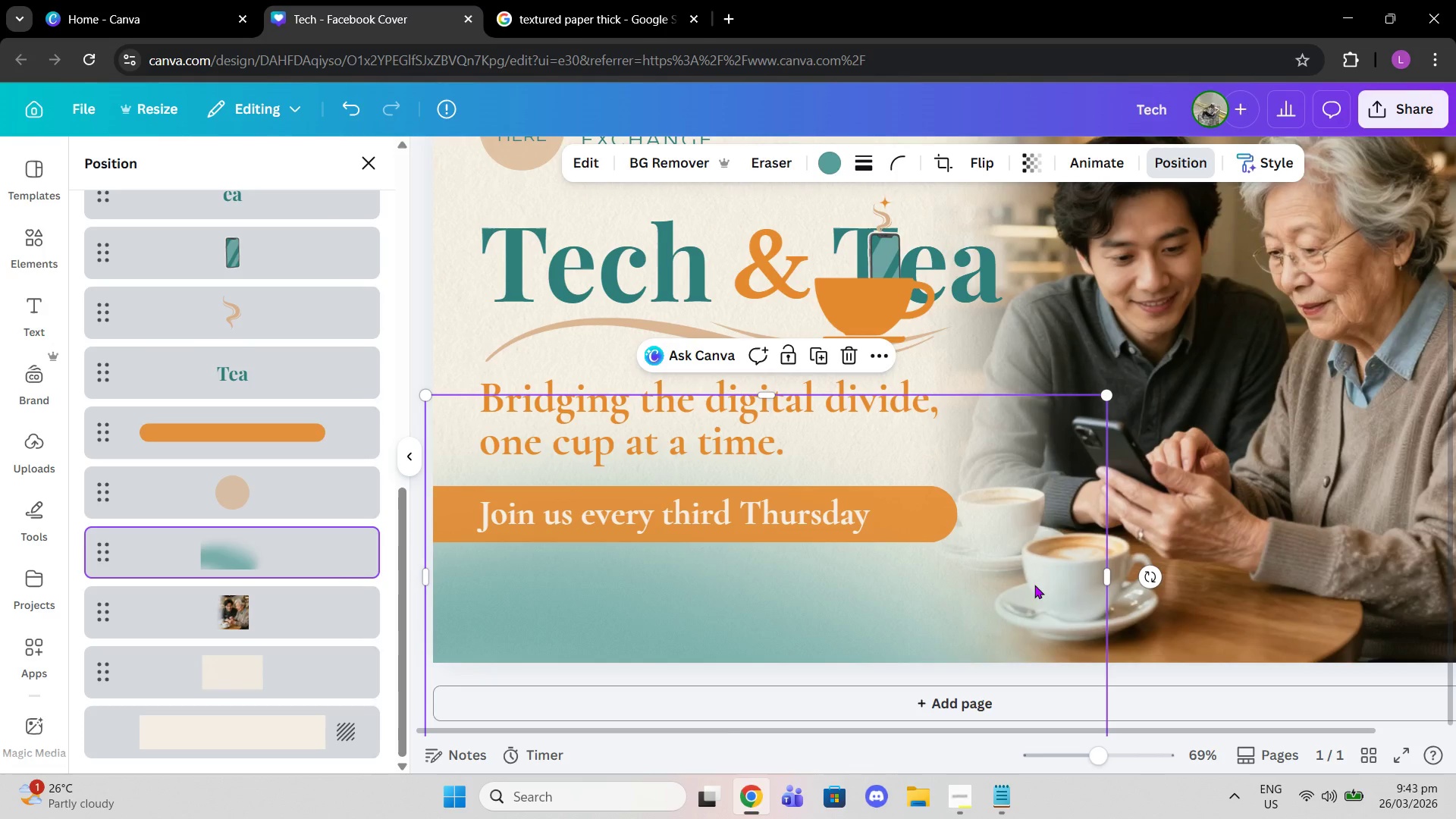 
left_click_drag(start_coordinate=[869, 594], to_coordinate=[907, 593])
 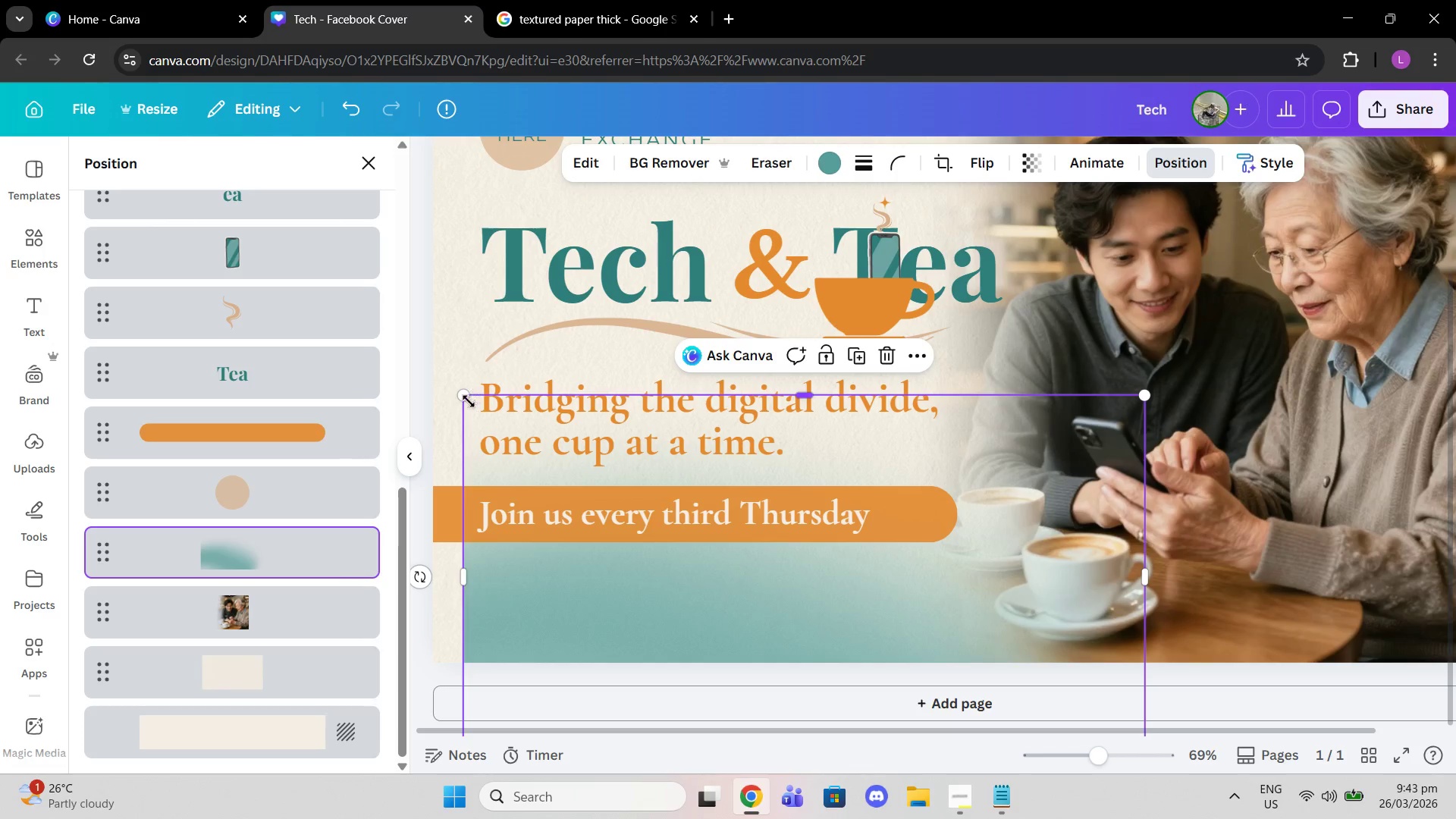 
left_click_drag(start_coordinate=[466, 401], to_coordinate=[431, 391])
 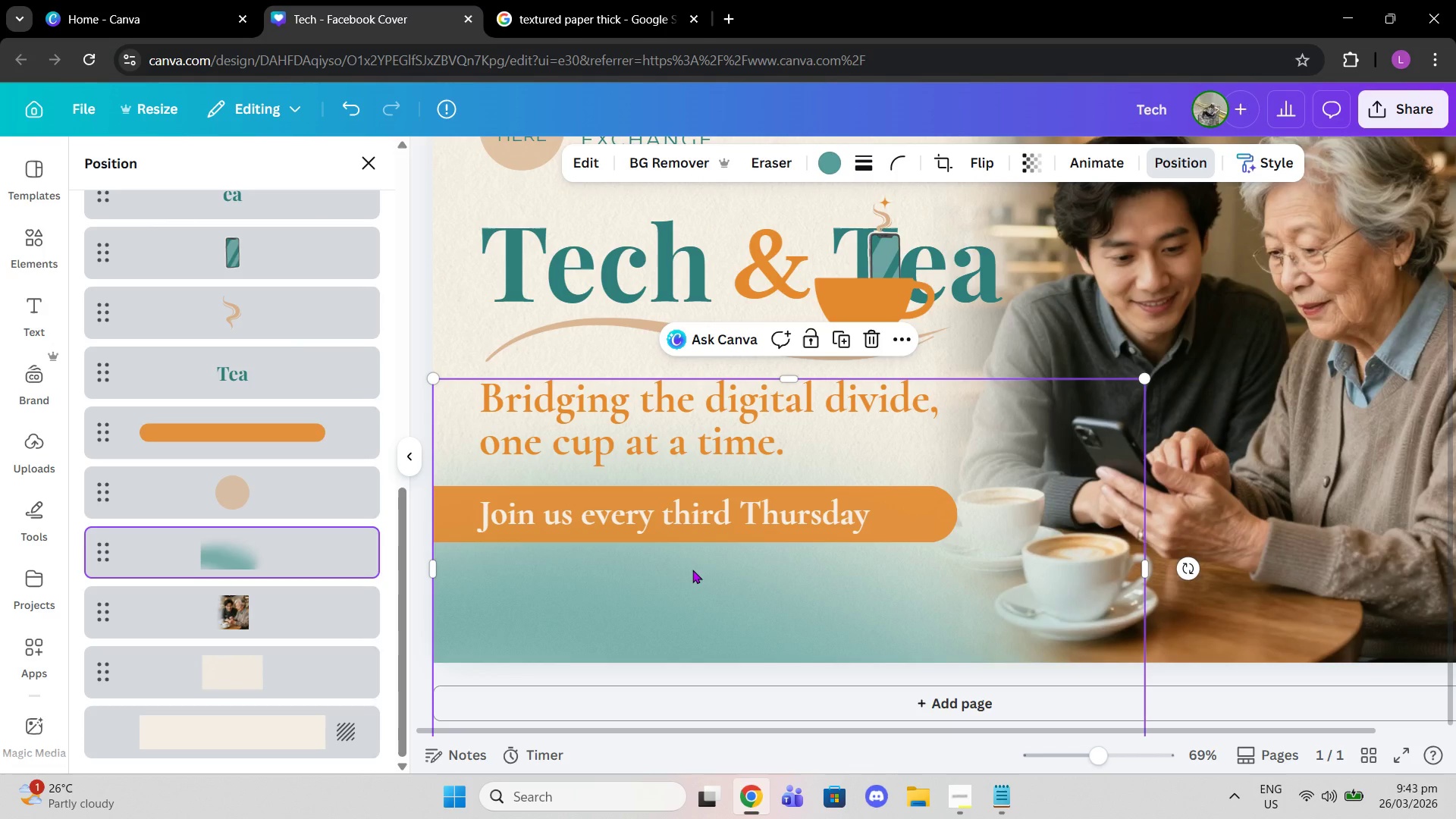 
left_click_drag(start_coordinate=[692, 570], to_coordinate=[690, 576])
 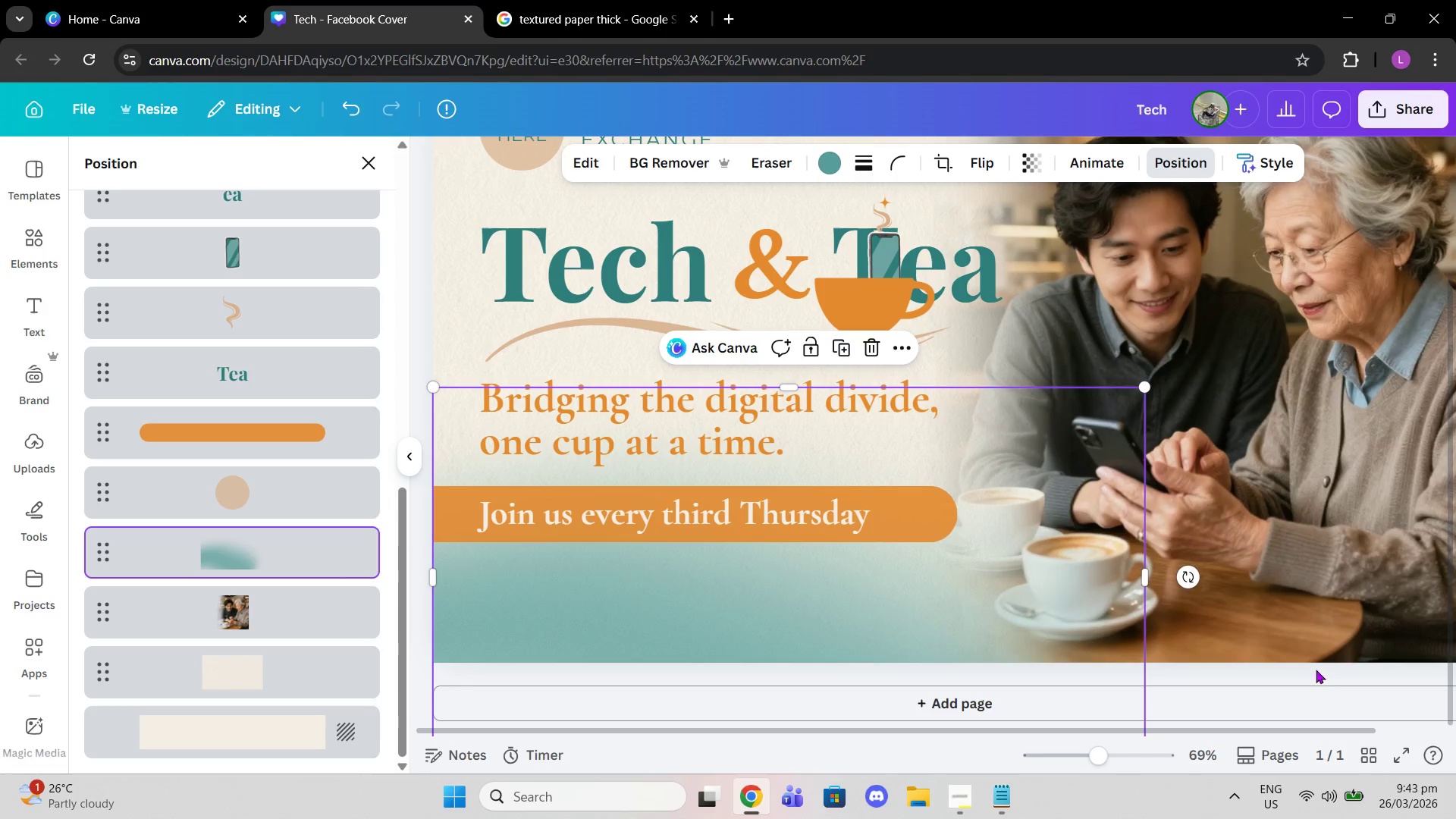 
left_click([1308, 673])
 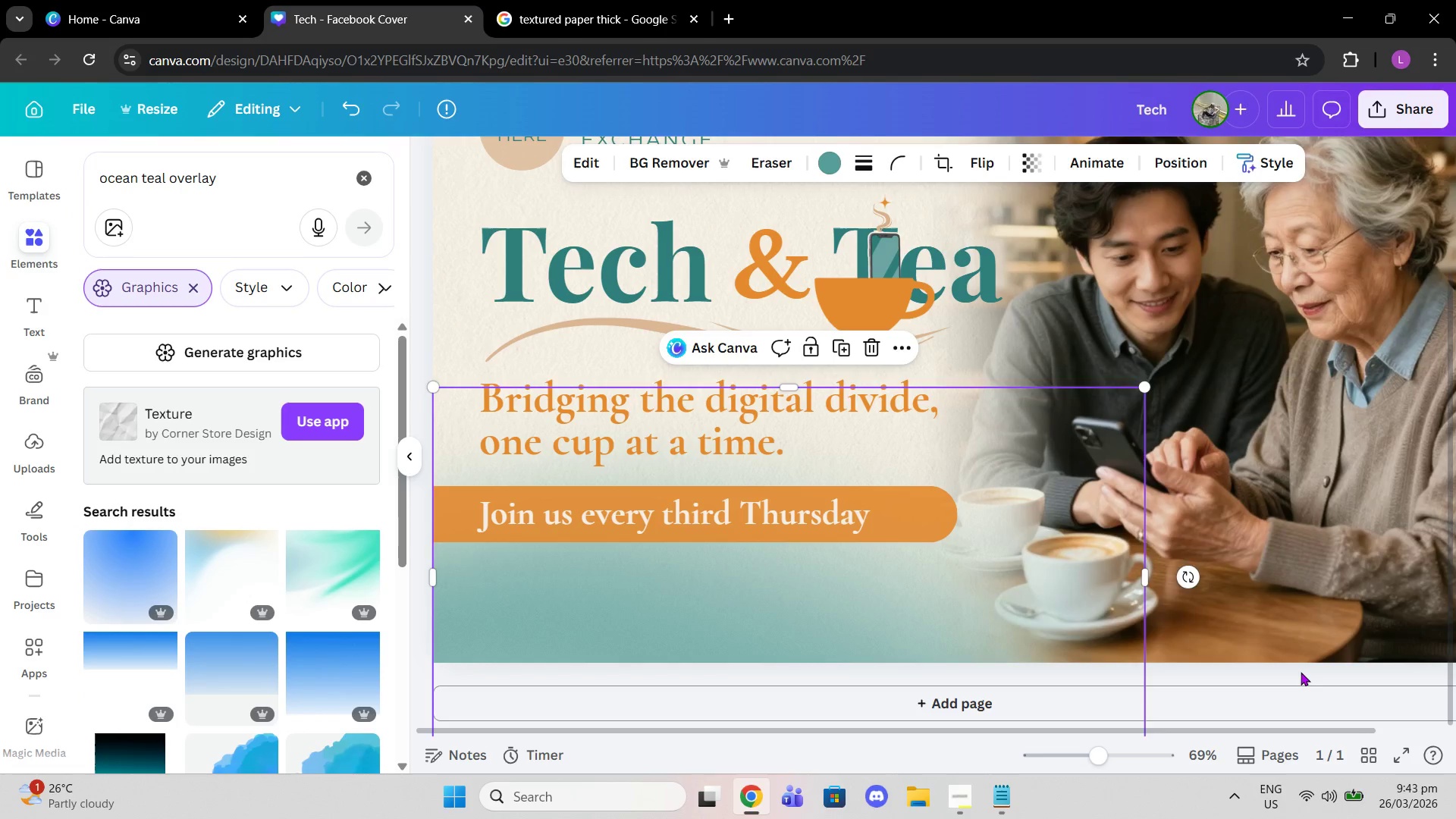 
left_click([1301, 672])
 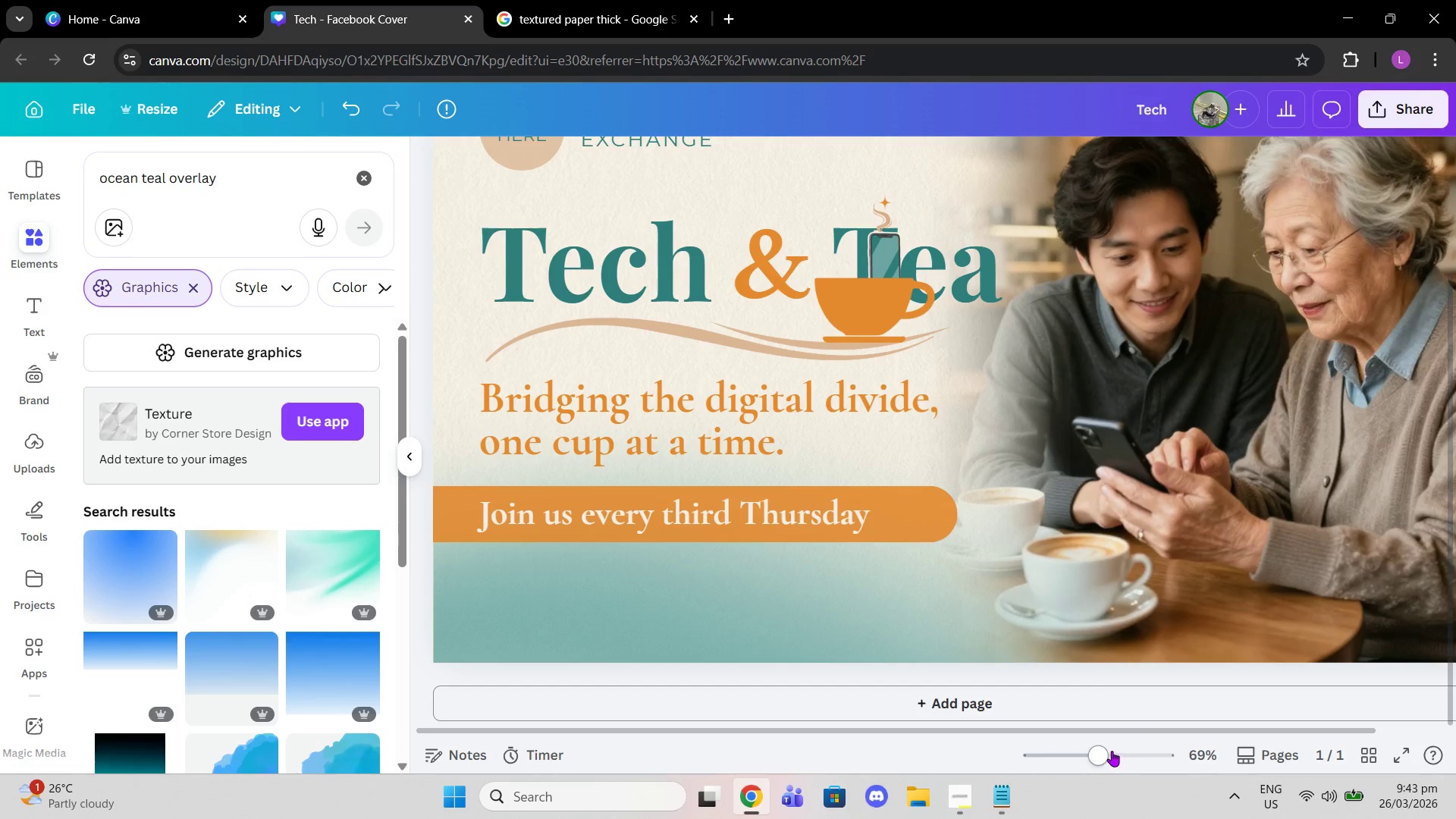 
left_click_drag(start_coordinate=[1106, 750], to_coordinate=[1078, 754])
 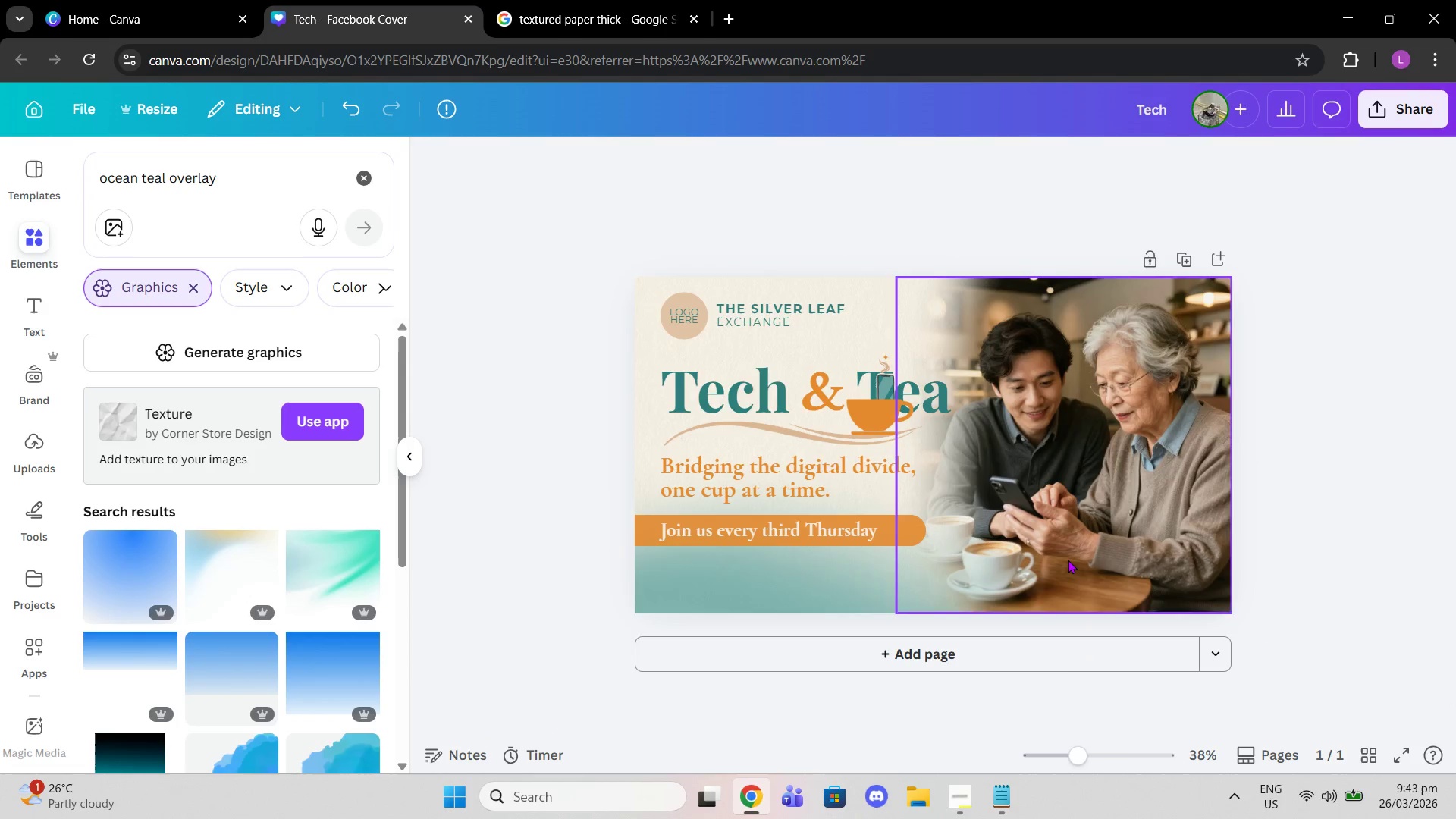 
left_click([1068, 560])
 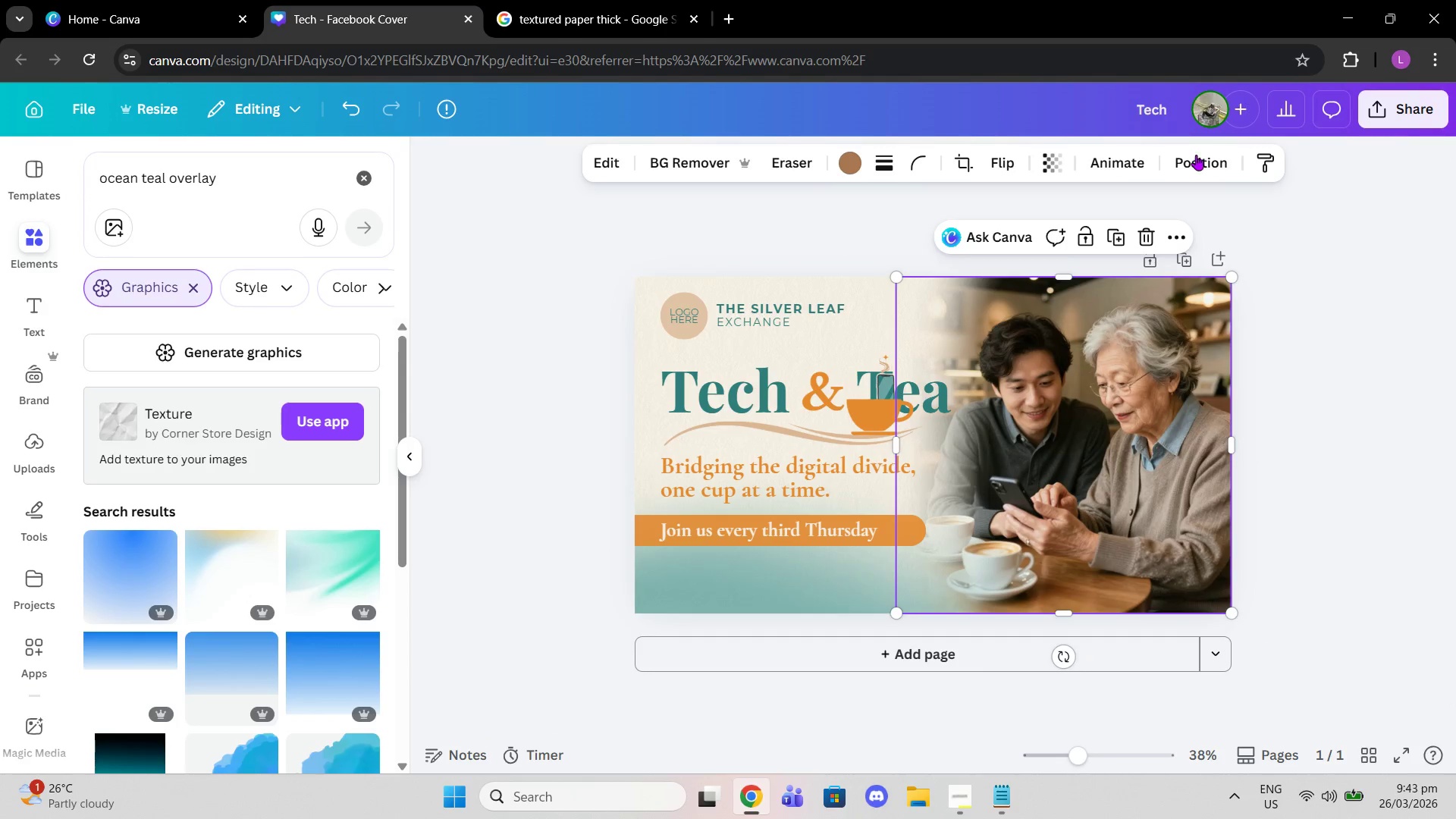 
left_click([1197, 159])
 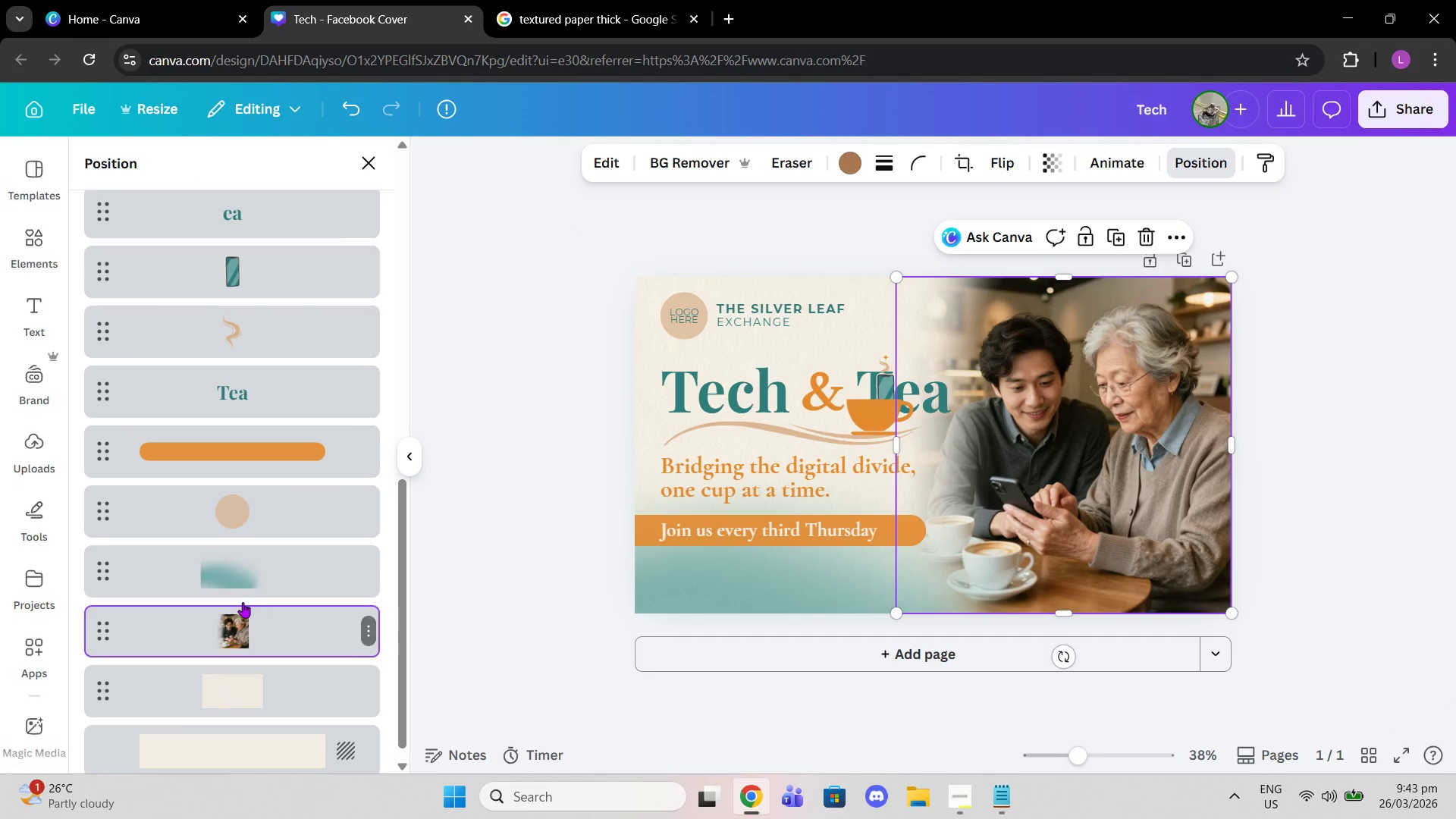 
left_click_drag(start_coordinate=[241, 628], to_coordinate=[241, 559])
 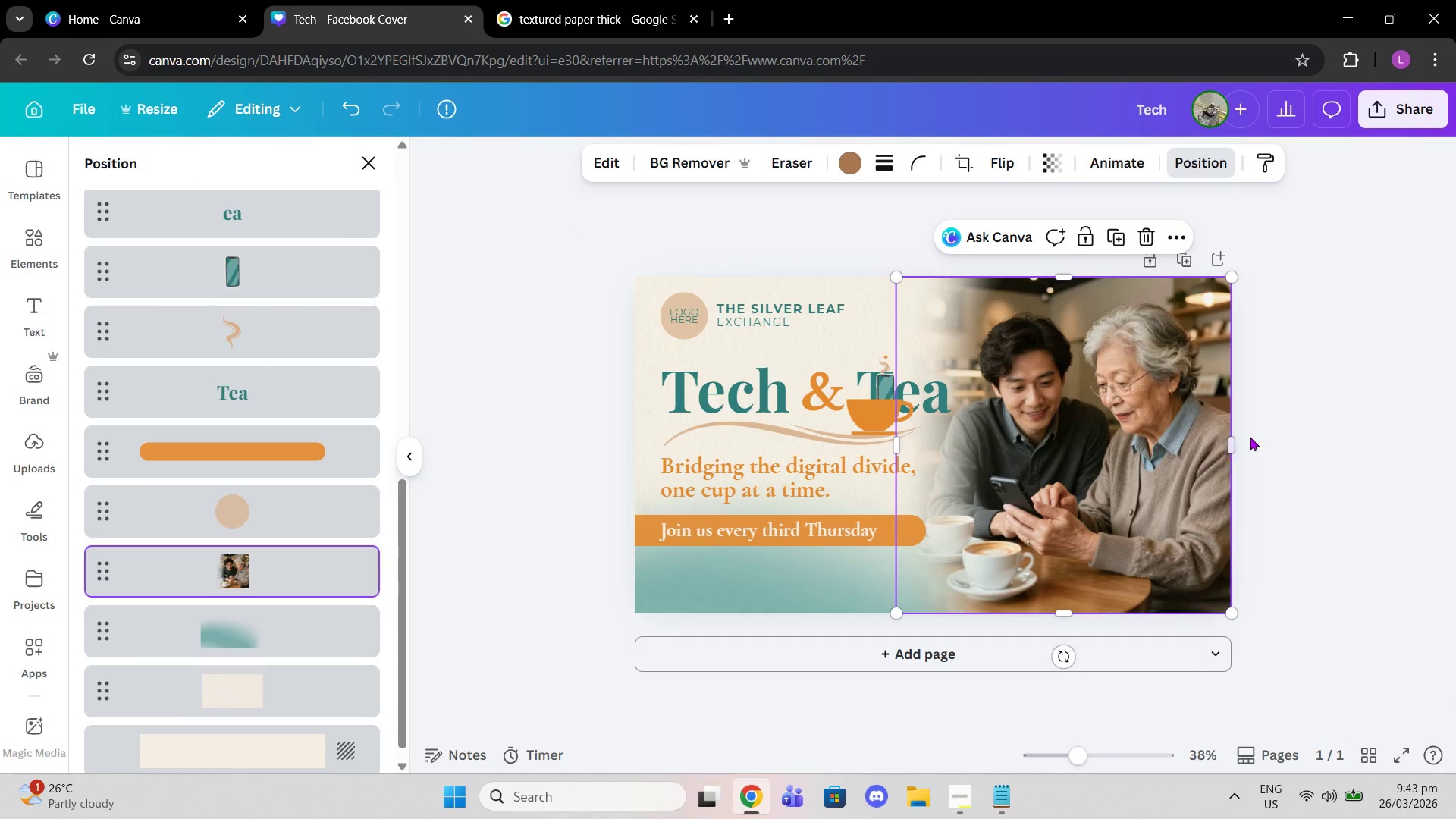 
double_click([1299, 406])
 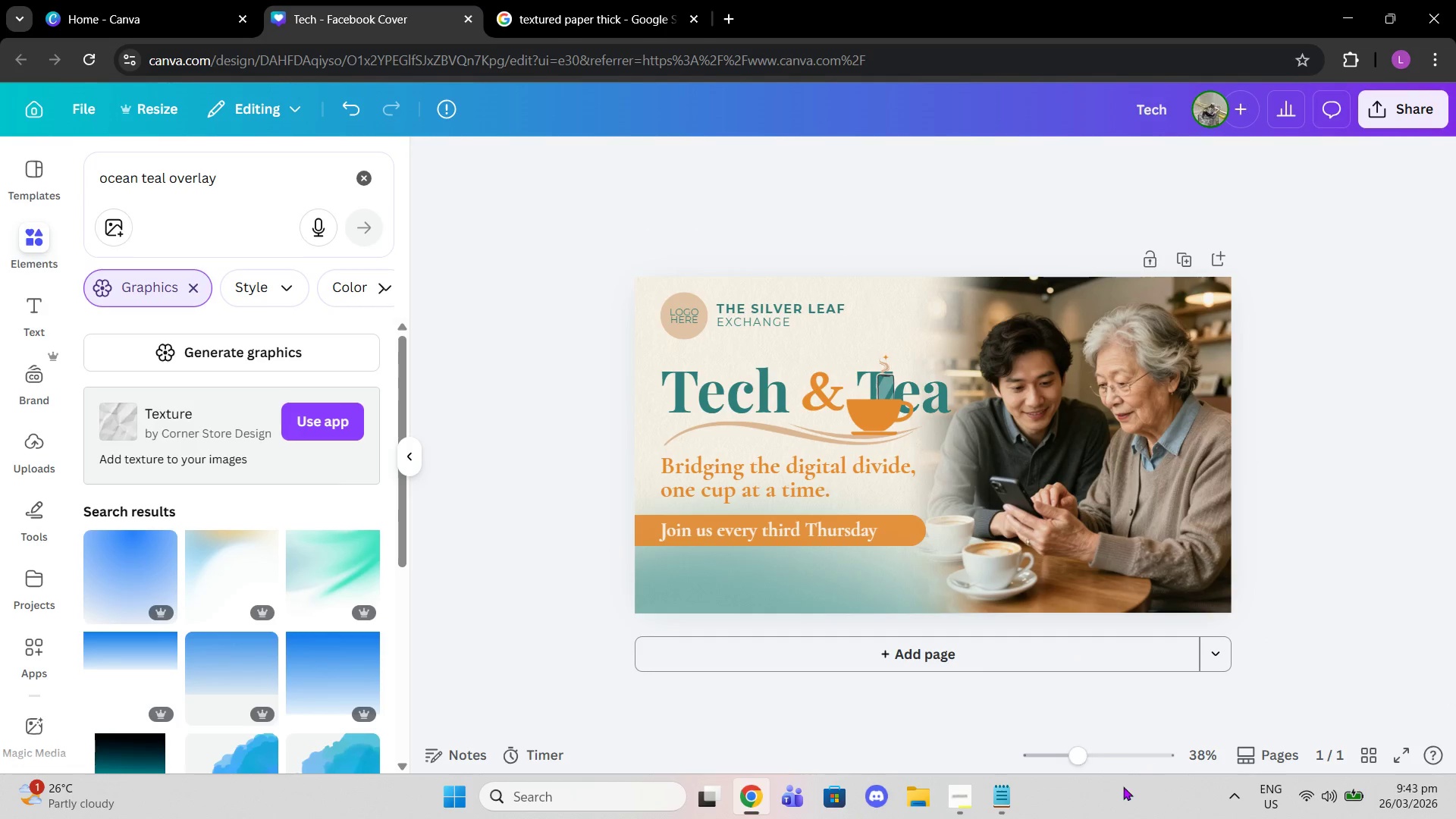 
left_click_drag(start_coordinate=[1073, 756], to_coordinate=[1101, 752])
 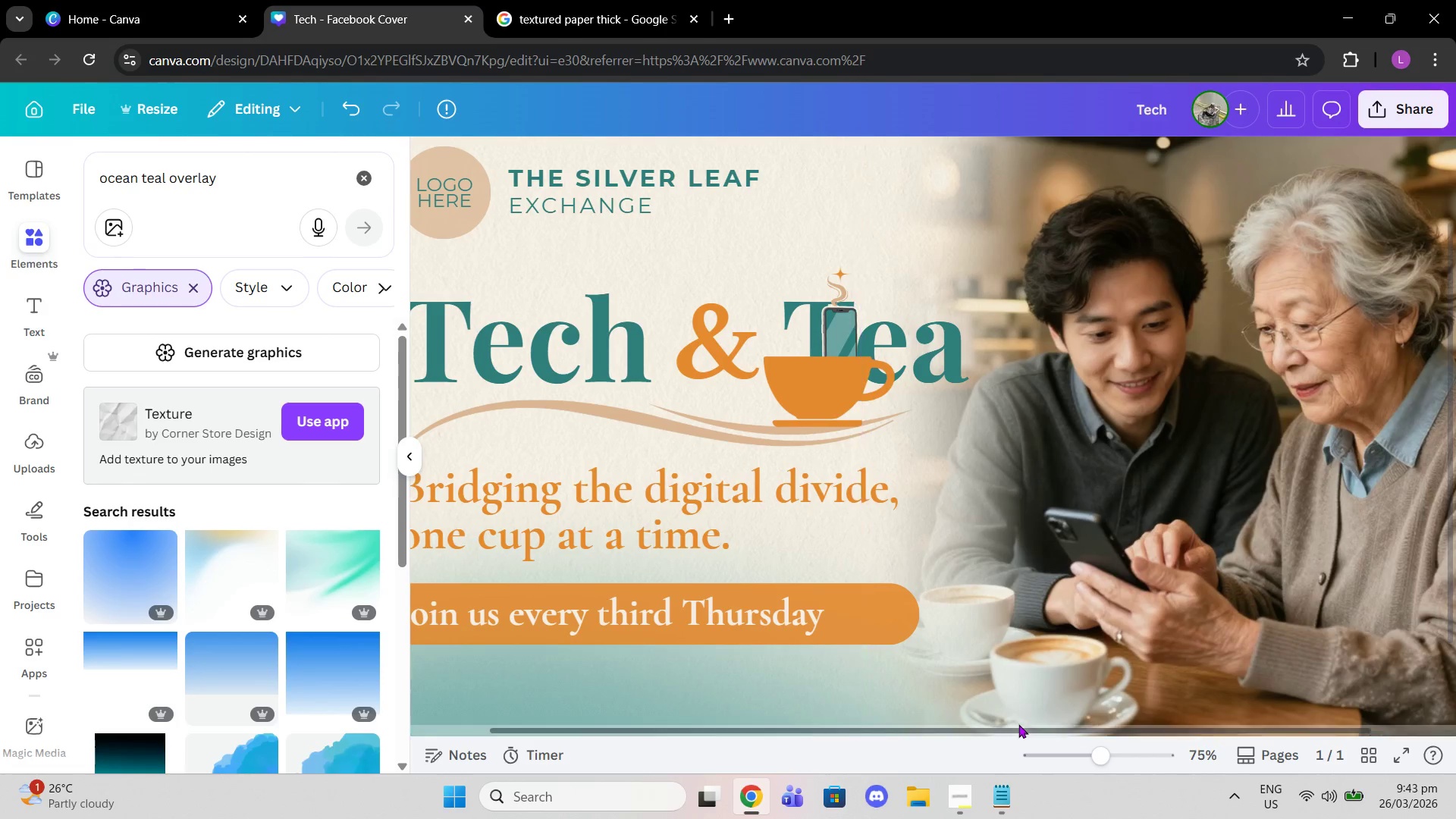 
left_click_drag(start_coordinate=[1018, 730], to_coordinate=[1100, 733])
 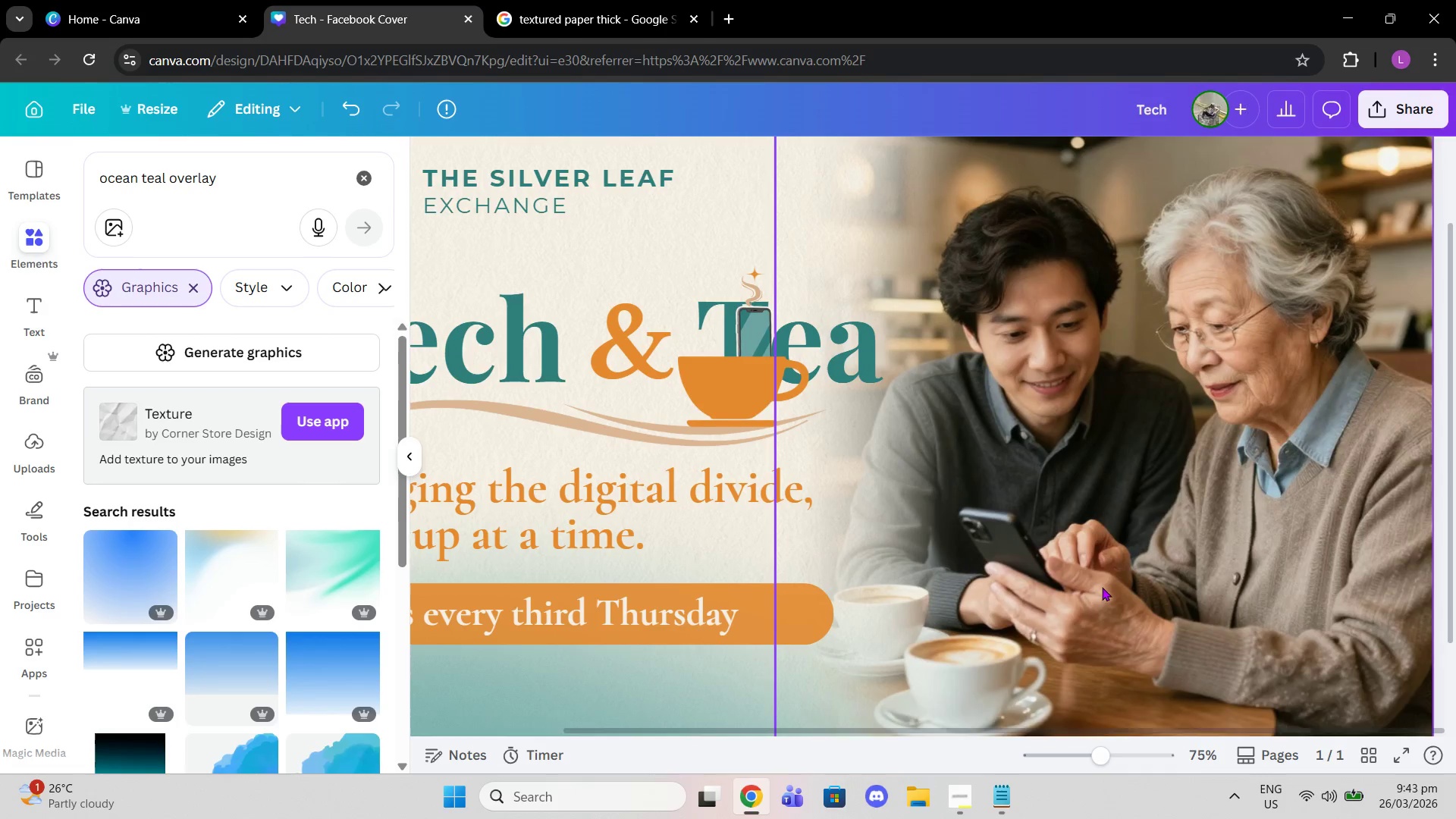 
scroll: coordinate [1102, 587], scroll_direction: up, amount: 2.0
 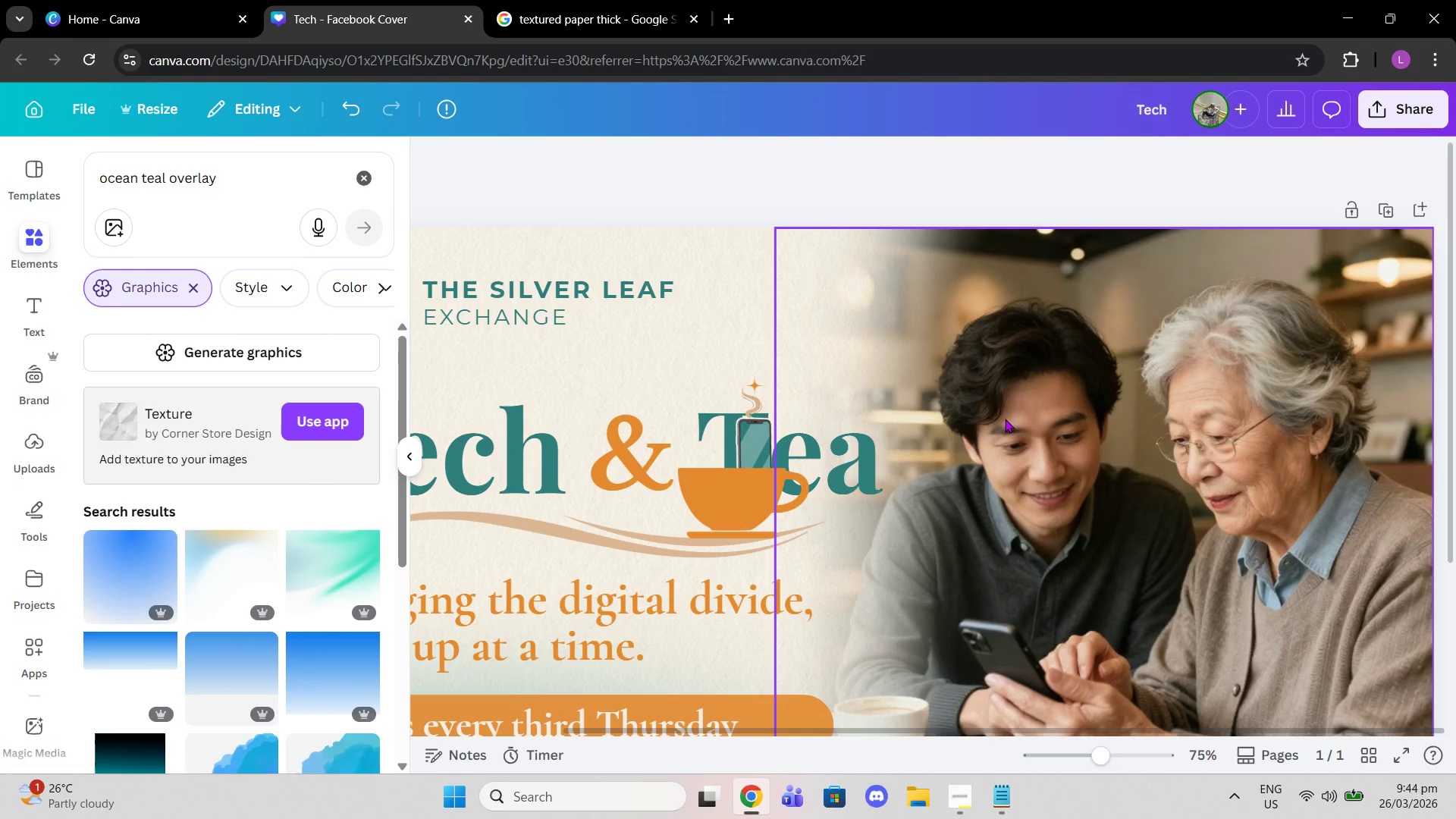 
left_click([373, 181])
 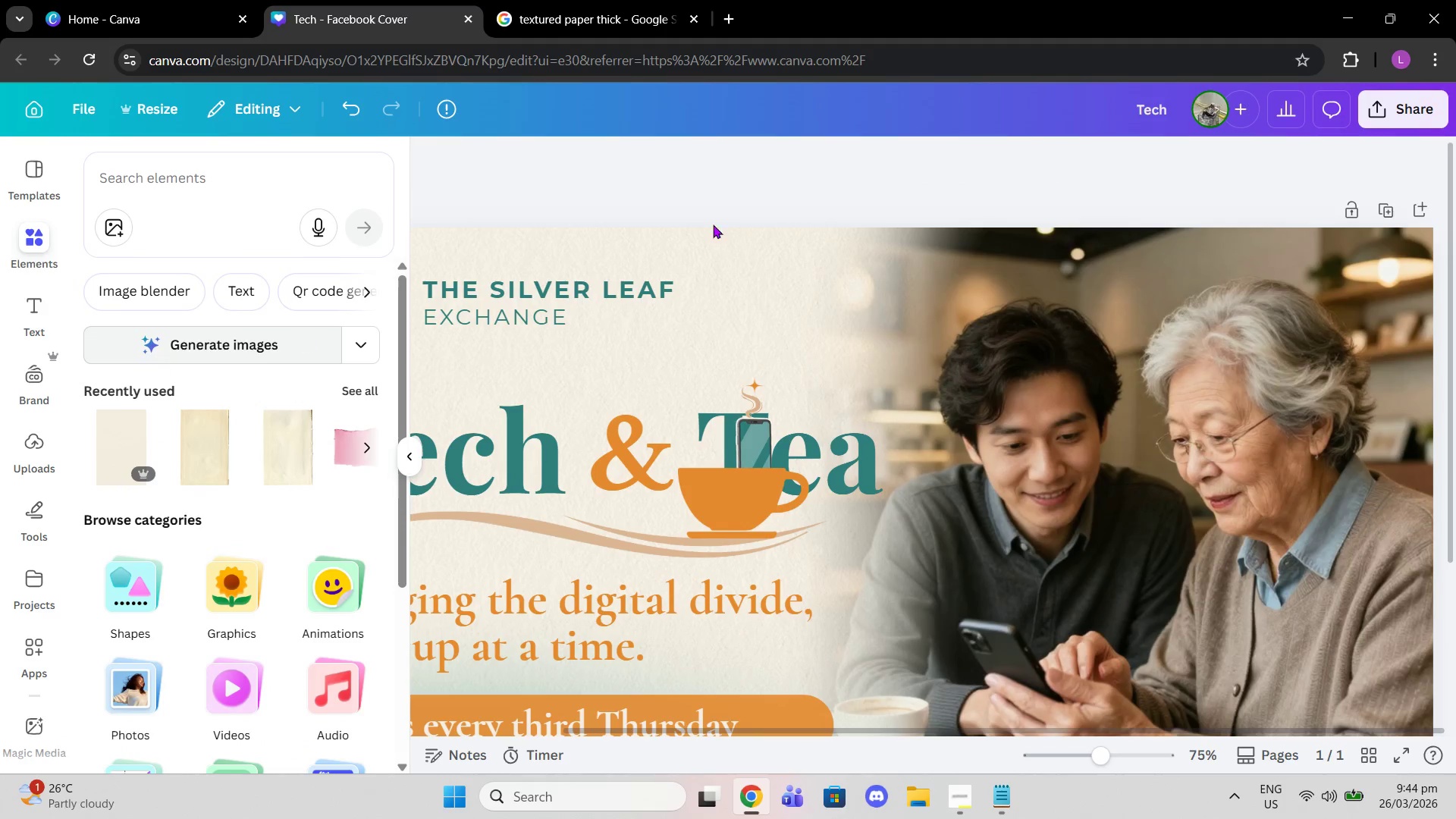 
left_click([582, 25])
 